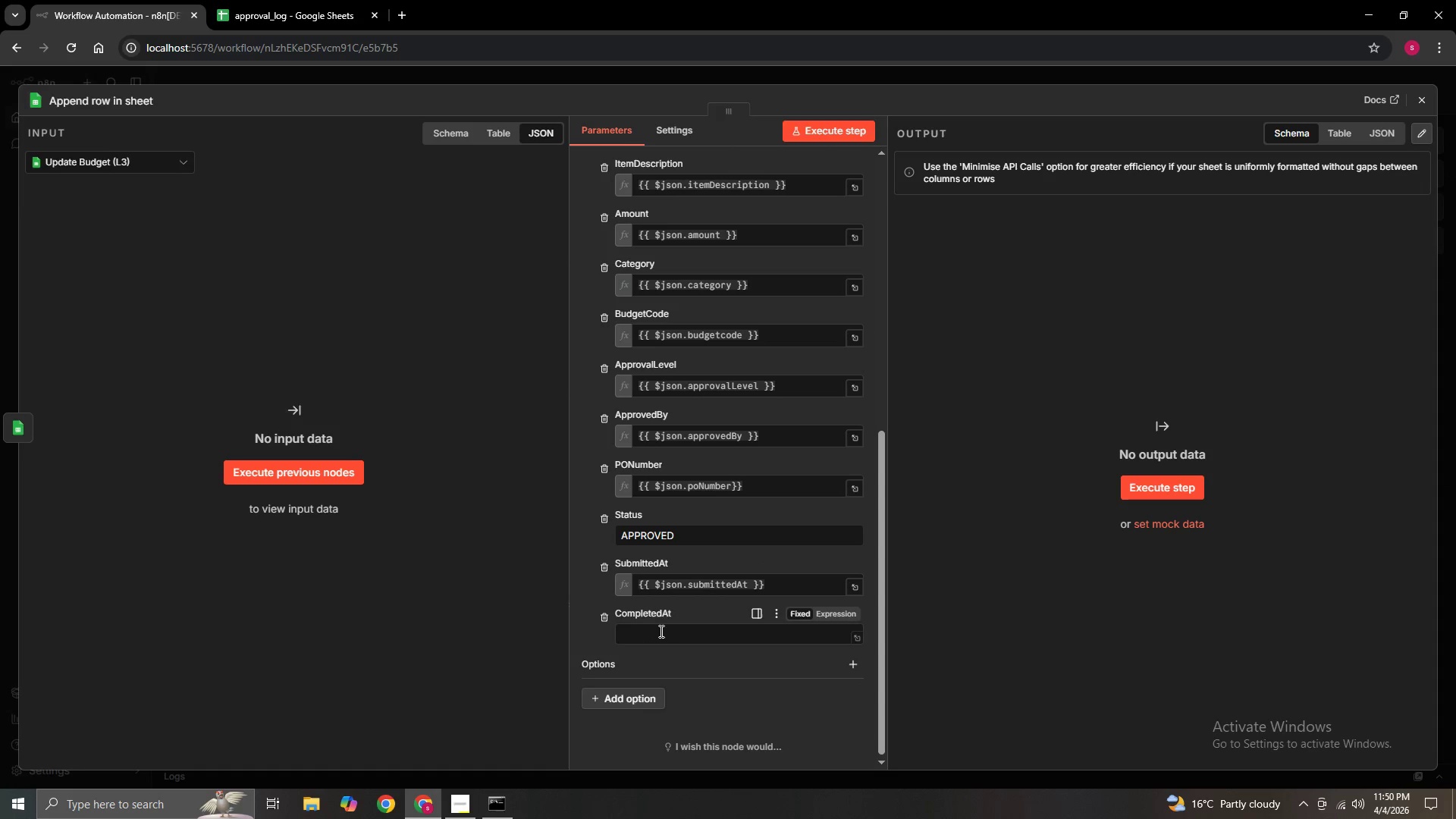 
left_click([664, 631])
 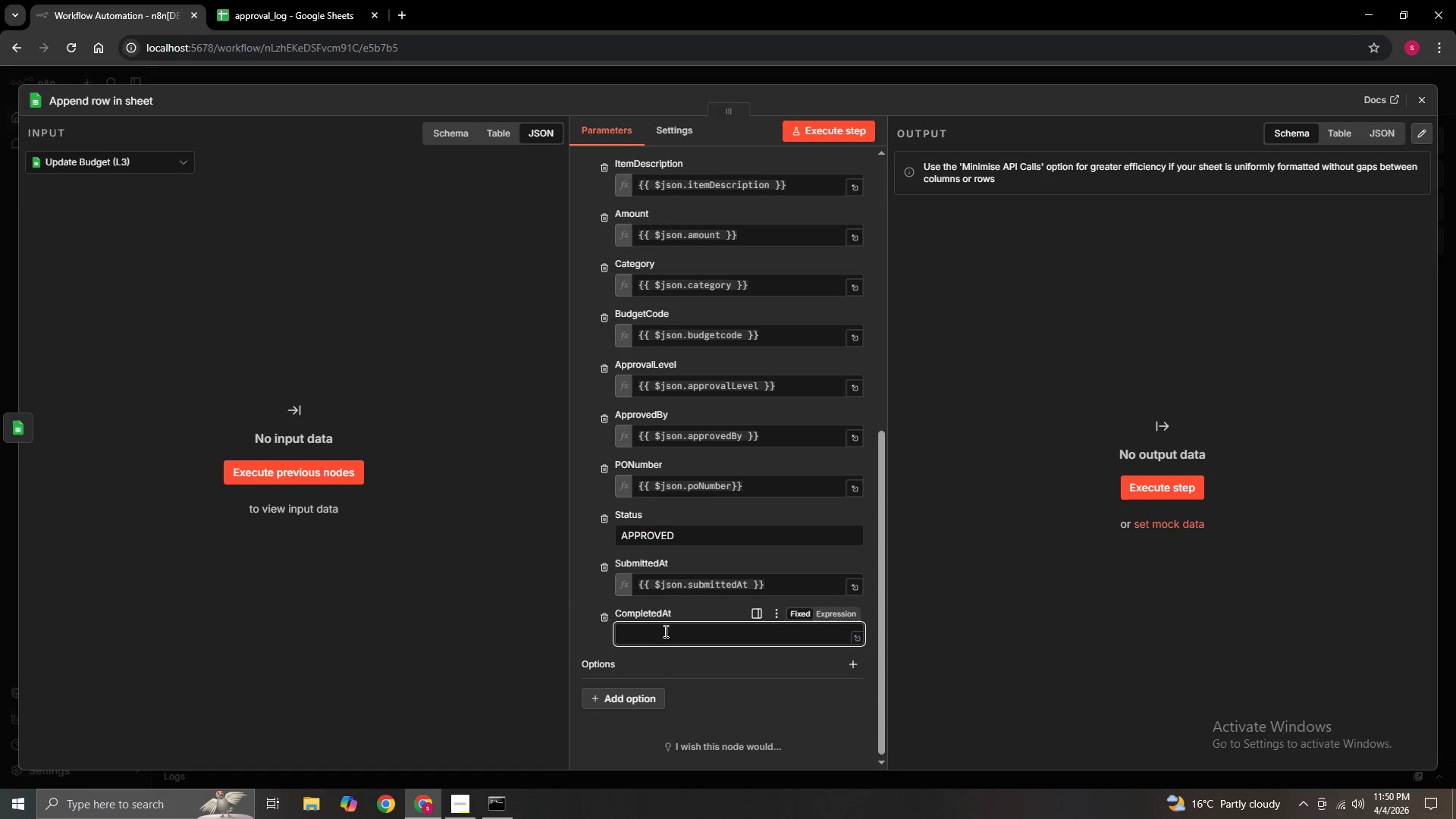 
type(=PP)
key(Backspace)
key(Backspace)
type({{)
 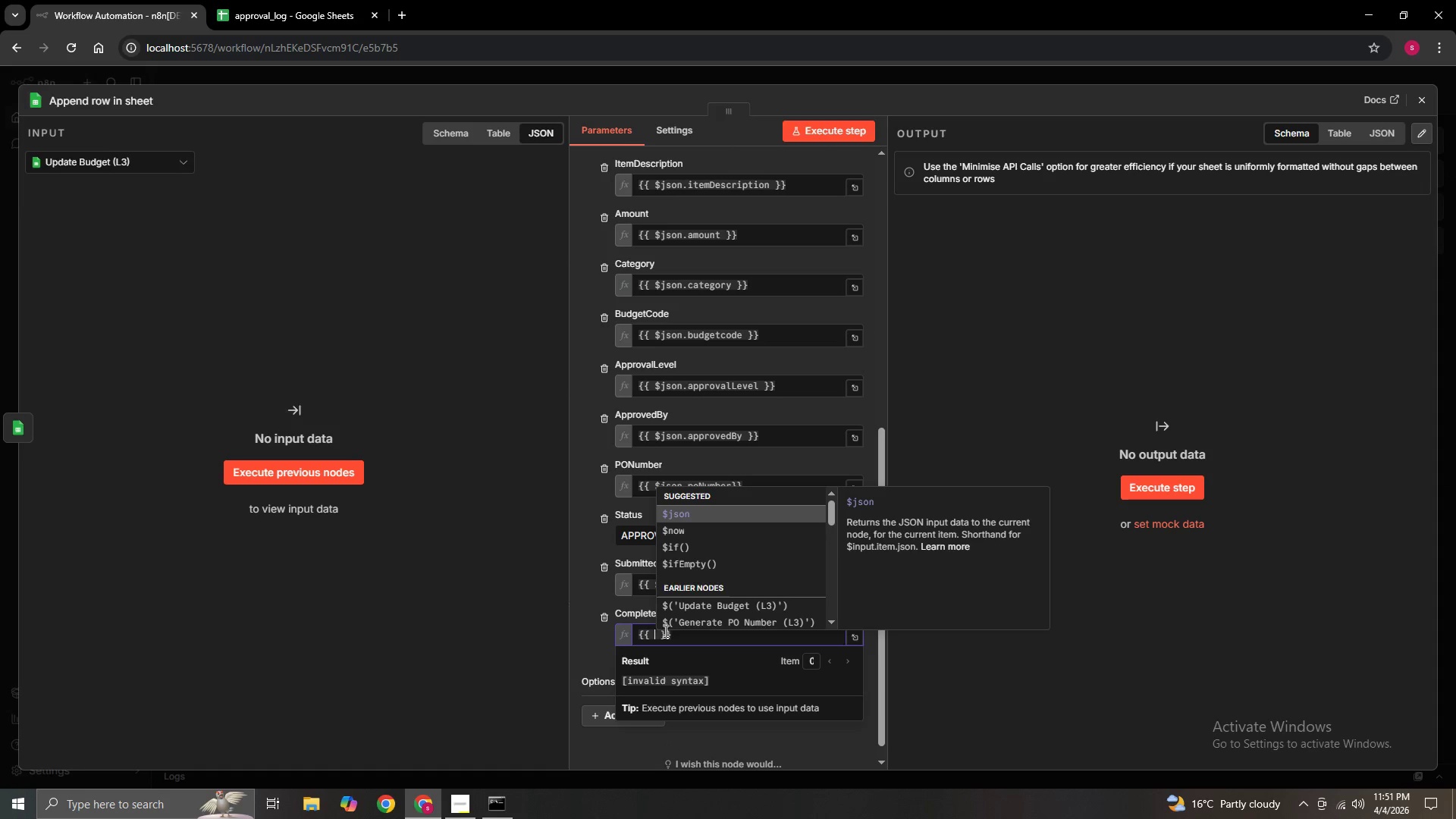 
key(Enter)
 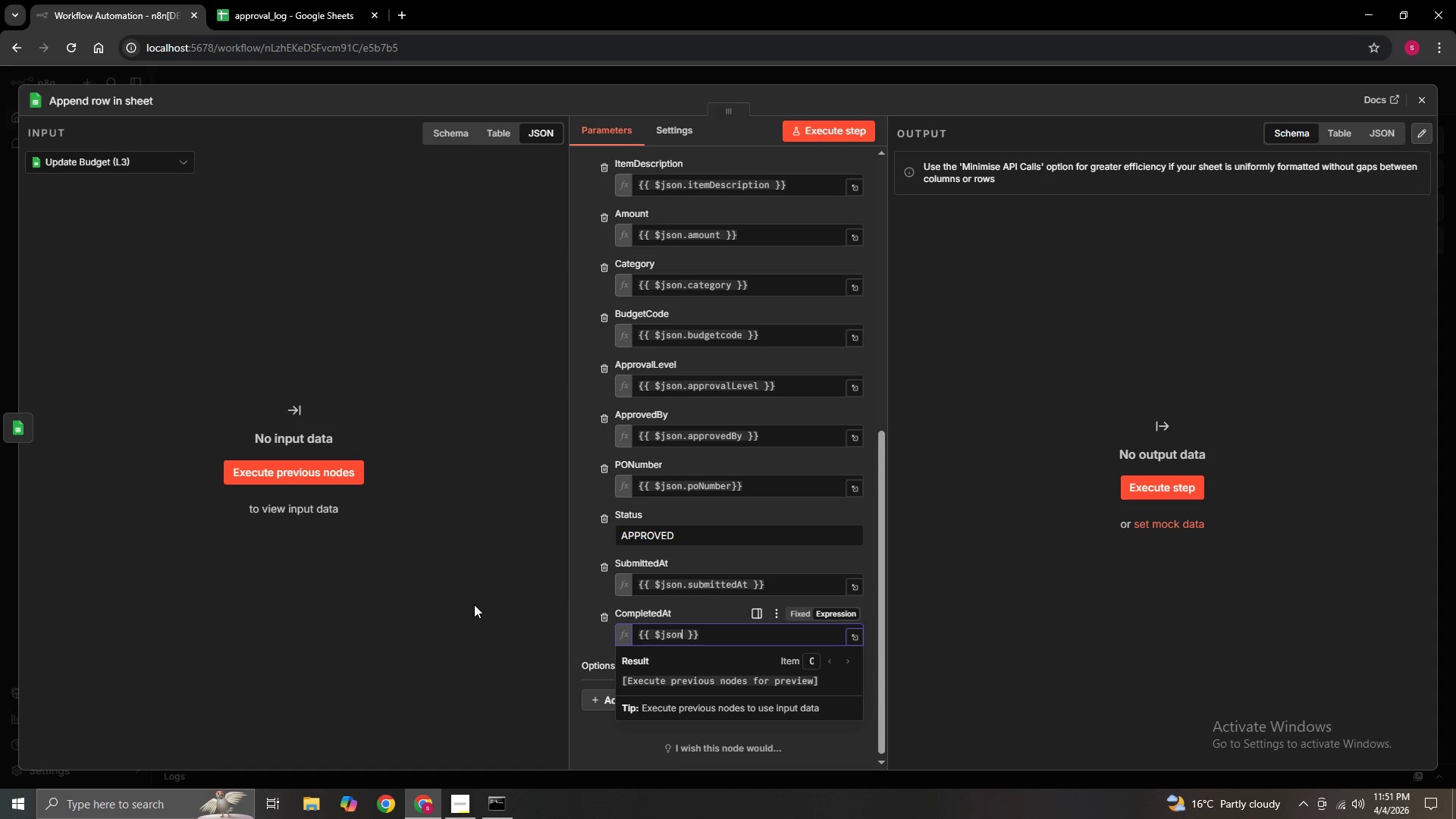 
type(.completedAt)
 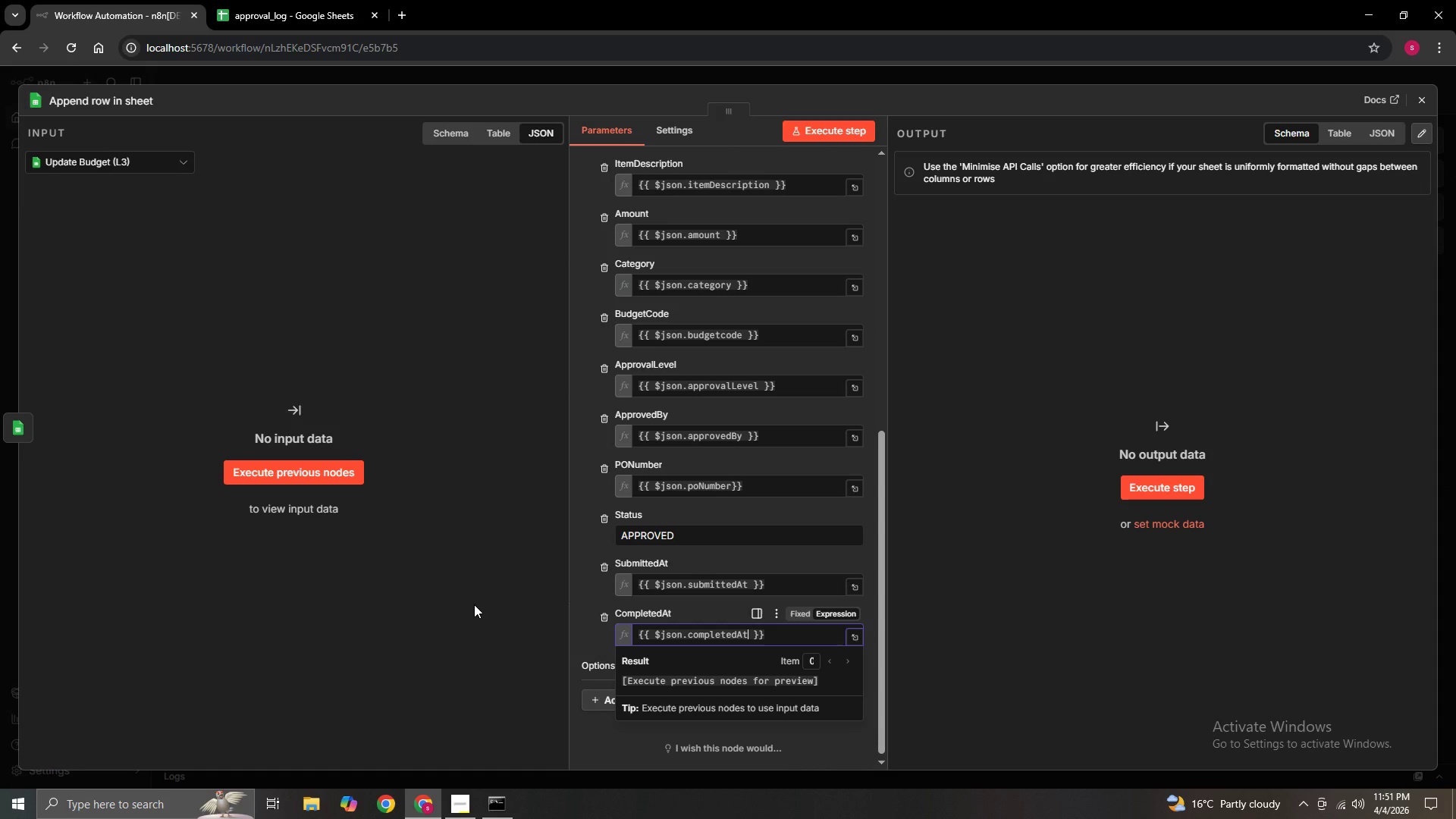 
left_click([576, 583])
 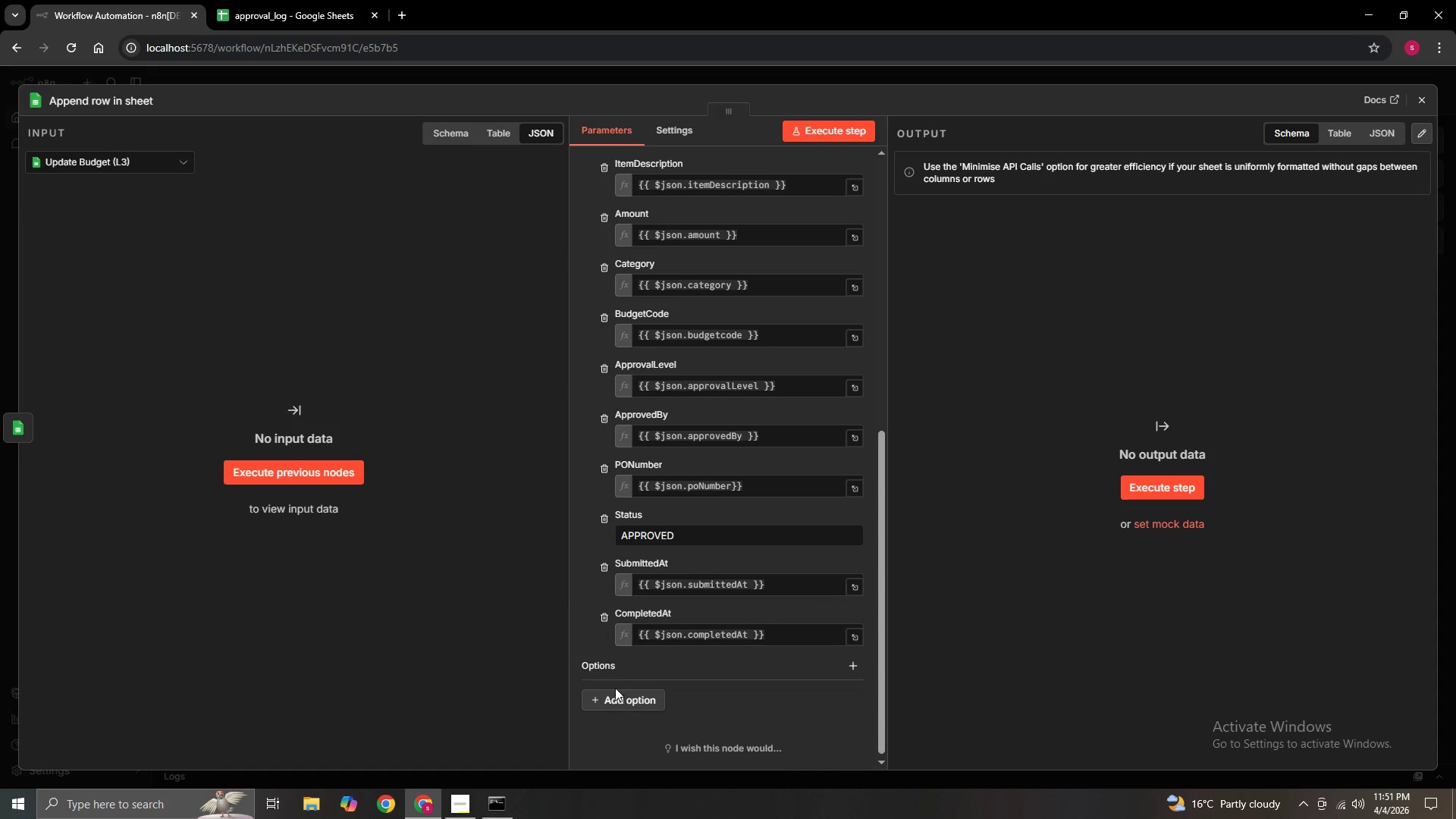 
scroll: coordinate [708, 720], scroll_direction: up, amount: 5.0
 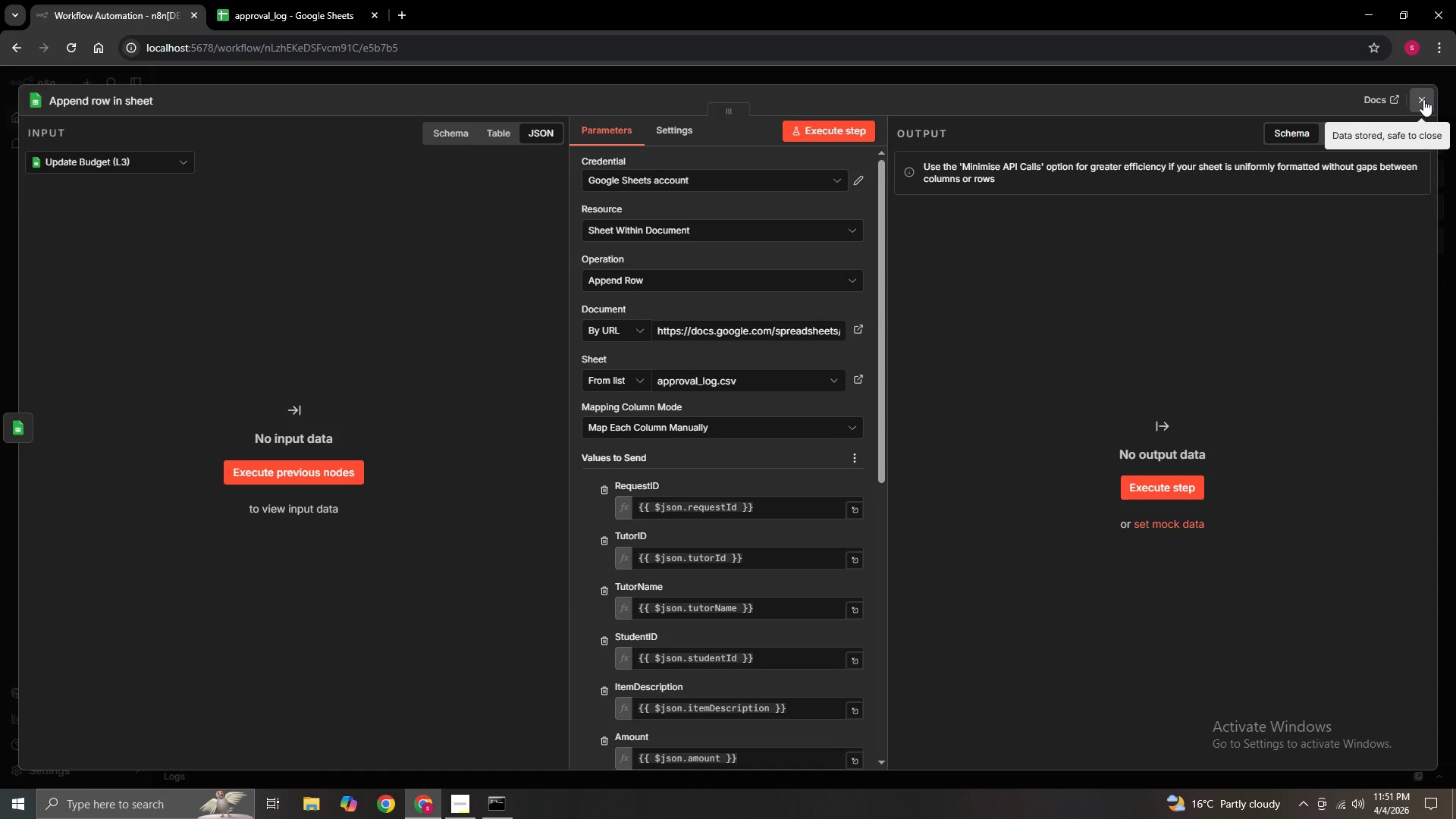 
wait(5.65)
 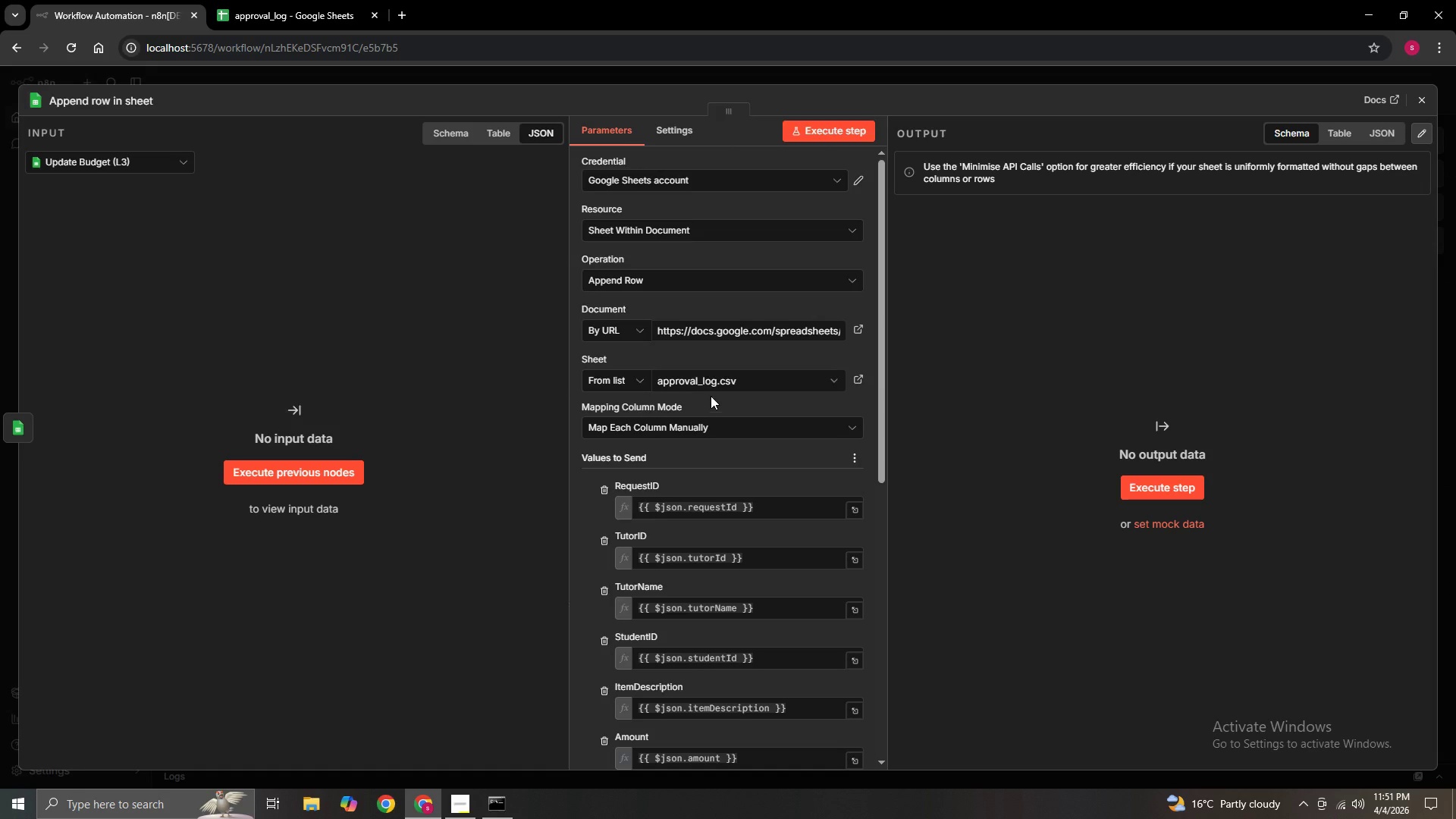 
left_click([1423, 99])
 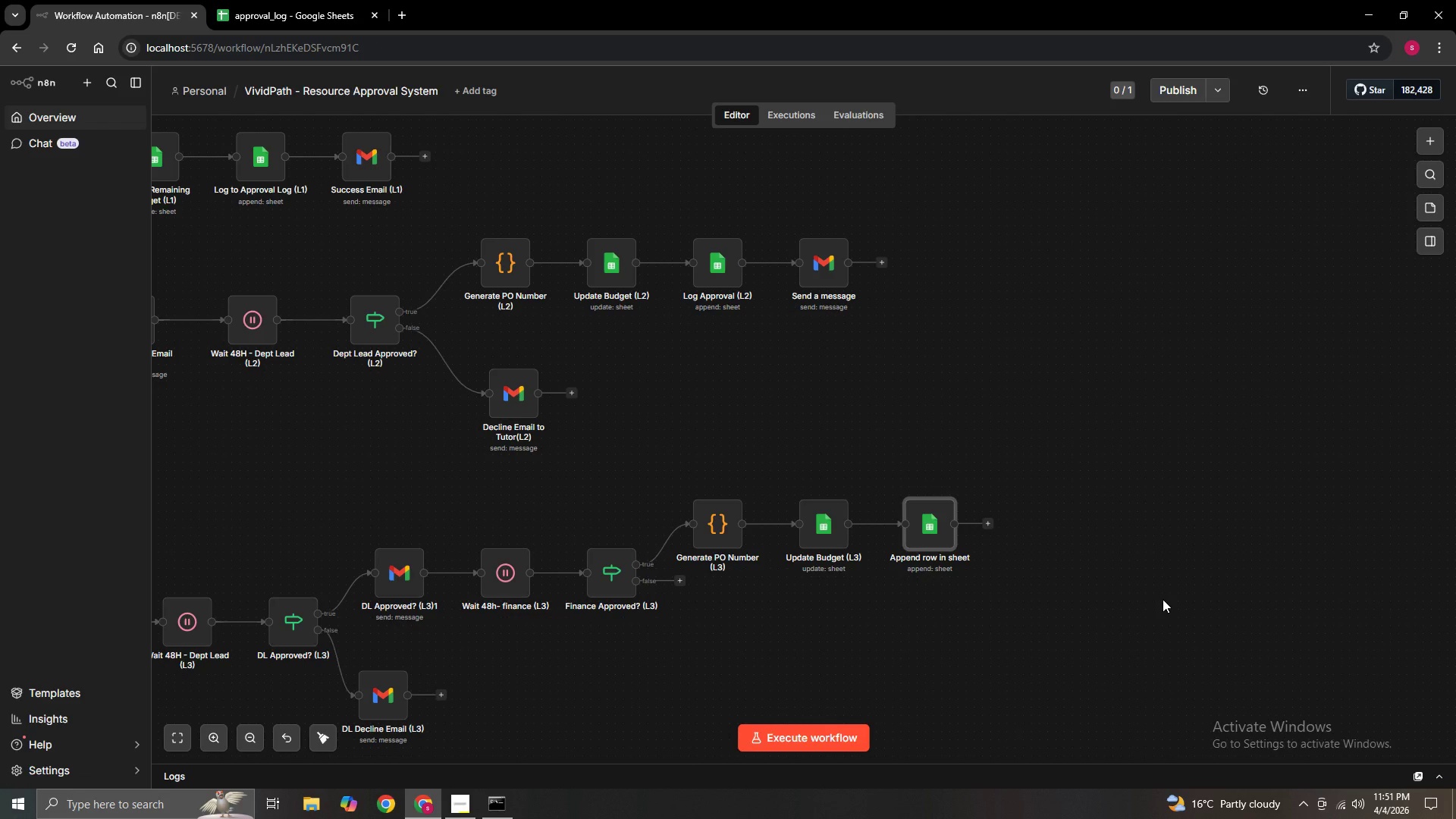 
hold_key(key=ControlLeft, duration=1.5)
left_click_drag(start_coordinate=[1163, 599], to_coordinate=[1213, 438])
 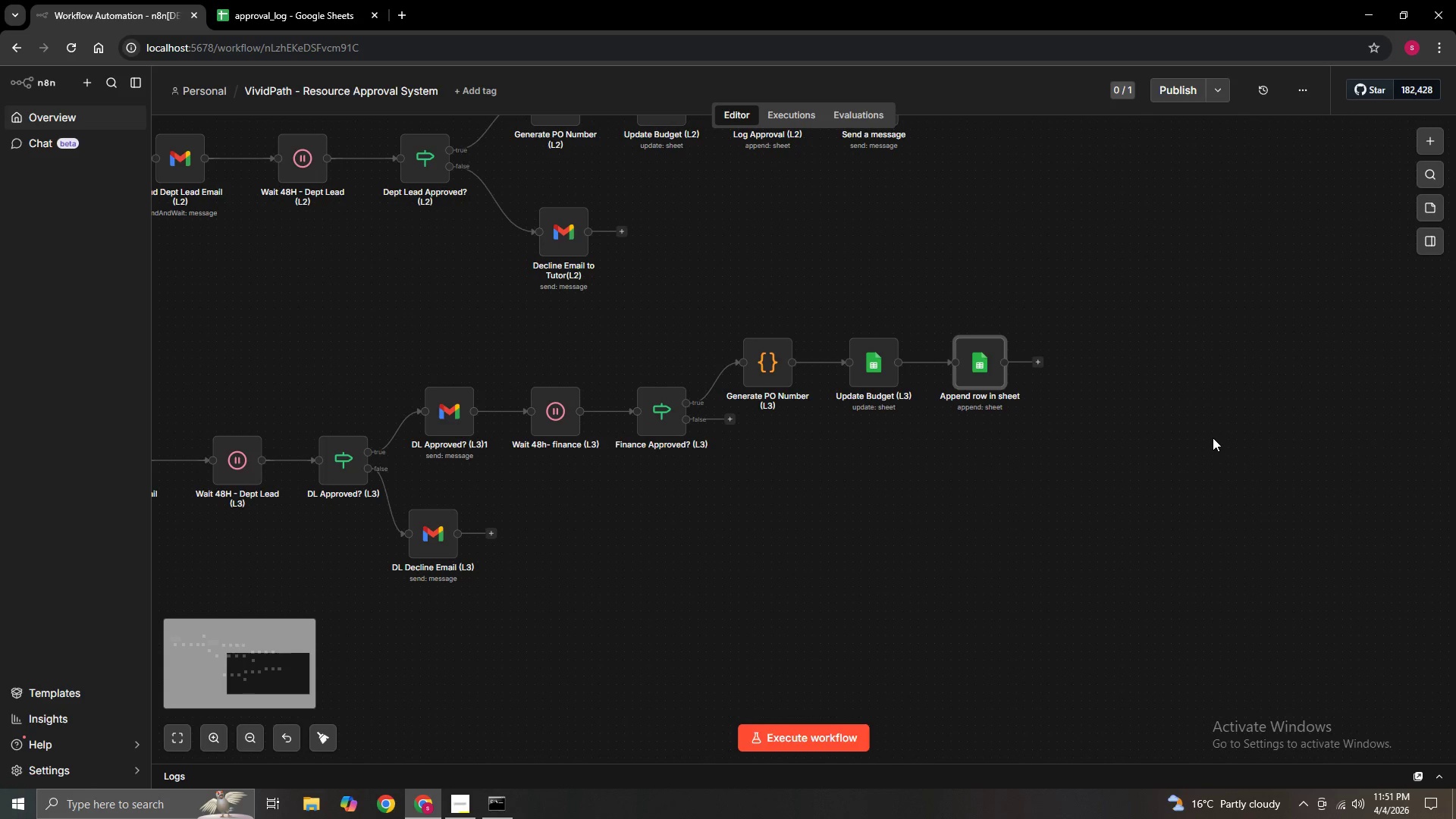 
key(Control+ControlLeft)
 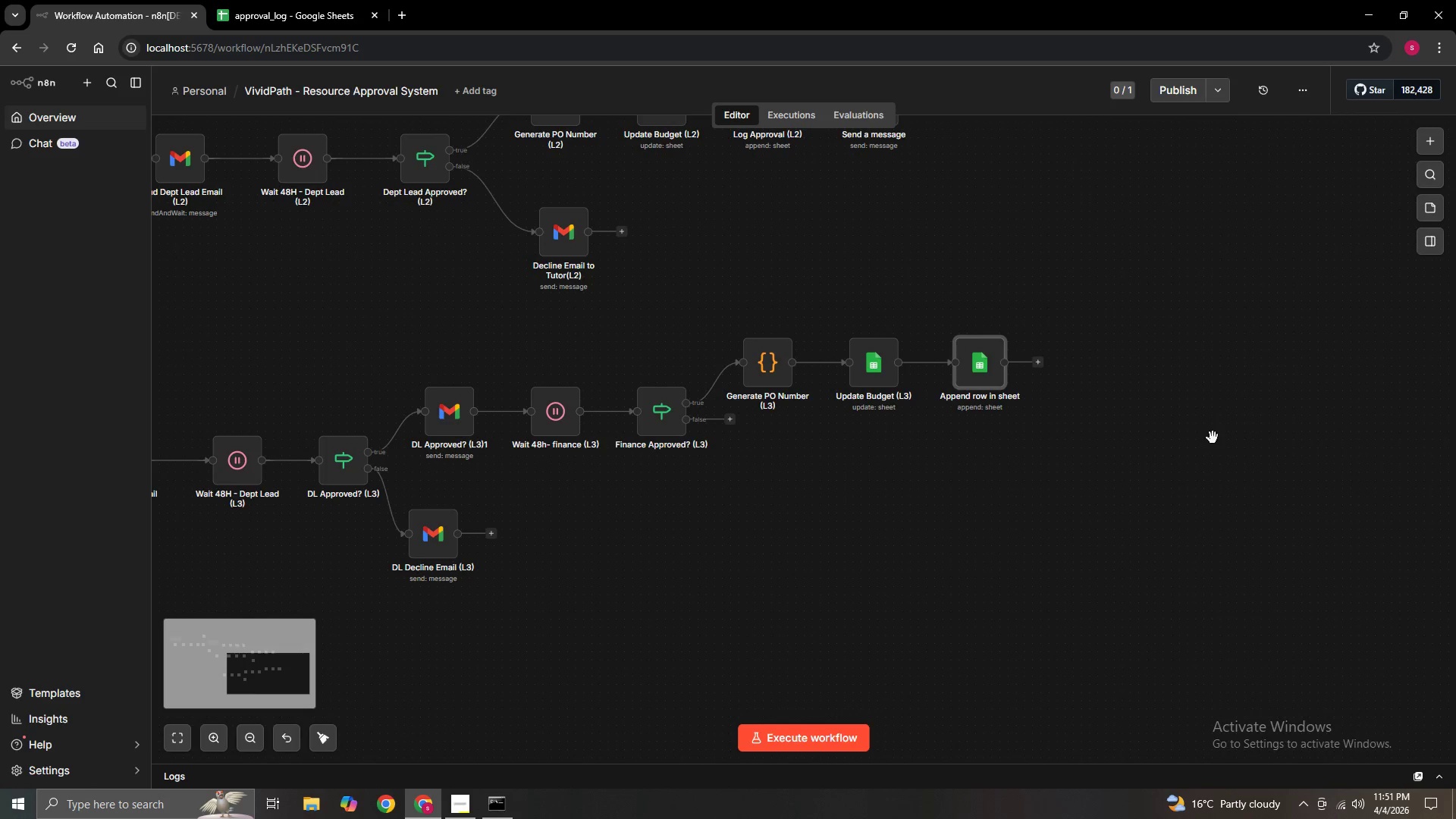 
key(Control+ControlLeft)
 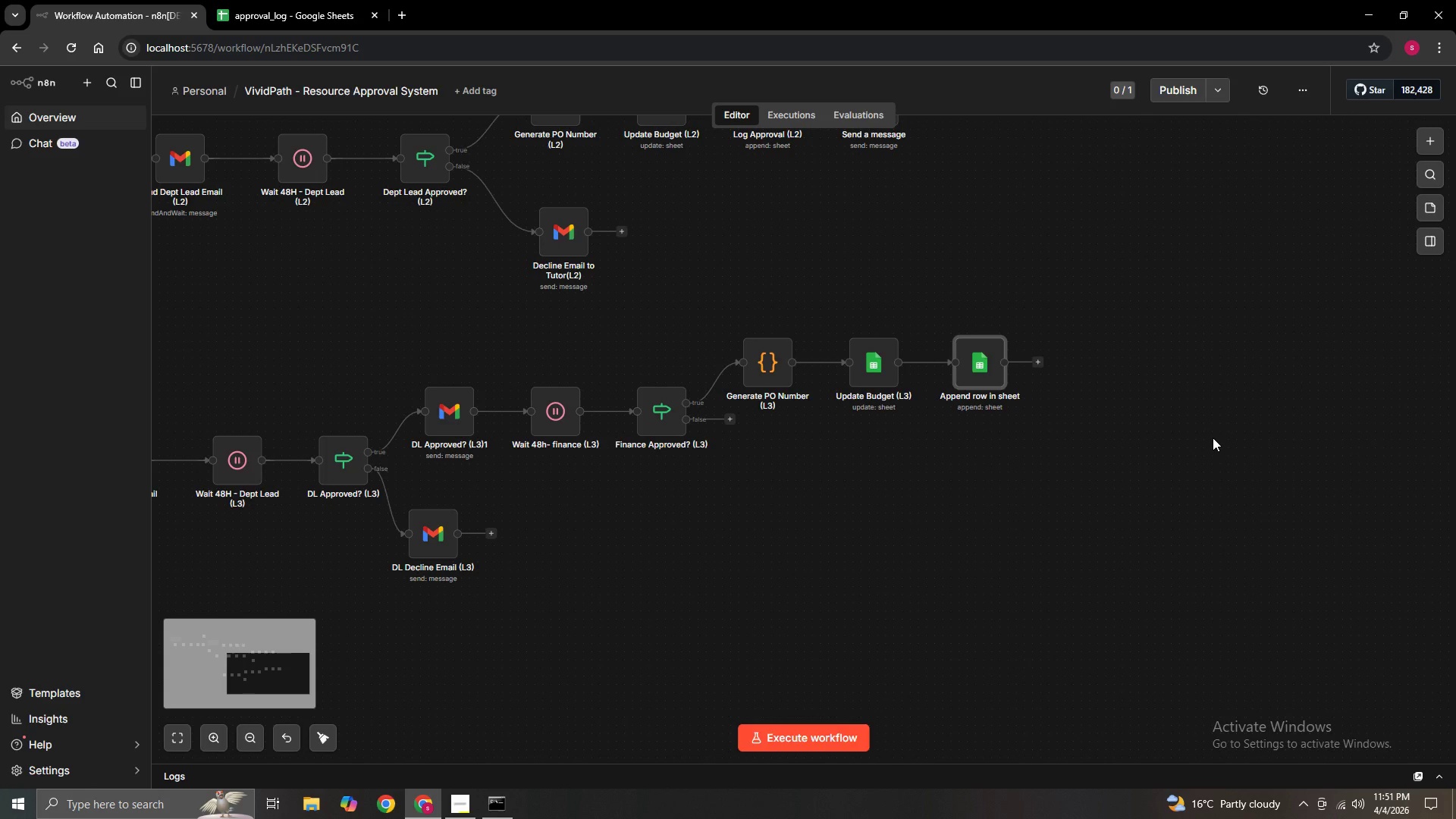 
key(Control+ControlLeft)
 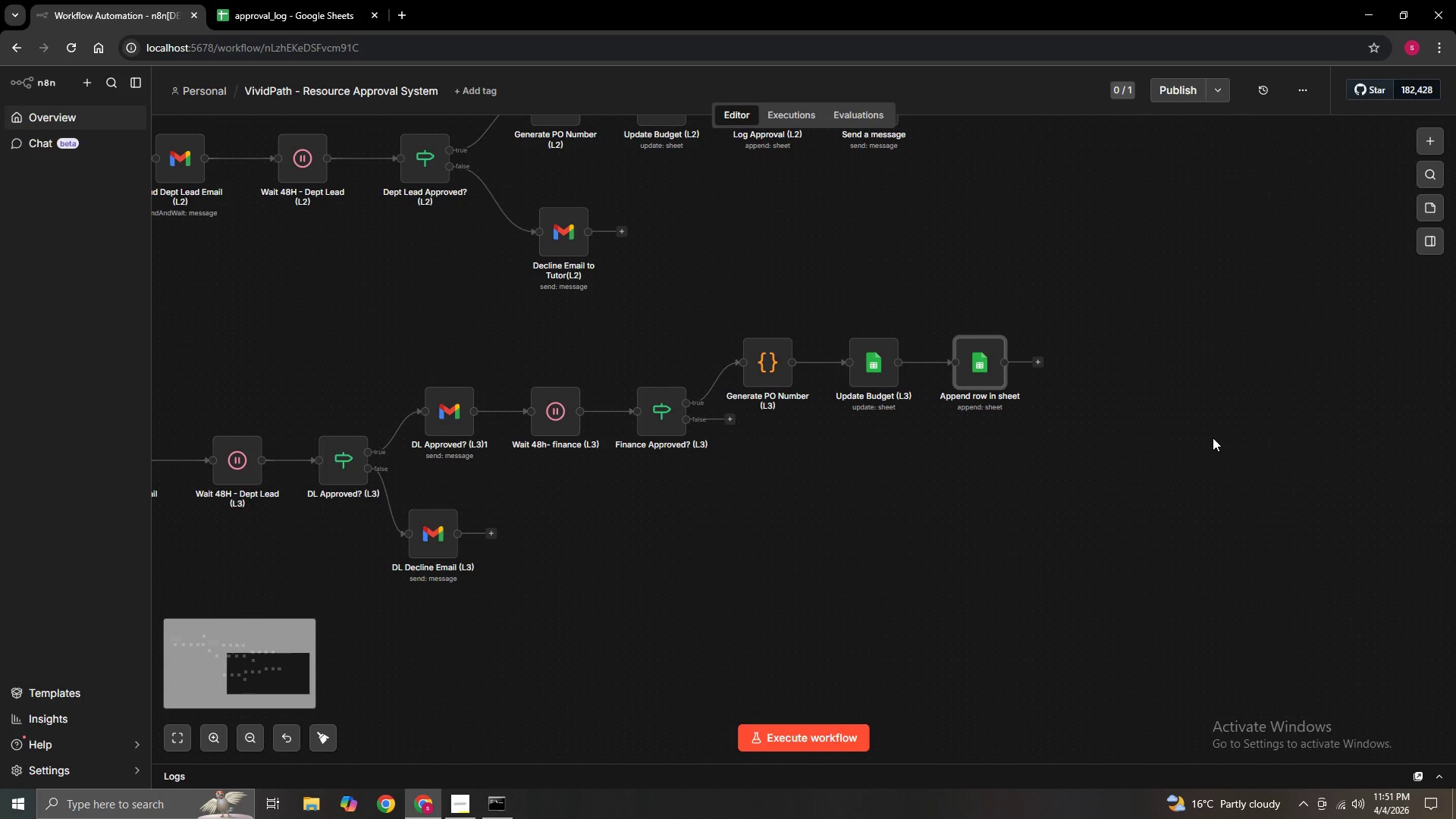 
key(Control+ControlLeft)
 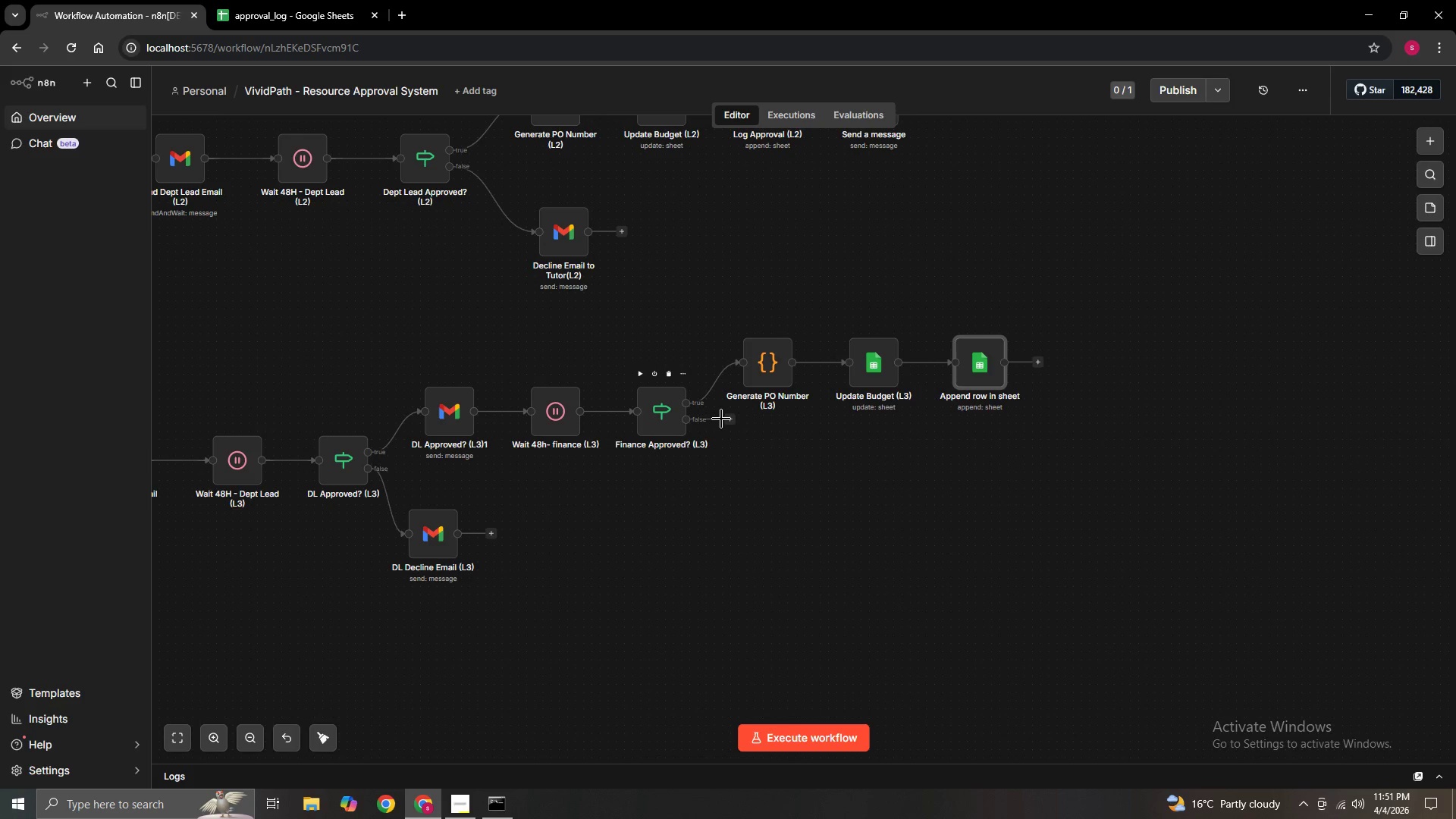 
left_click([728, 419])
 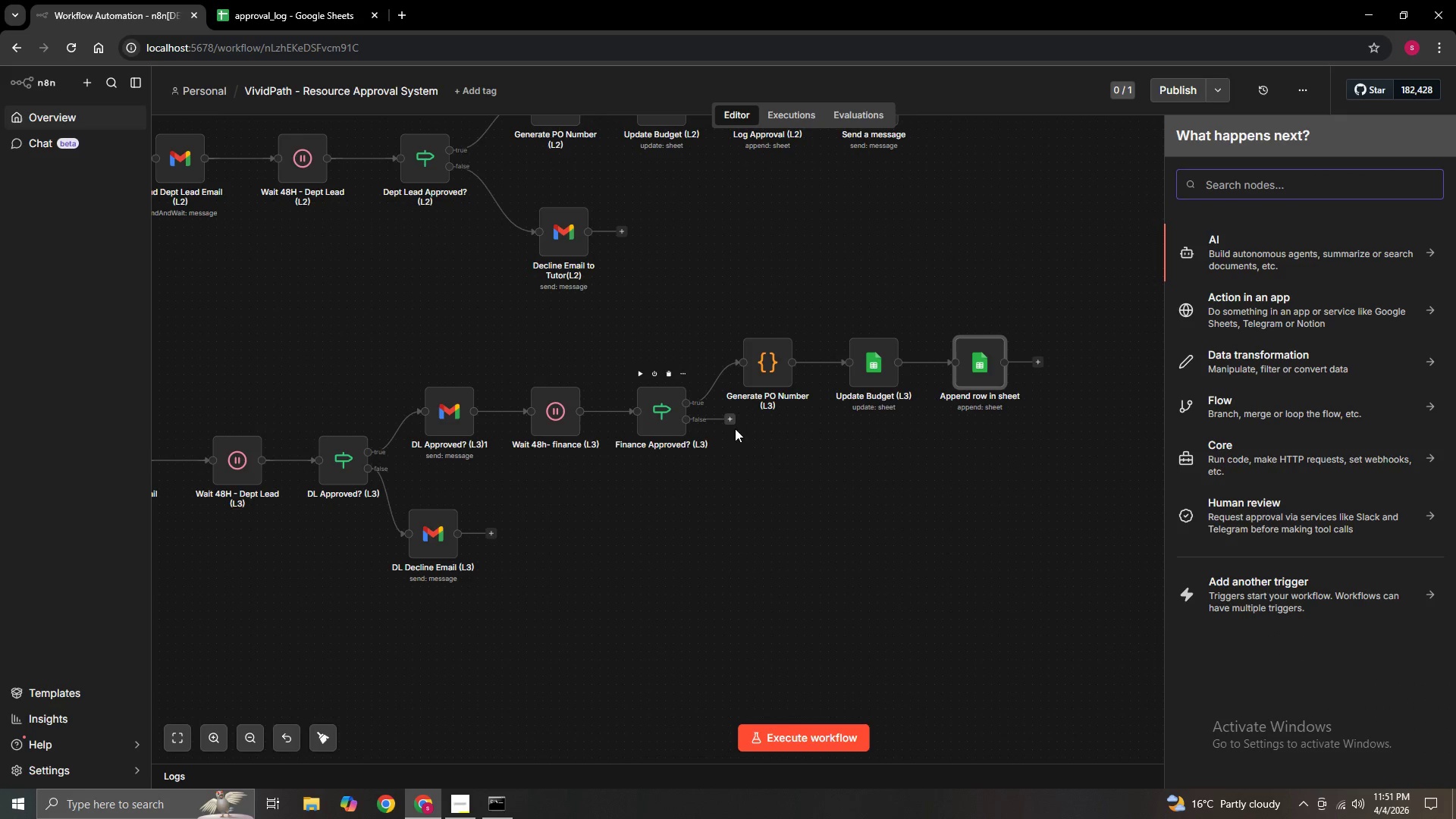 
left_click([868, 467])
 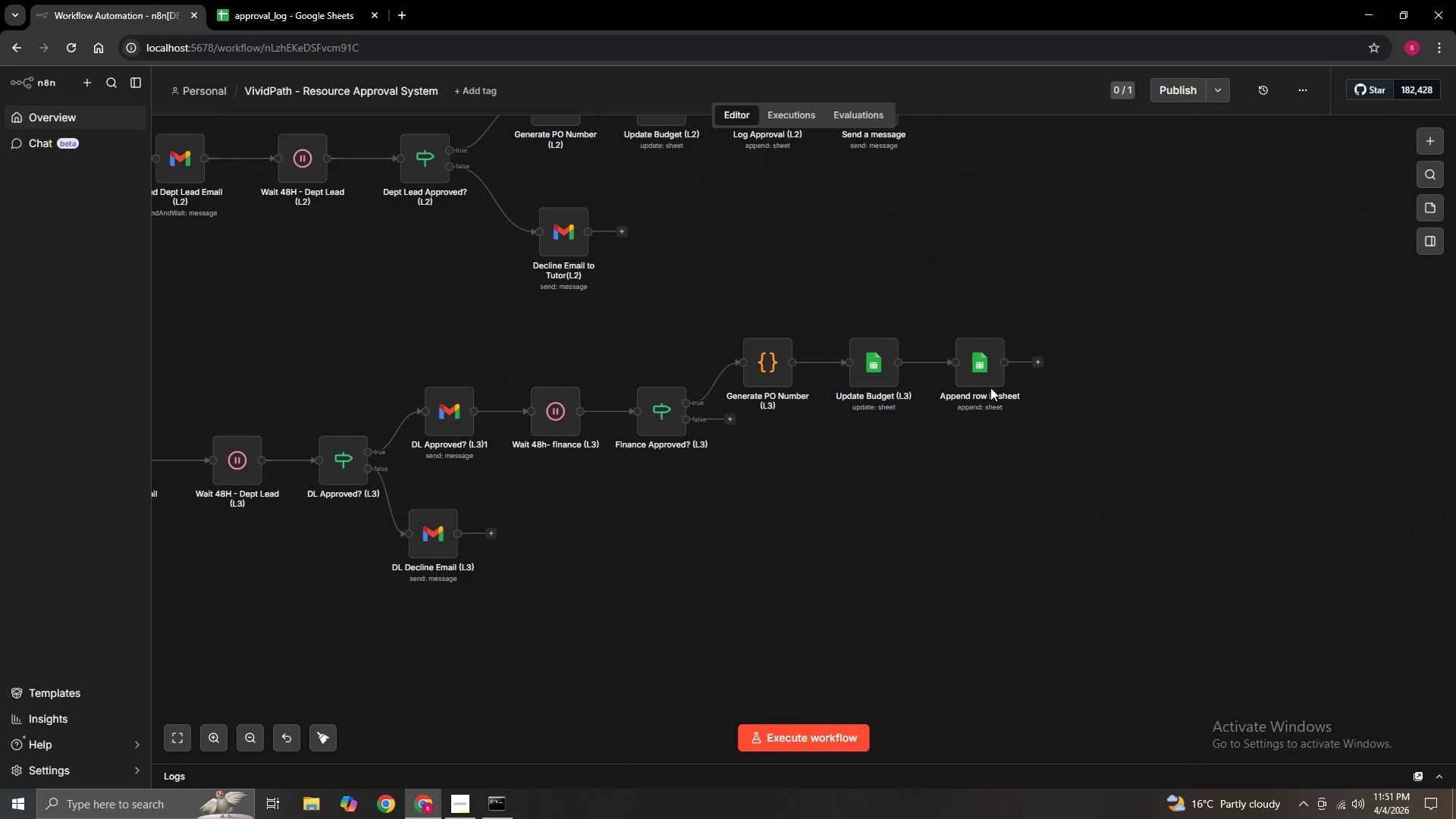 
left_click([990, 383])
 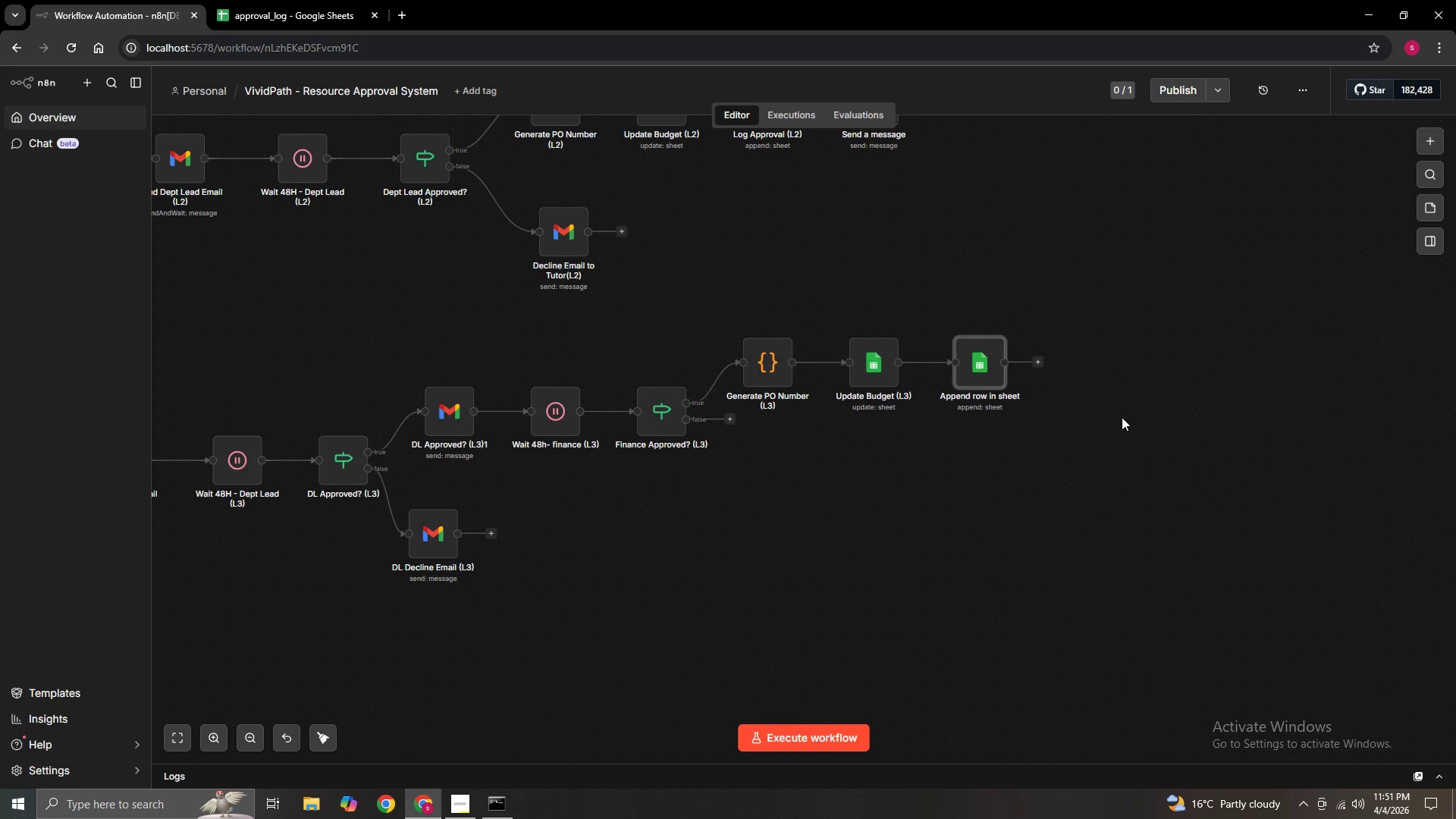 
hold_key(key=ControlLeft, duration=1.33)
left_click_drag(start_coordinate=[1127, 409], to_coordinate=[1034, 513])
 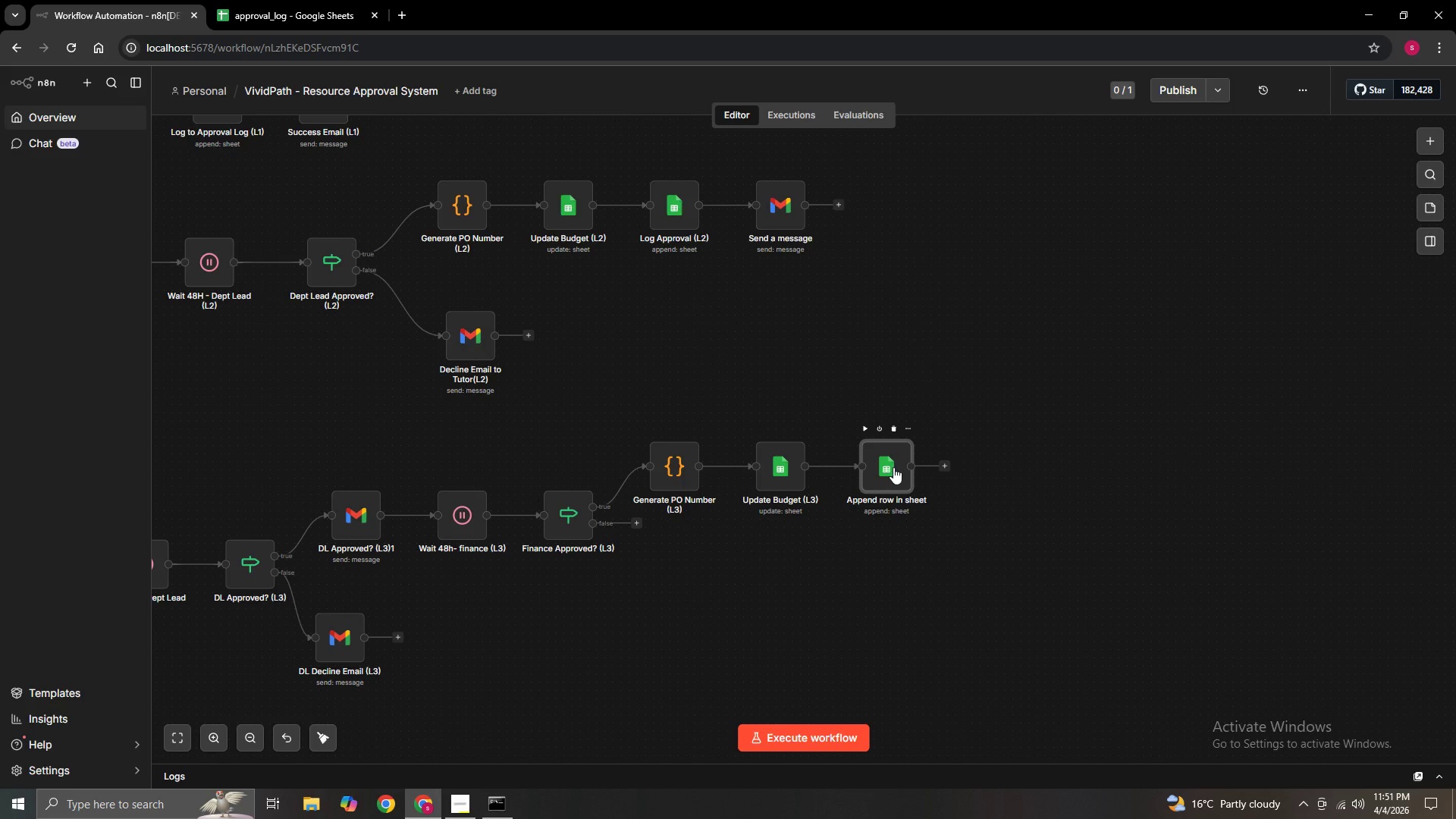 
left_click([907, 430])
 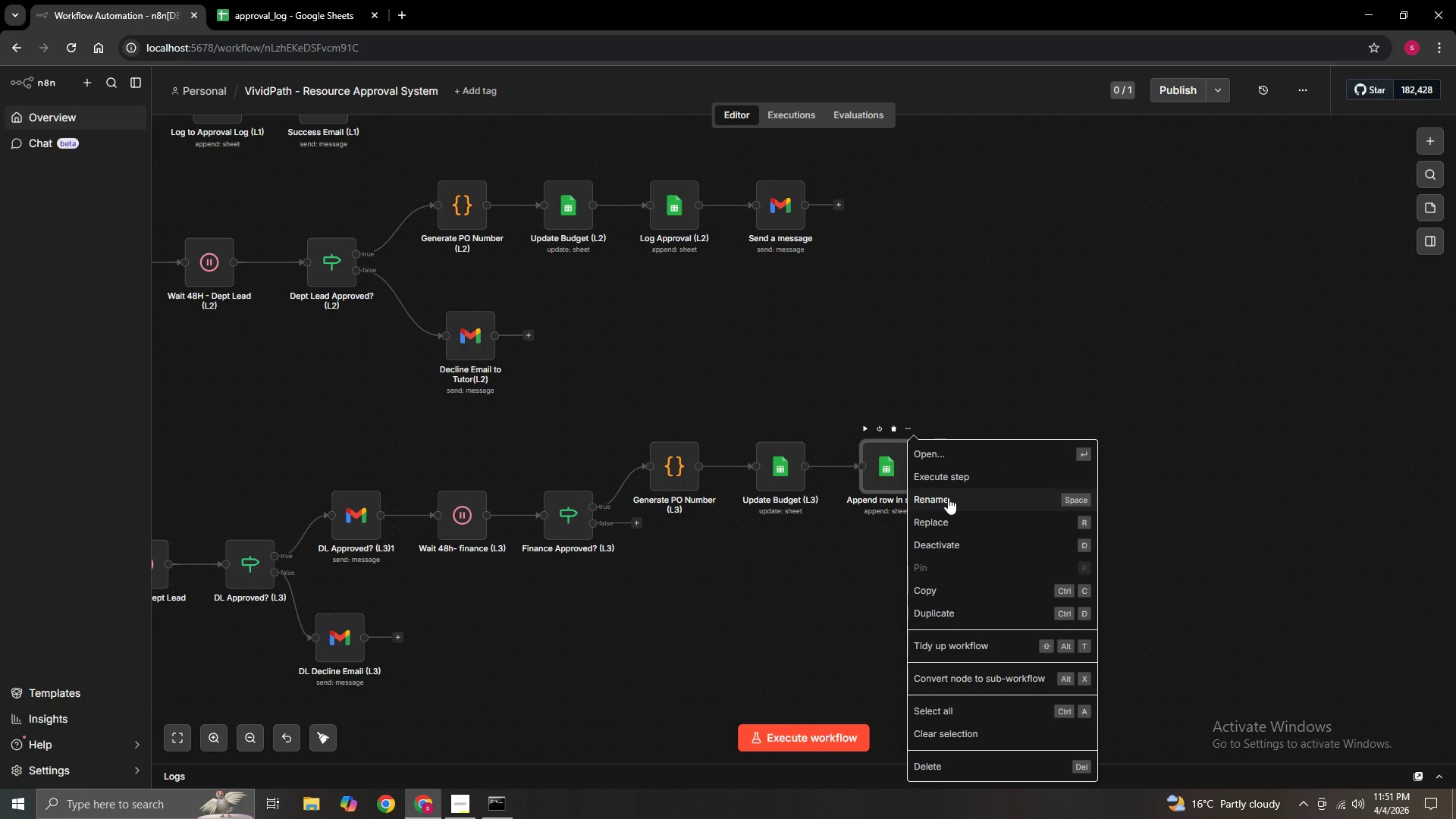 
left_click([948, 497])
 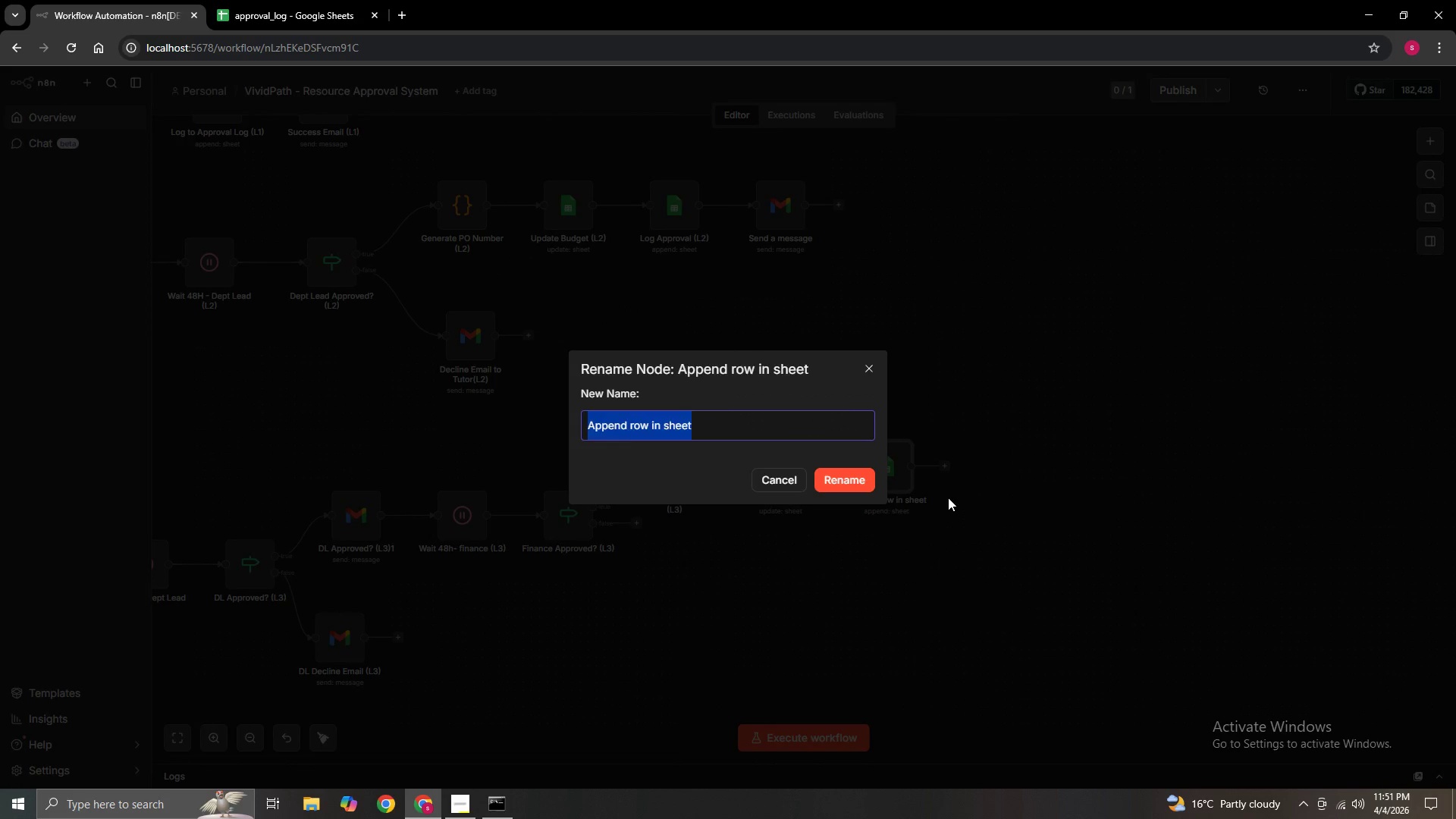 
key(Backspace)
type(Log Approval (L3))
 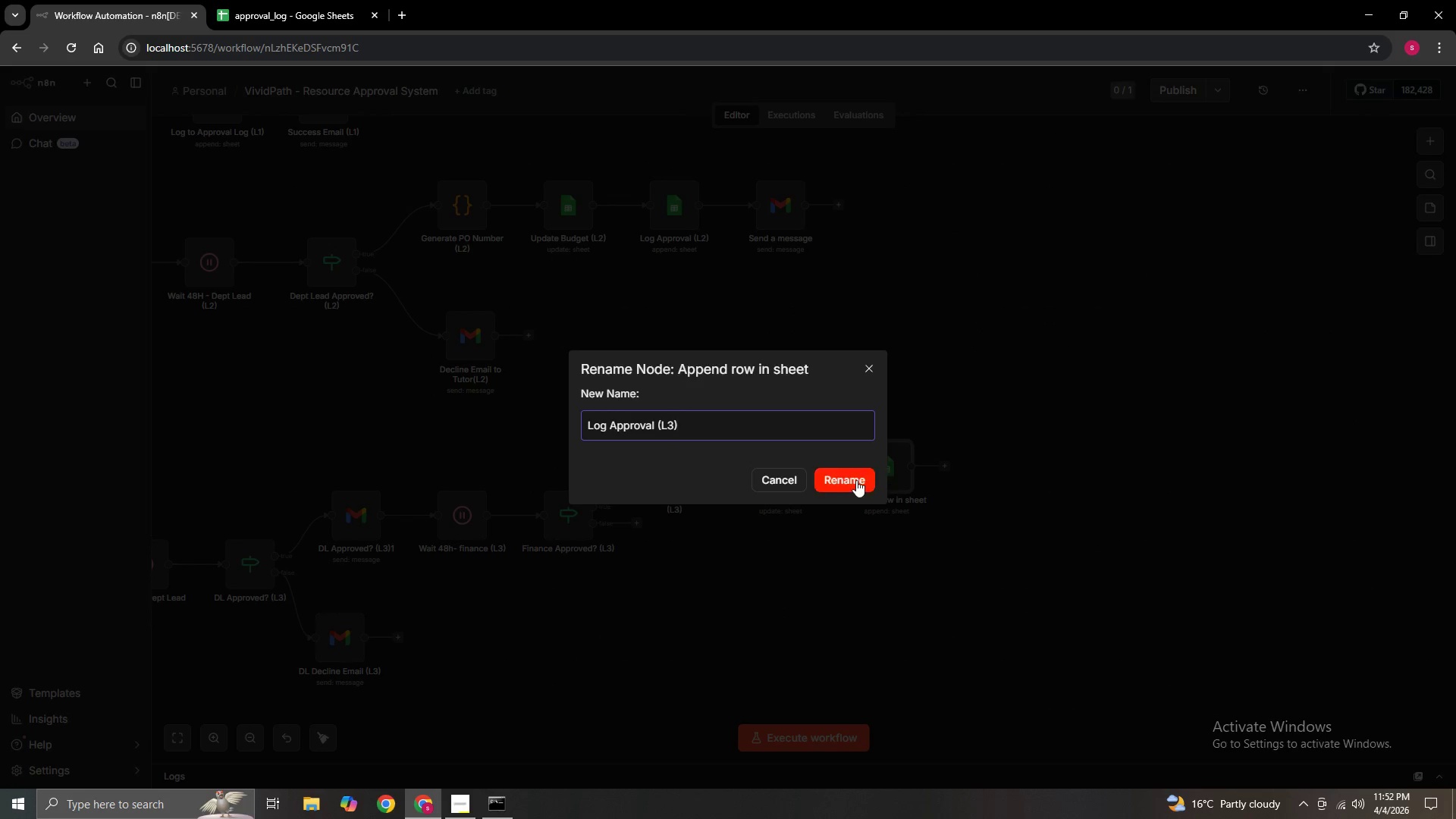 
left_click([858, 484])
 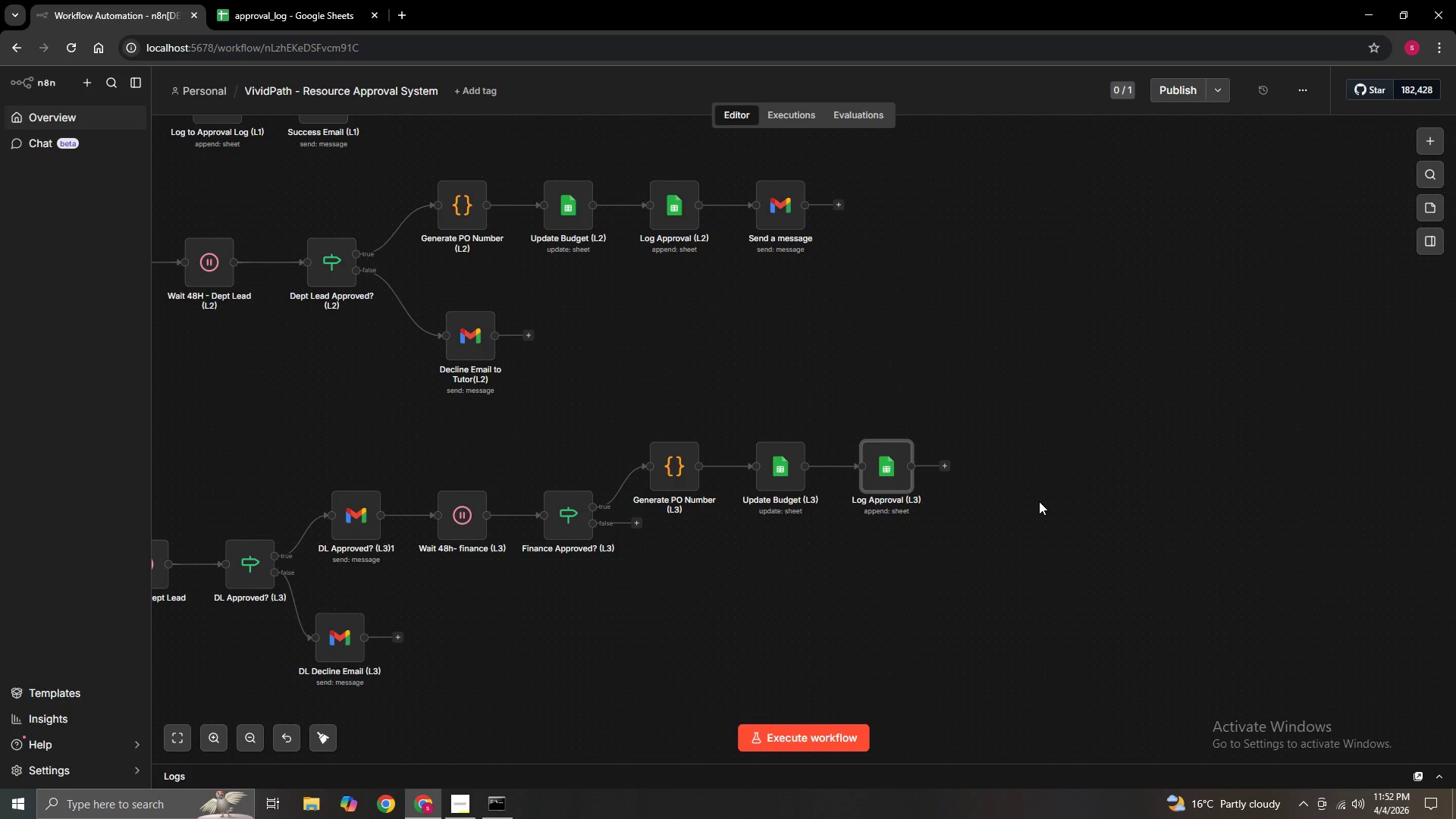 
hold_key(key=ControlLeft, duration=0.62)
left_click_drag(start_coordinate=[1031, 494], to_coordinate=[1058, 661])
 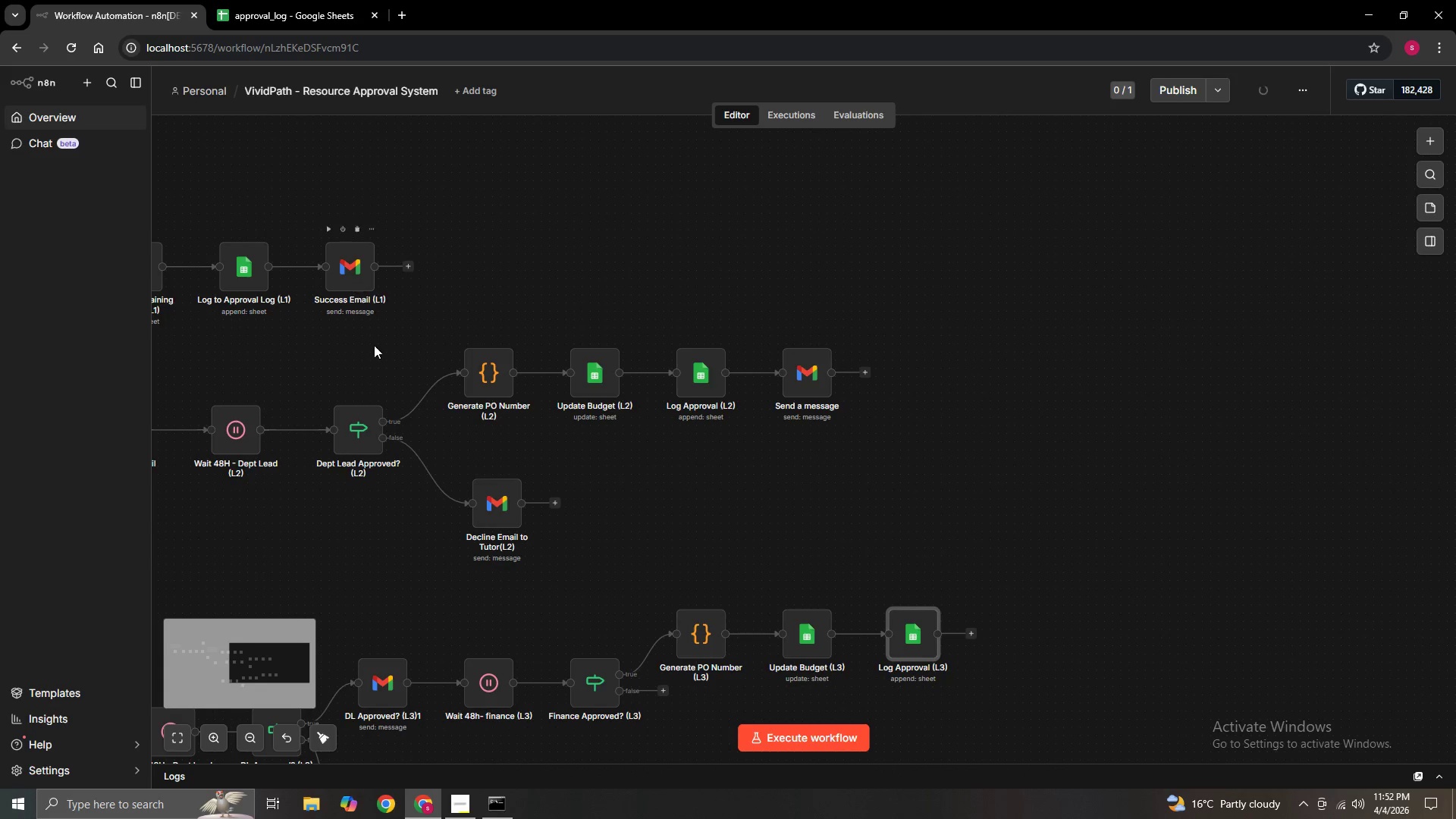 
hold_key(key=ControlLeft, duration=0.7)
left_click_drag(start_coordinate=[362, 354], to_coordinate=[601, 358])
 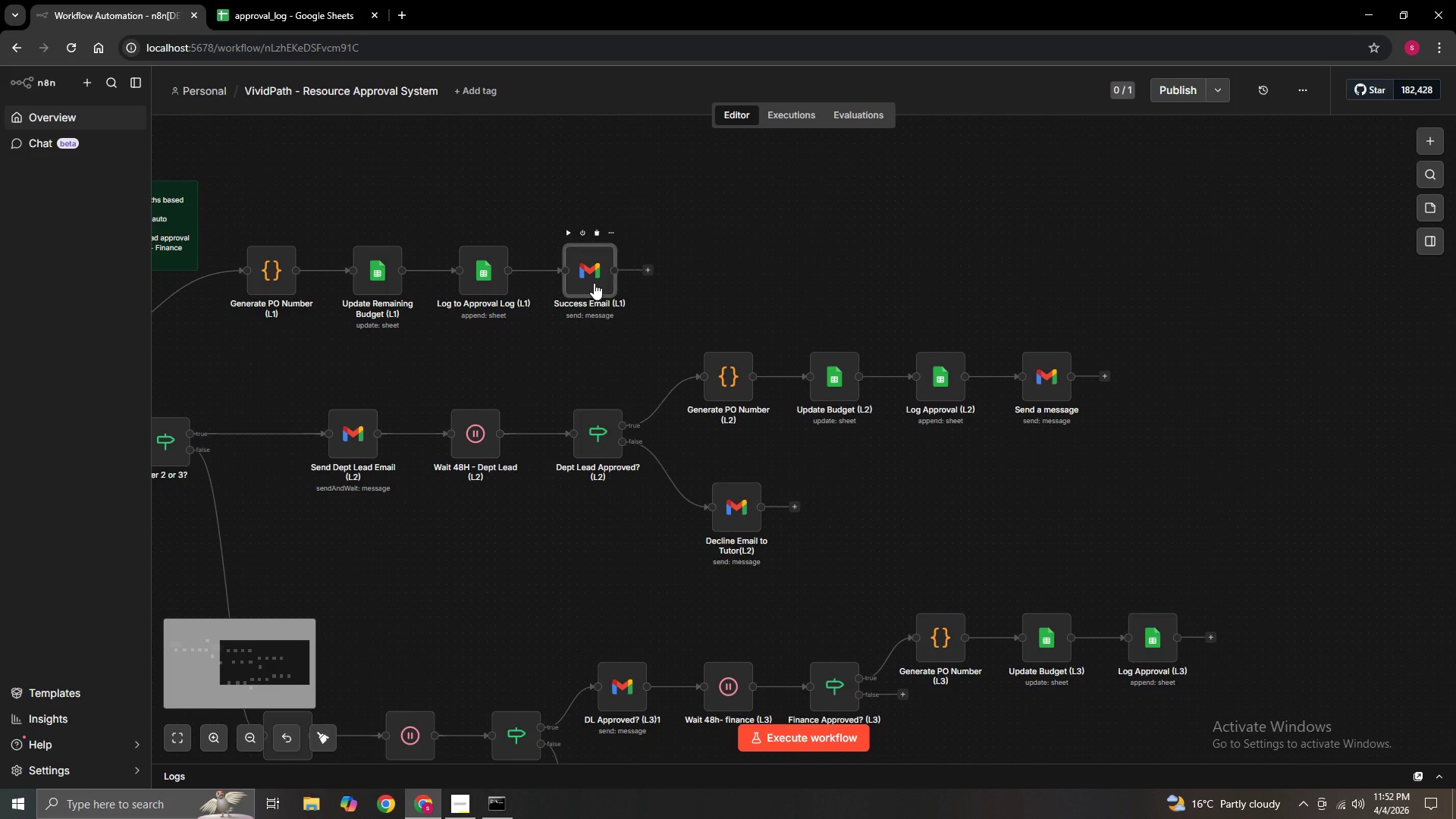 
double_click([594, 283])
 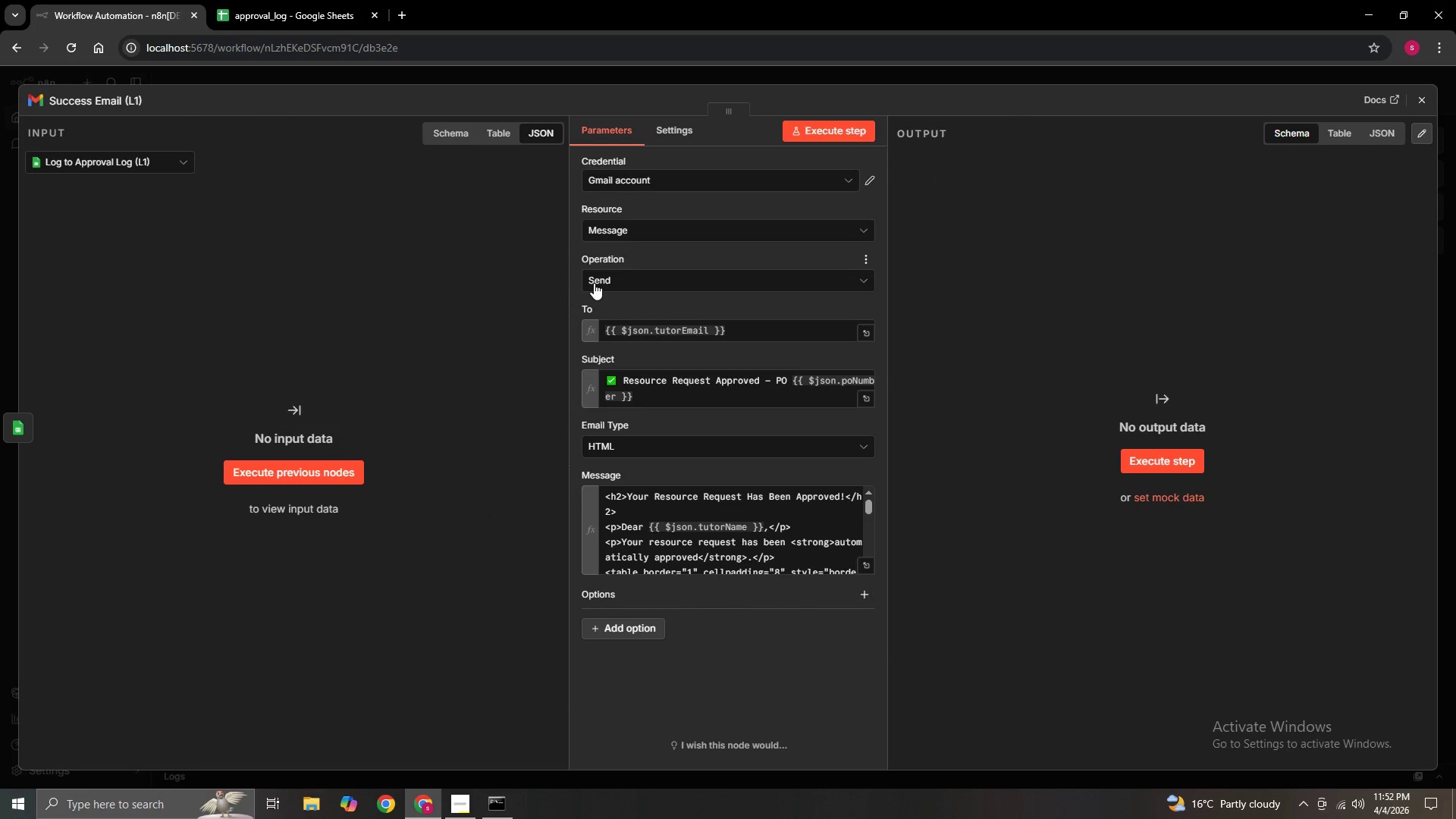 
scroll: coordinate [730, 555], scroll_direction: down, amount: 16.0
 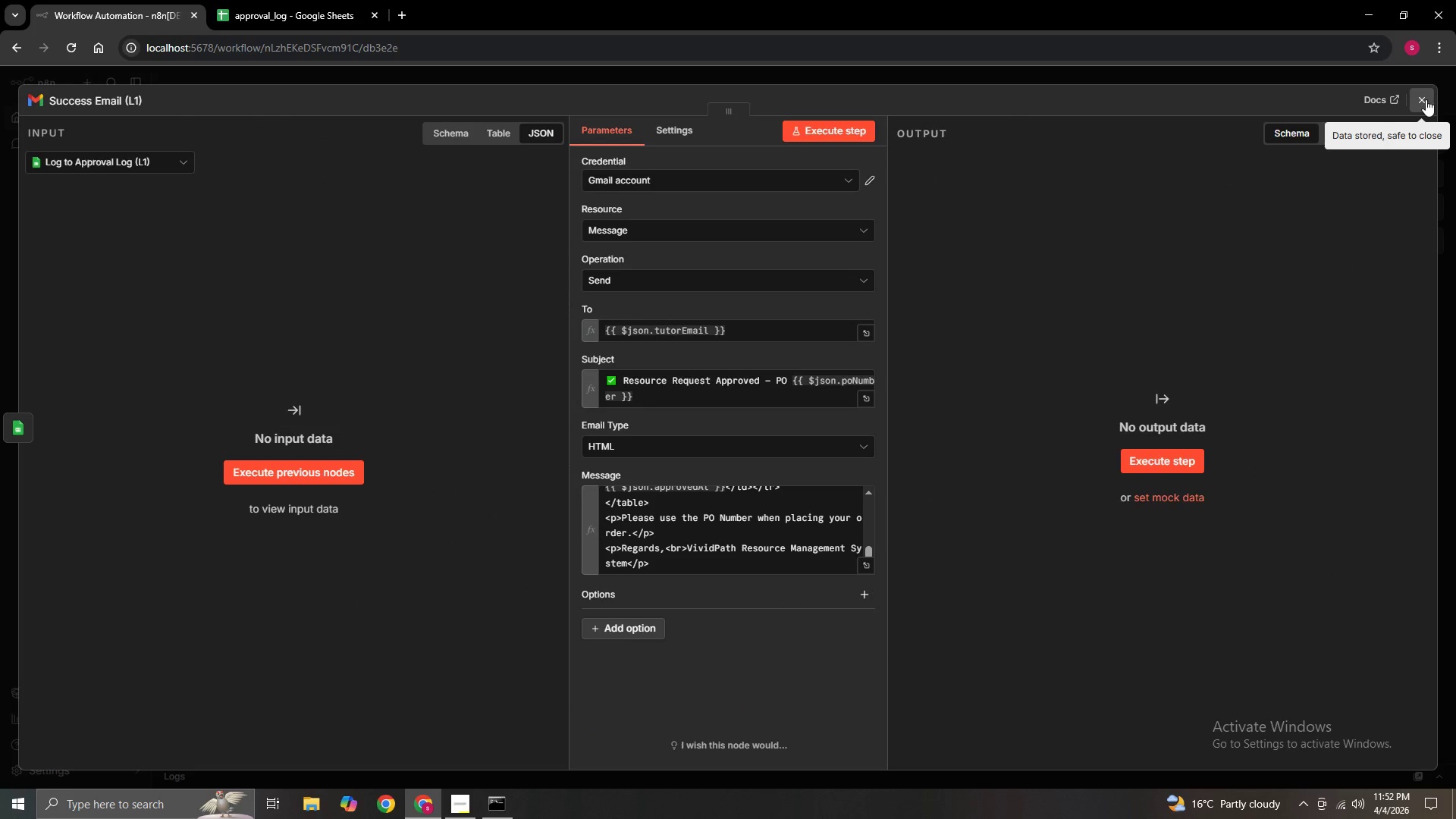 
left_click([1426, 99])
 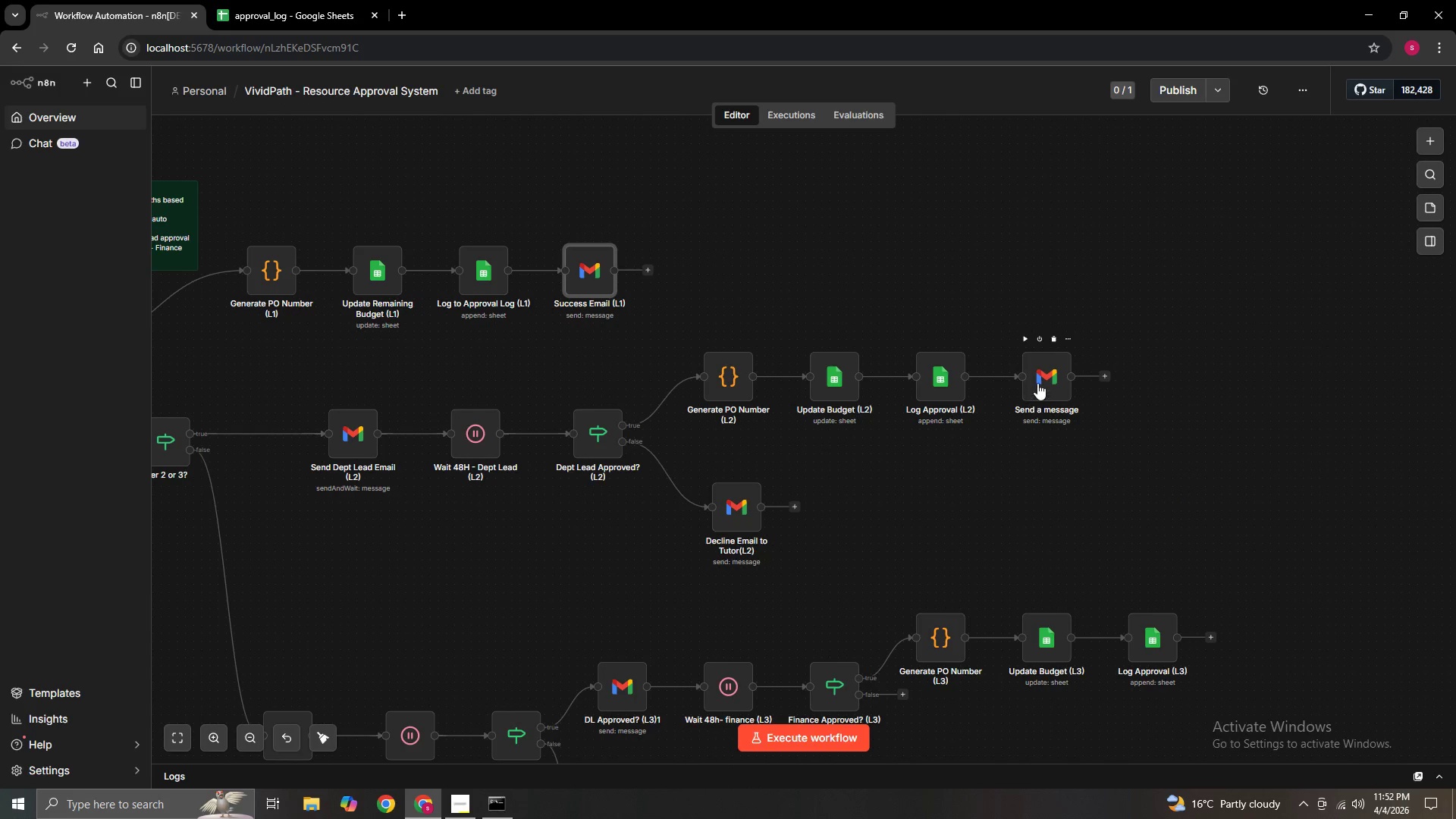 
double_click([1041, 382])
 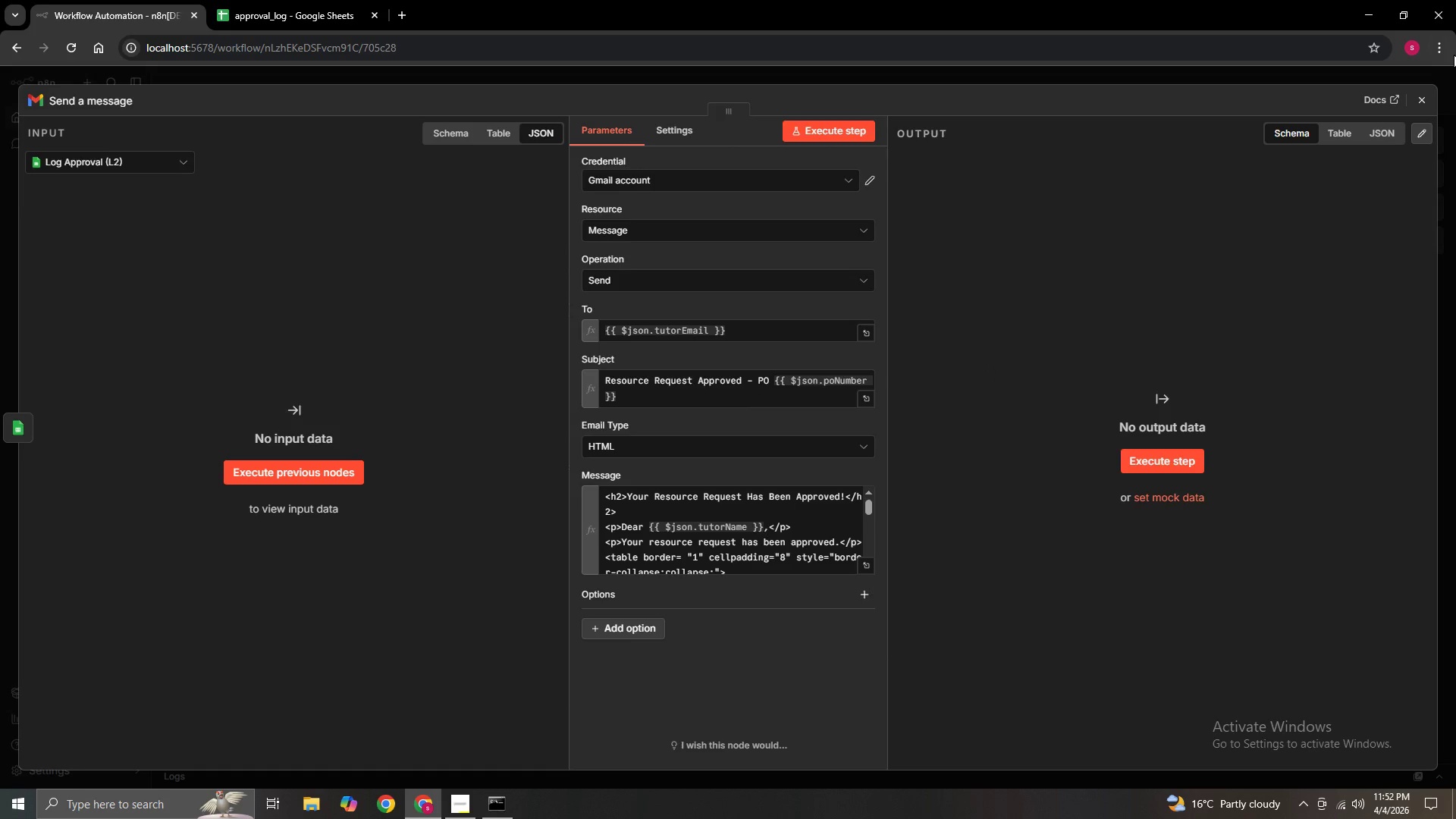 
left_click([1423, 96])
 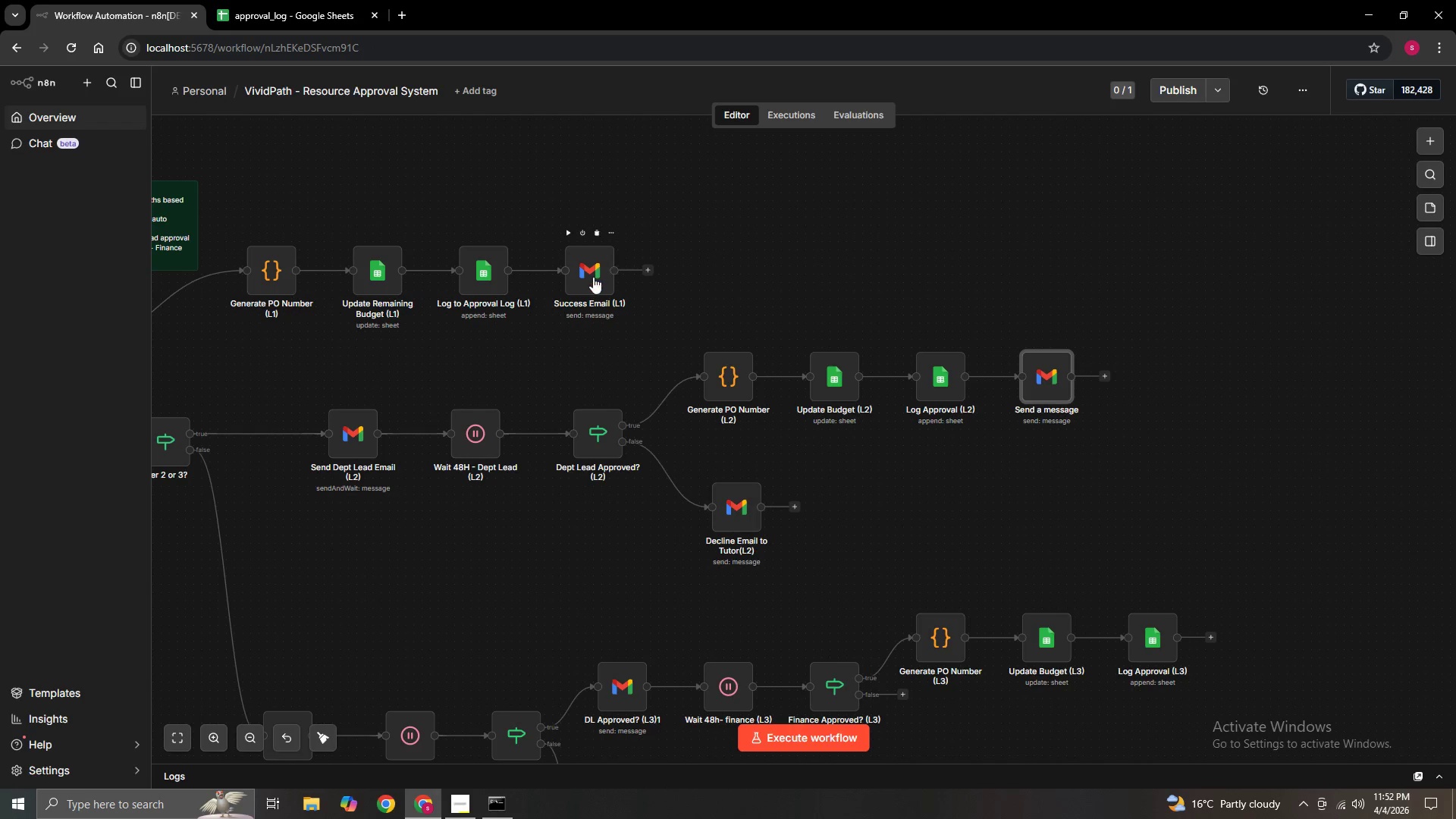 
double_click([593, 277])
 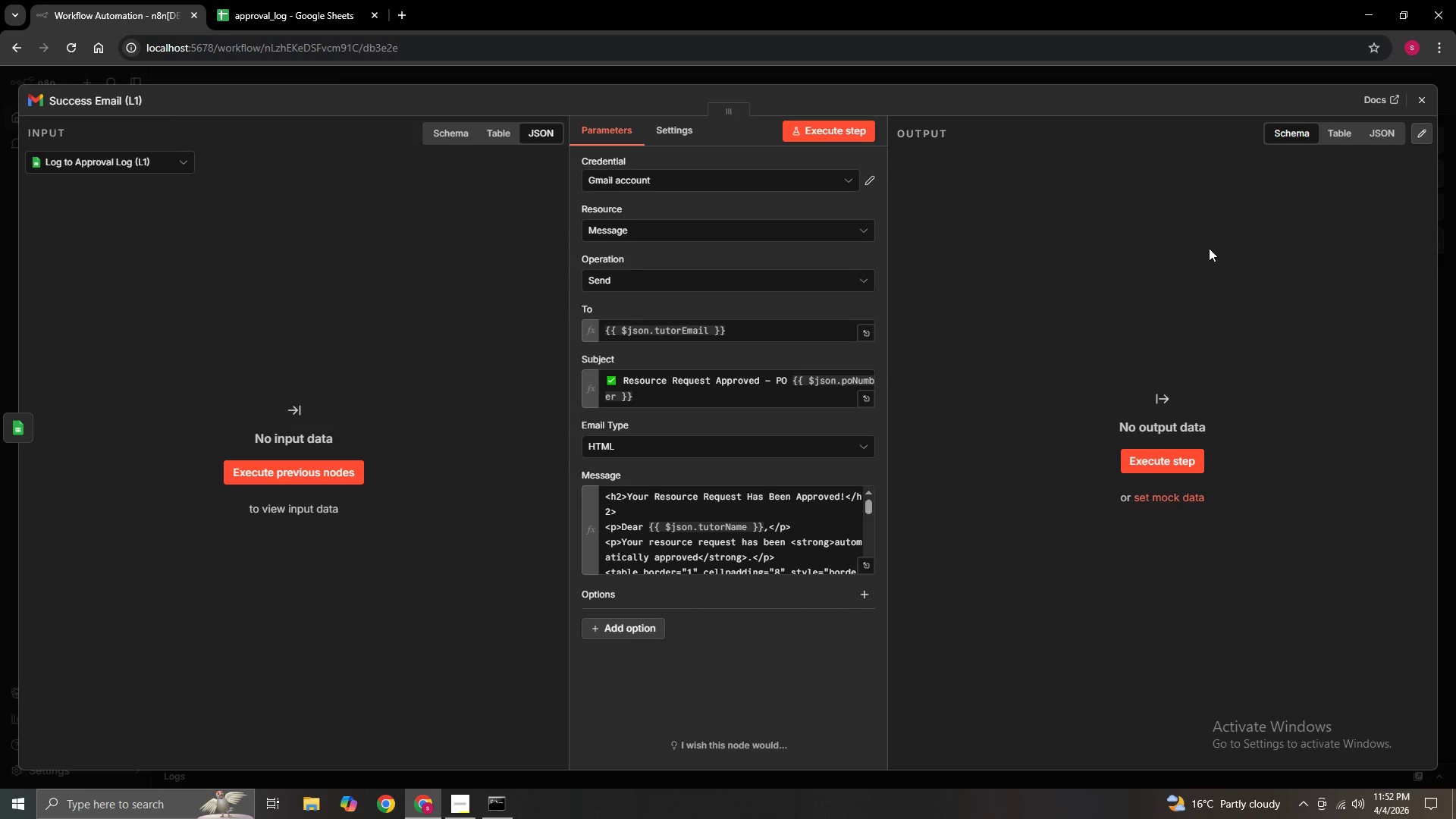 
scroll: coordinate [791, 543], scroll_direction: down, amount: 11.0
 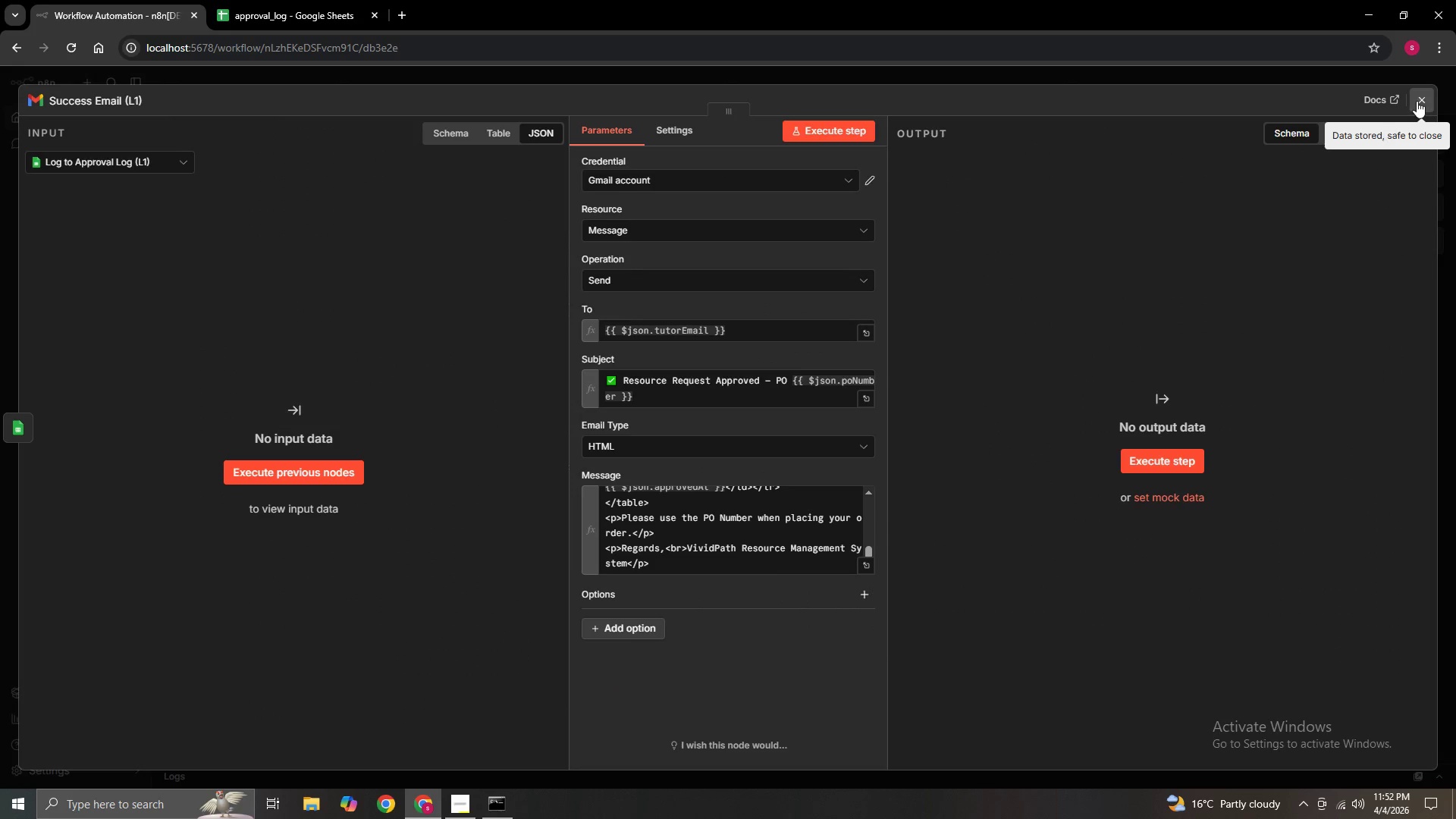 
left_click([1417, 101])
 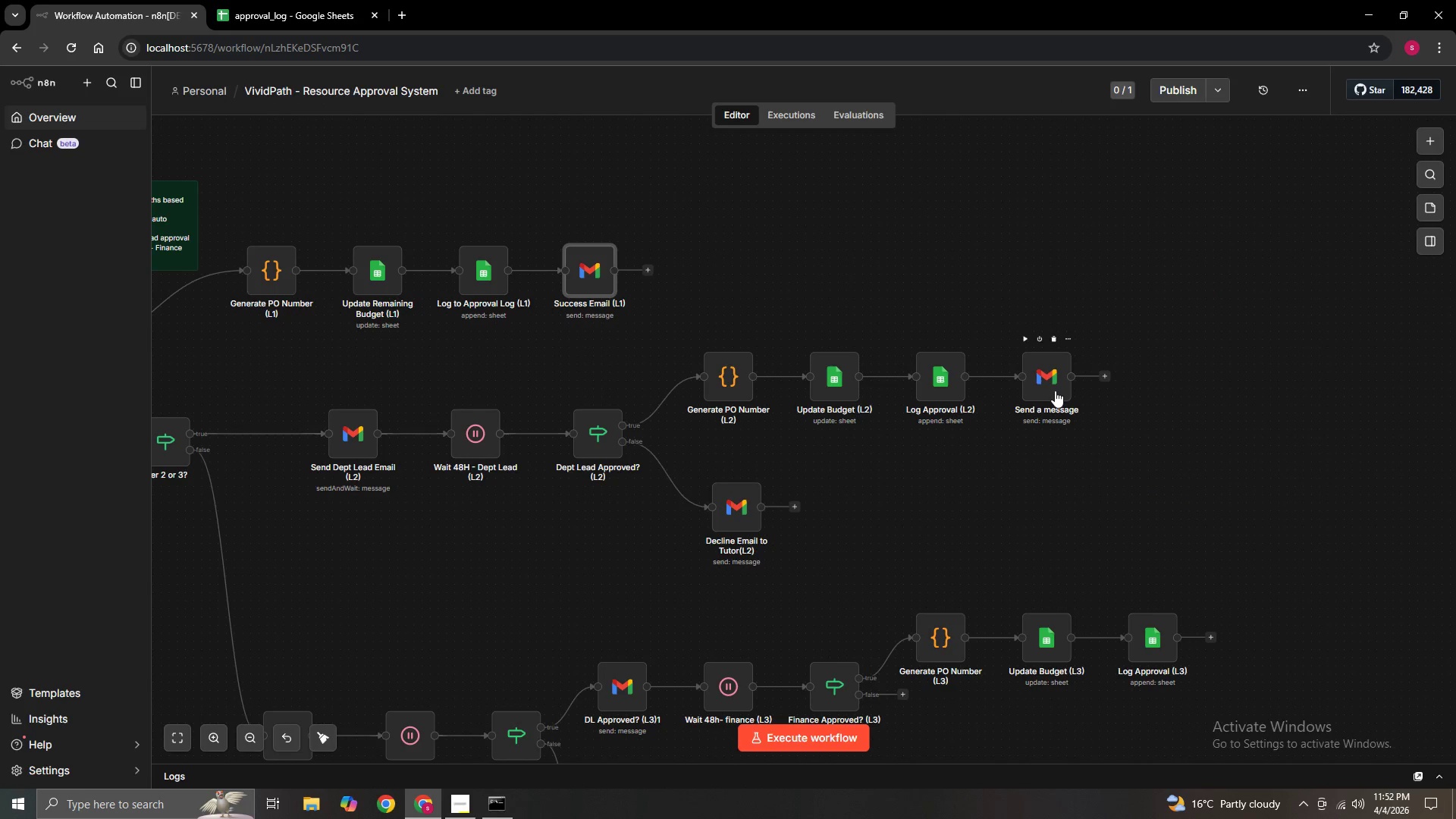 
double_click([1055, 391])
 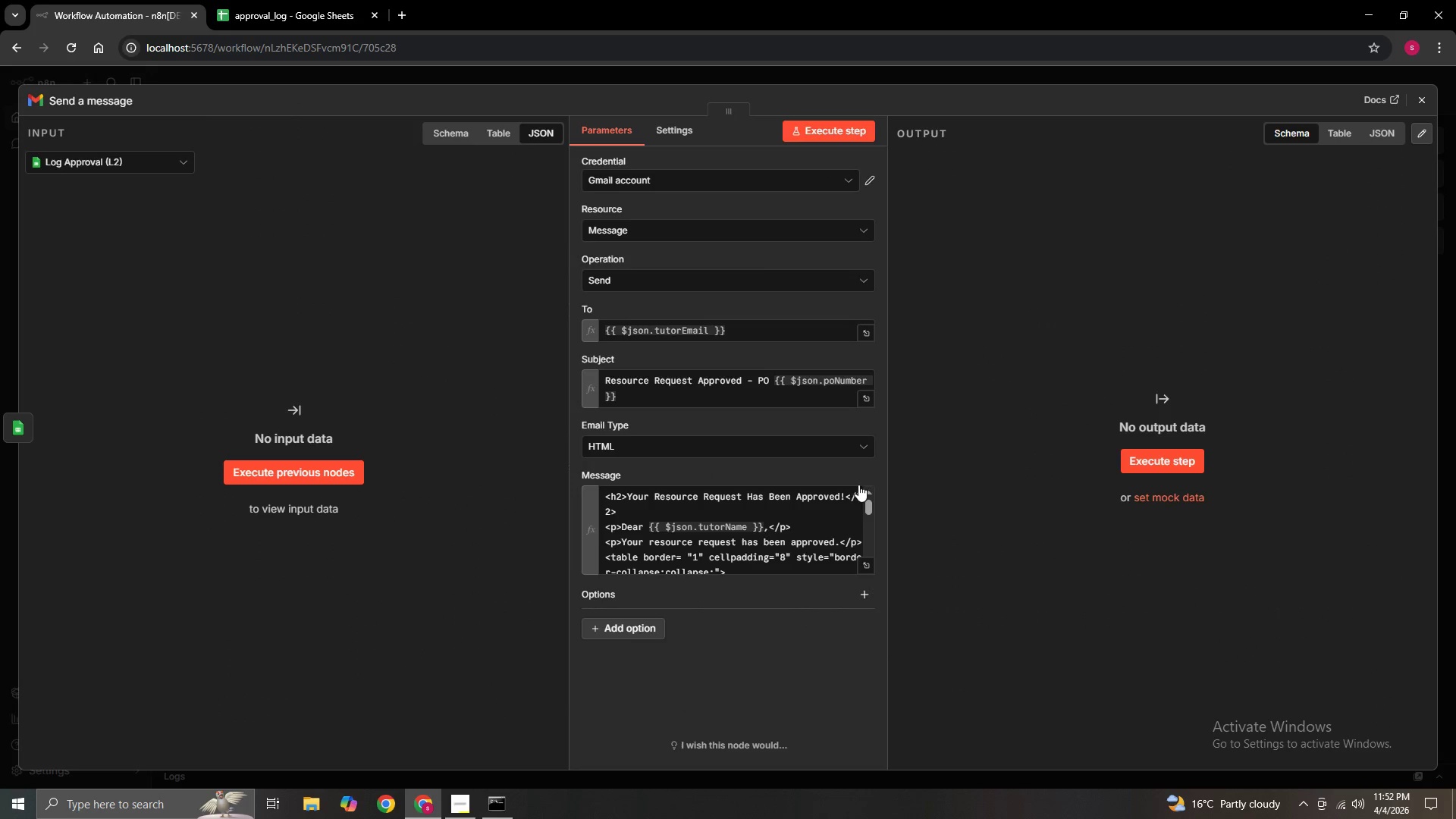 
scroll: coordinate [808, 563], scroll_direction: down, amount: 9.0
 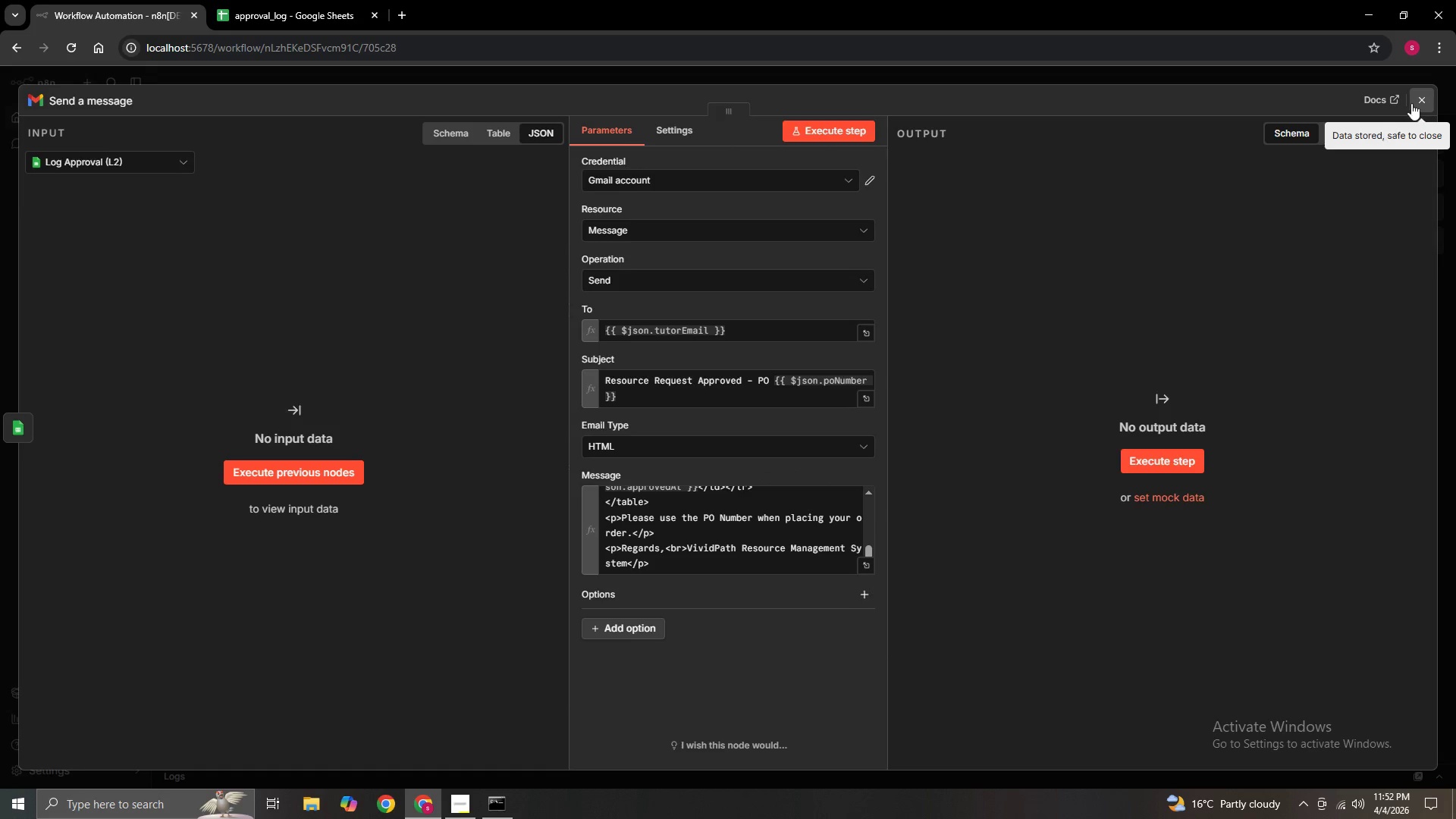 
left_click([1411, 102])
 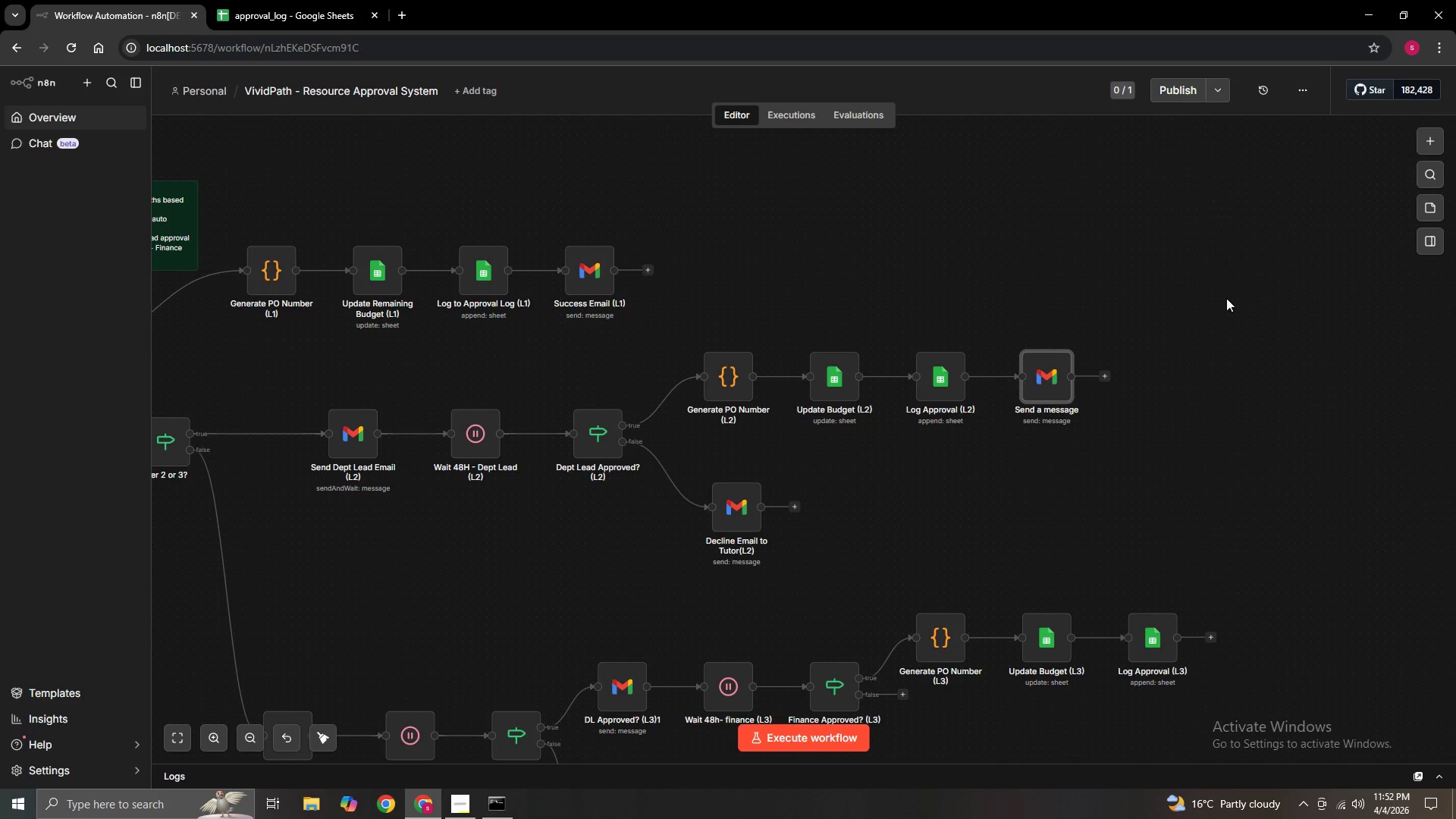 
hold_key(key=ControlLeft, duration=1.52)
left_click_drag(start_coordinate=[981, 249], to_coordinate=[986, 161])
 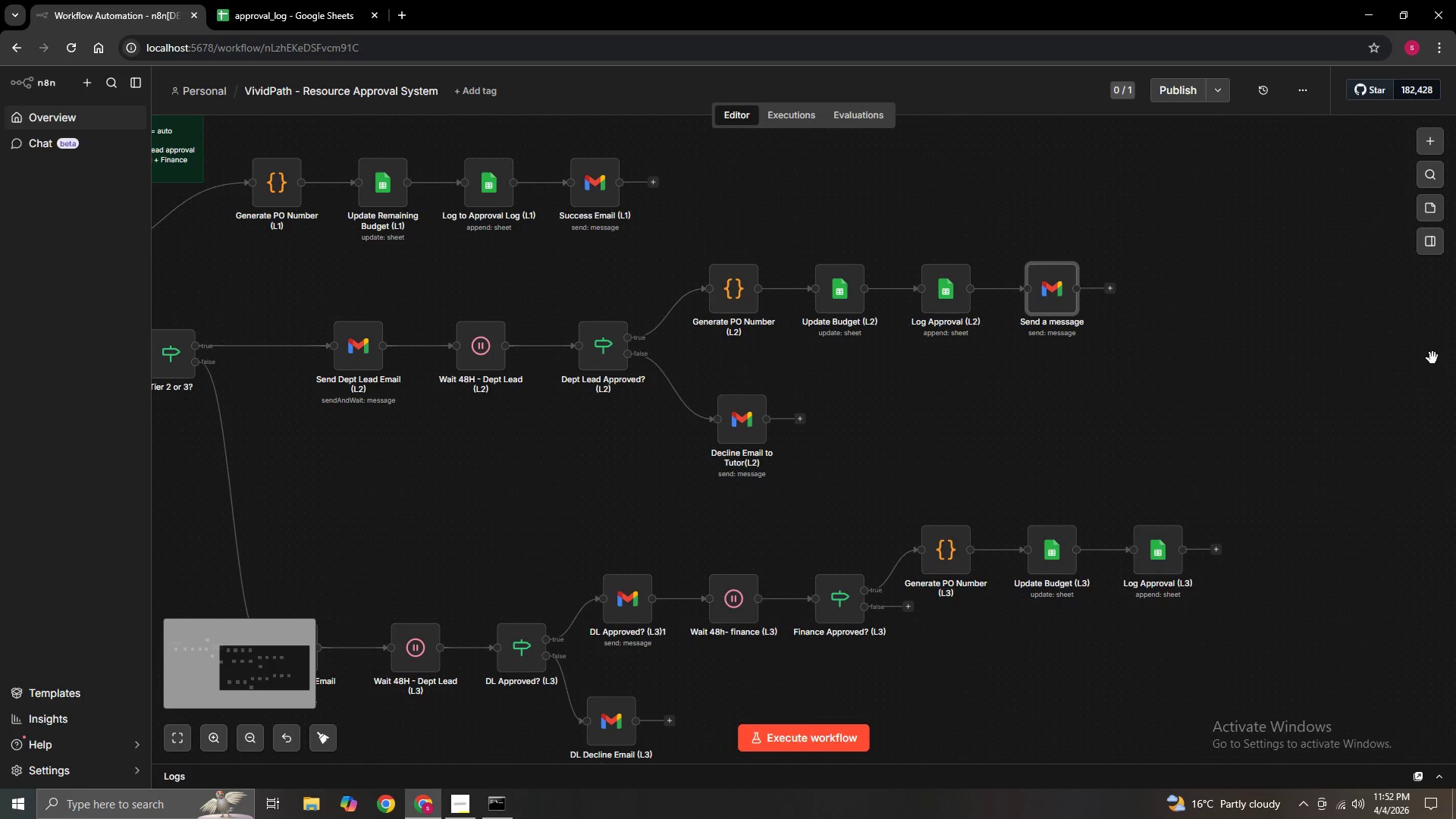 
hold_key(key=ControlLeft, duration=1.5)
 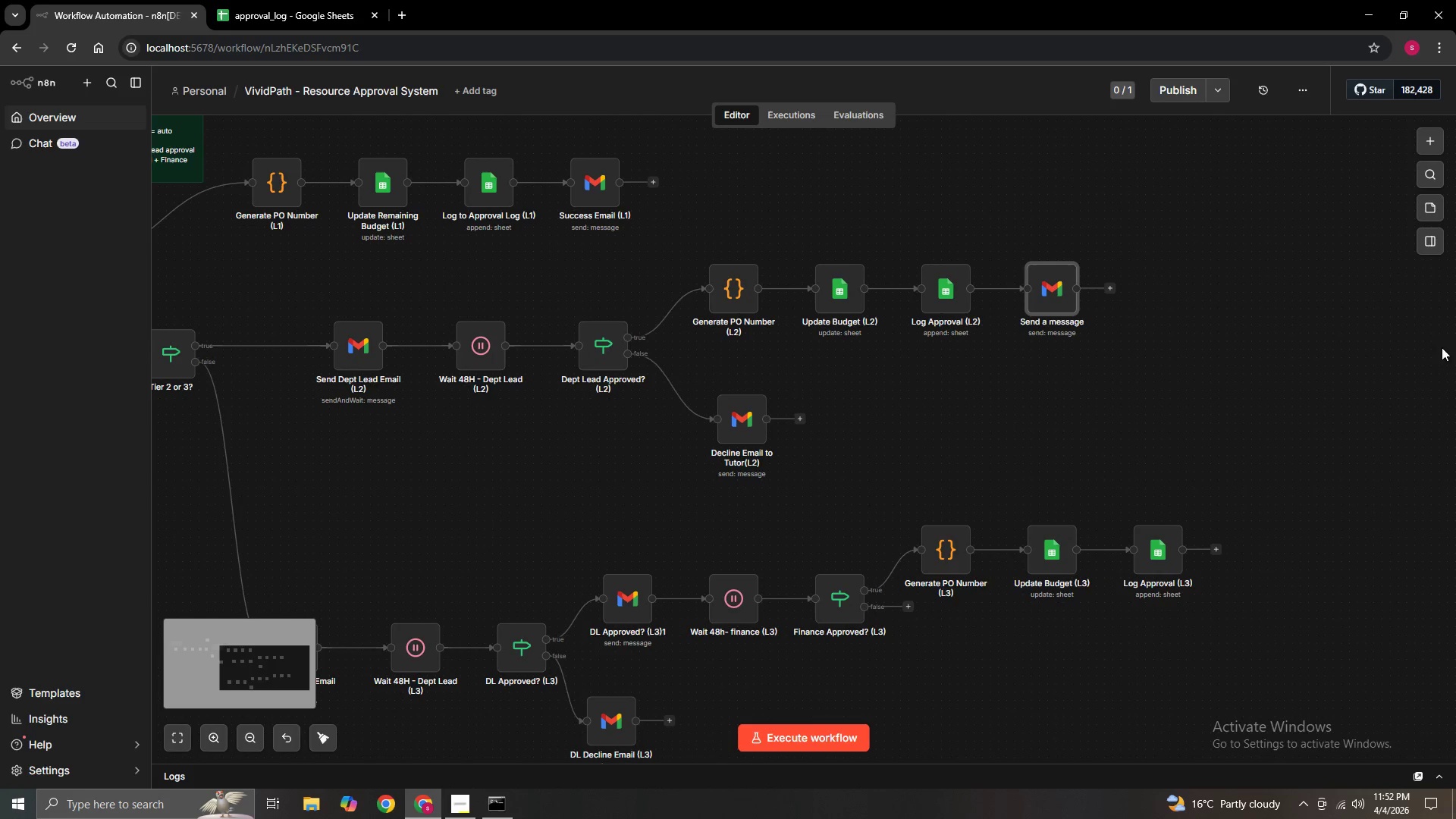 
hold_key(key=ControlLeft, duration=0.38)
 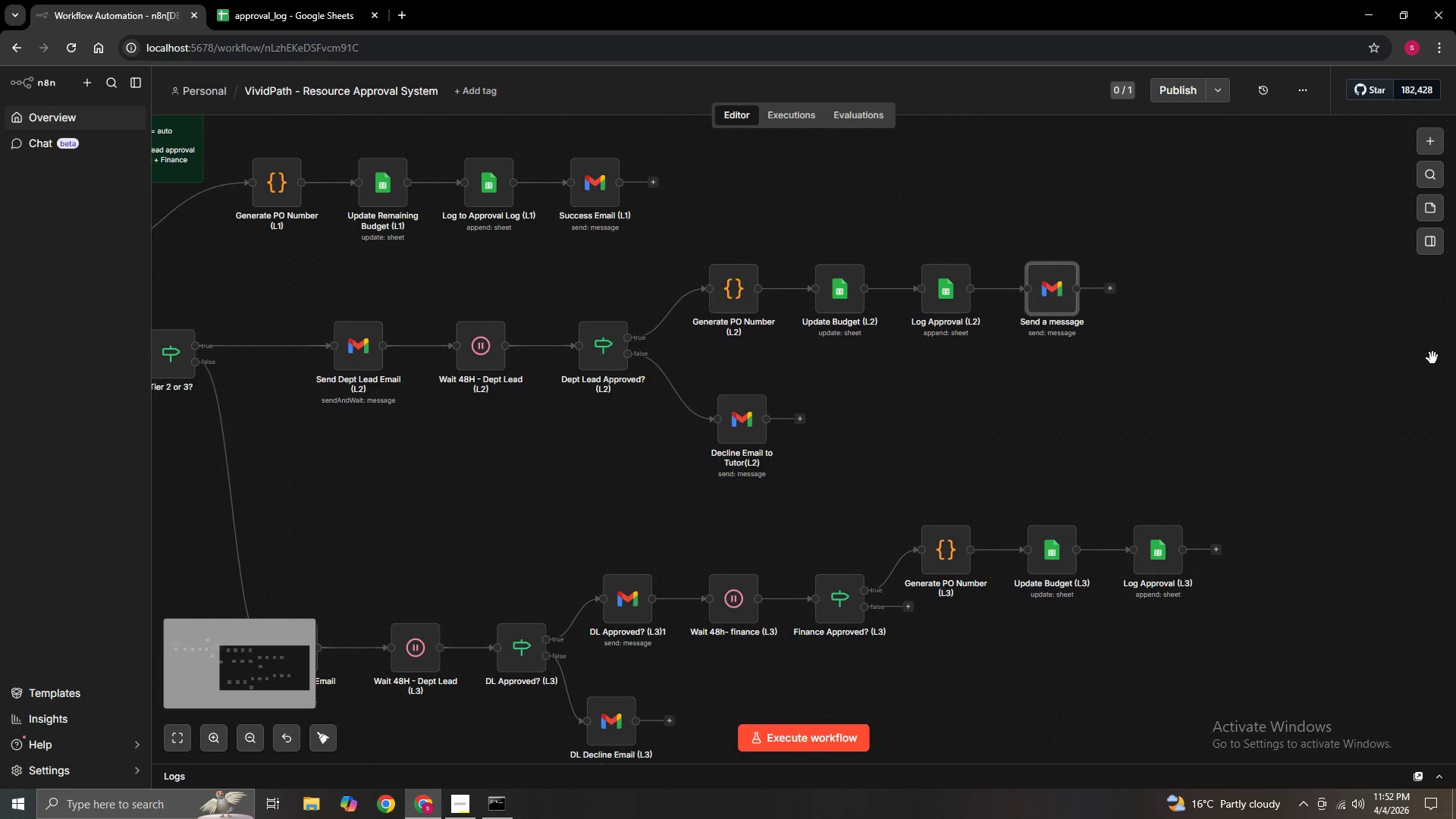 
hold_key(key=ControlLeft, duration=0.55)
left_click_drag(start_coordinate=[1432, 359], to_coordinate=[1313, 338])
 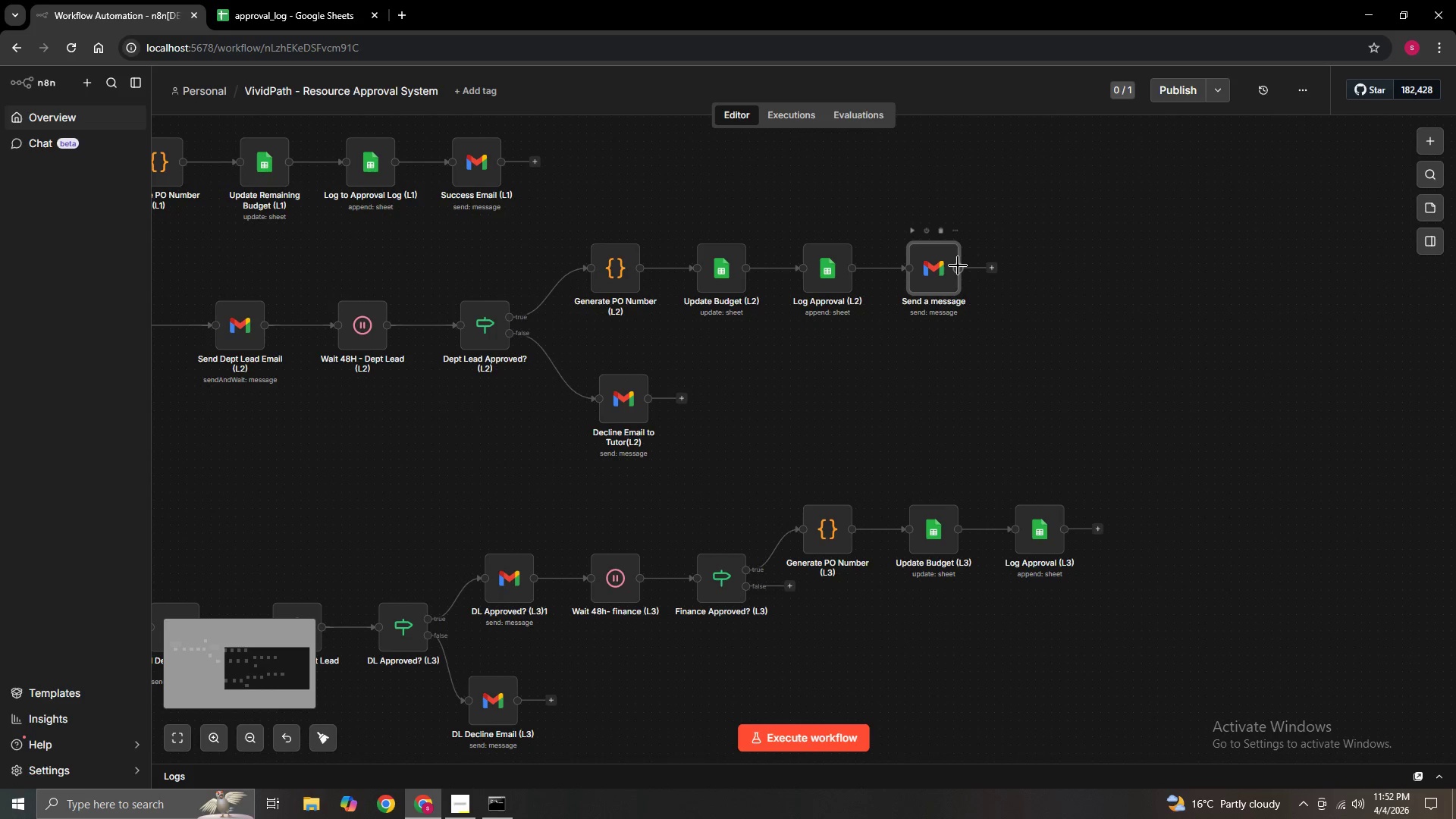 
double_click([958, 265])
 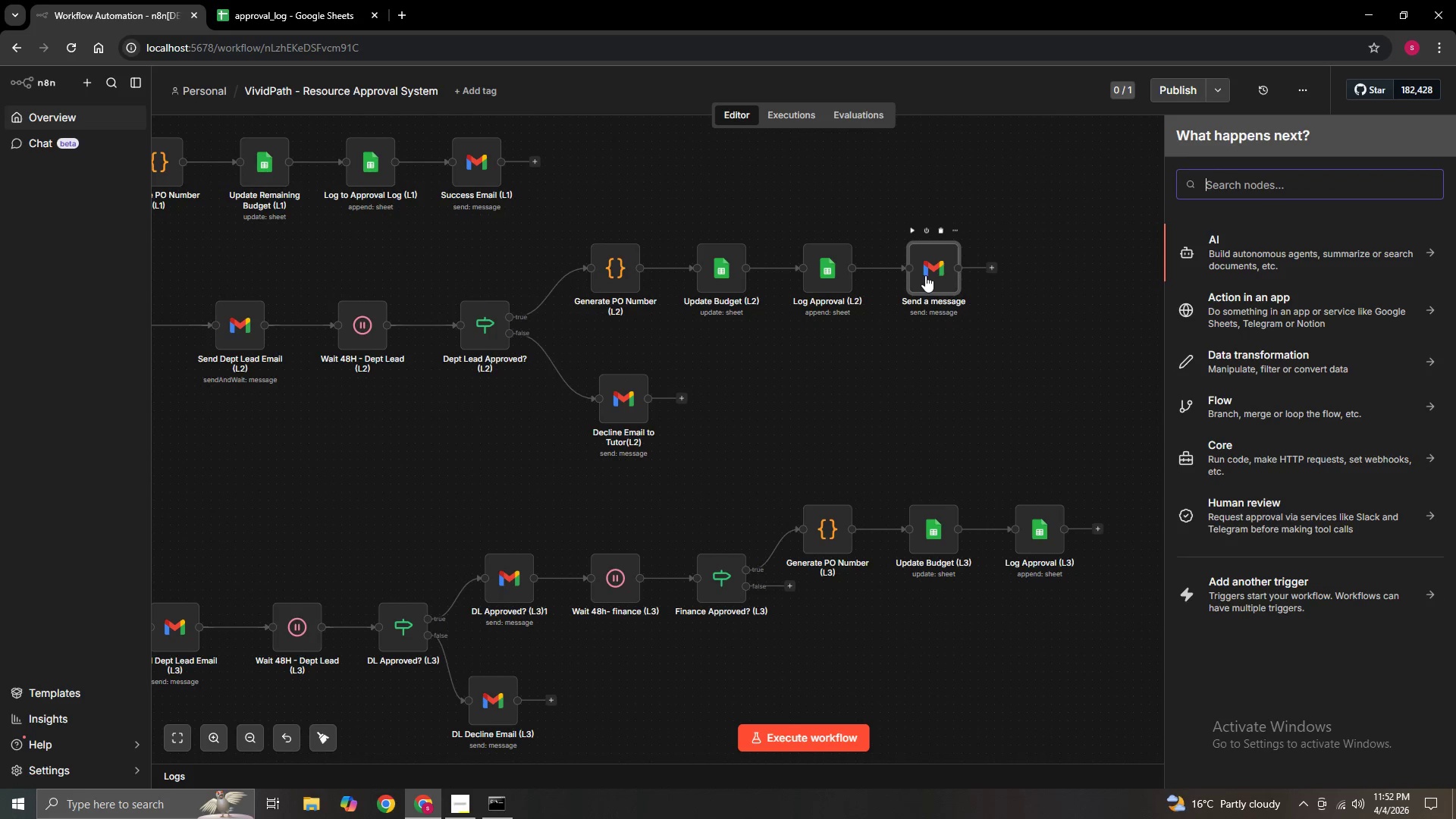 
double_click([925, 275])
 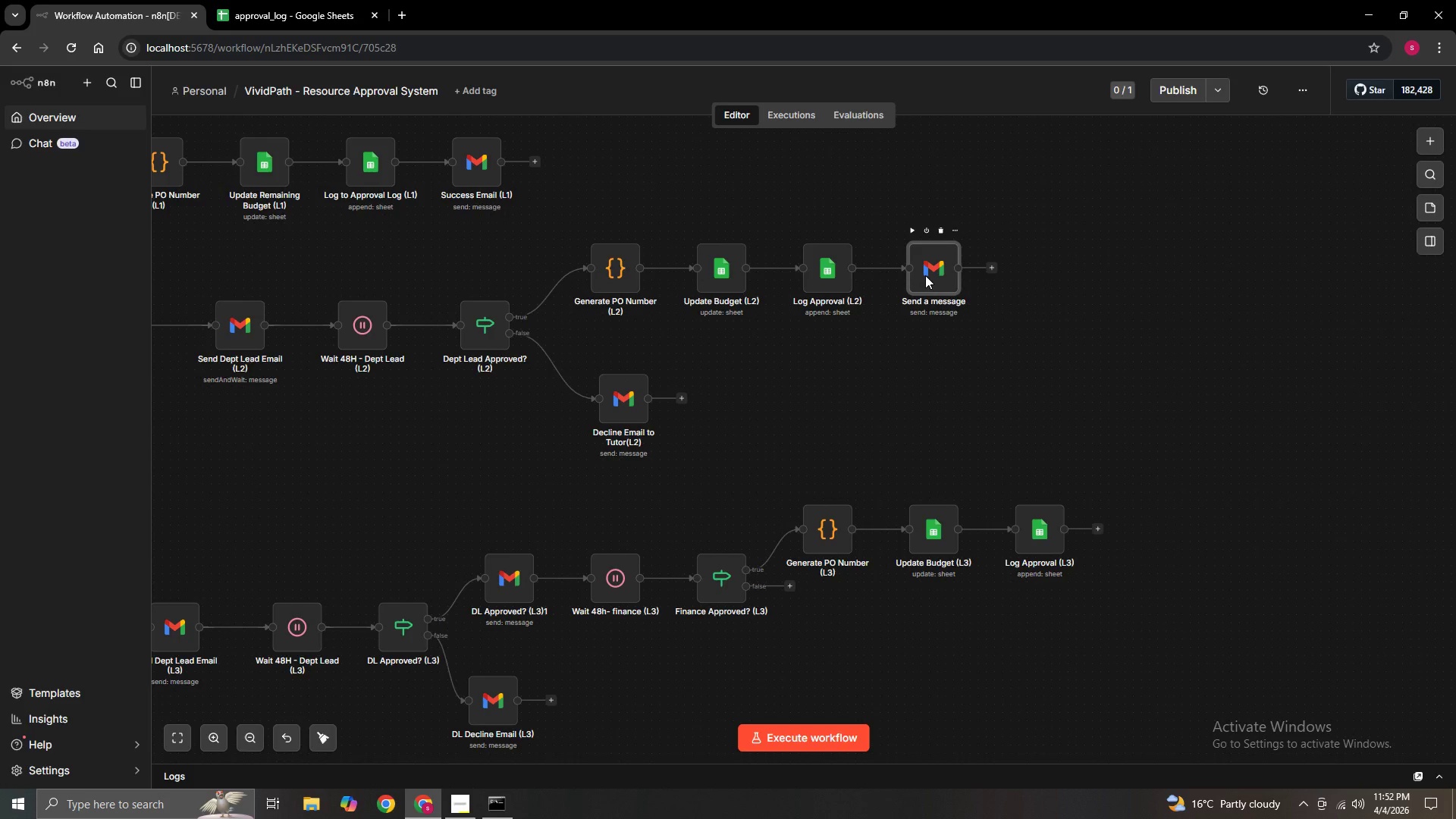 
left_click([925, 275])
 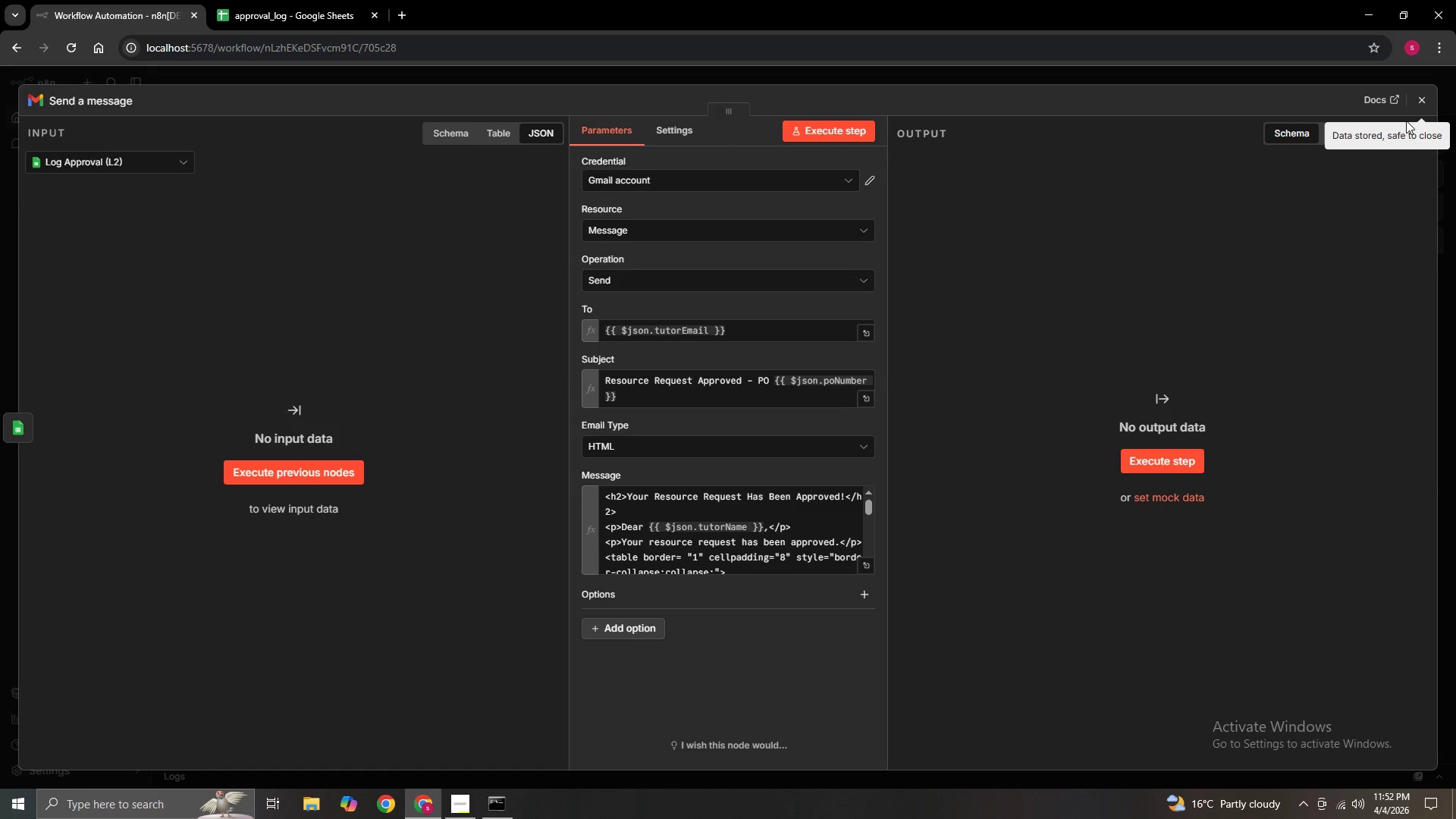 
left_click([1420, 96])
 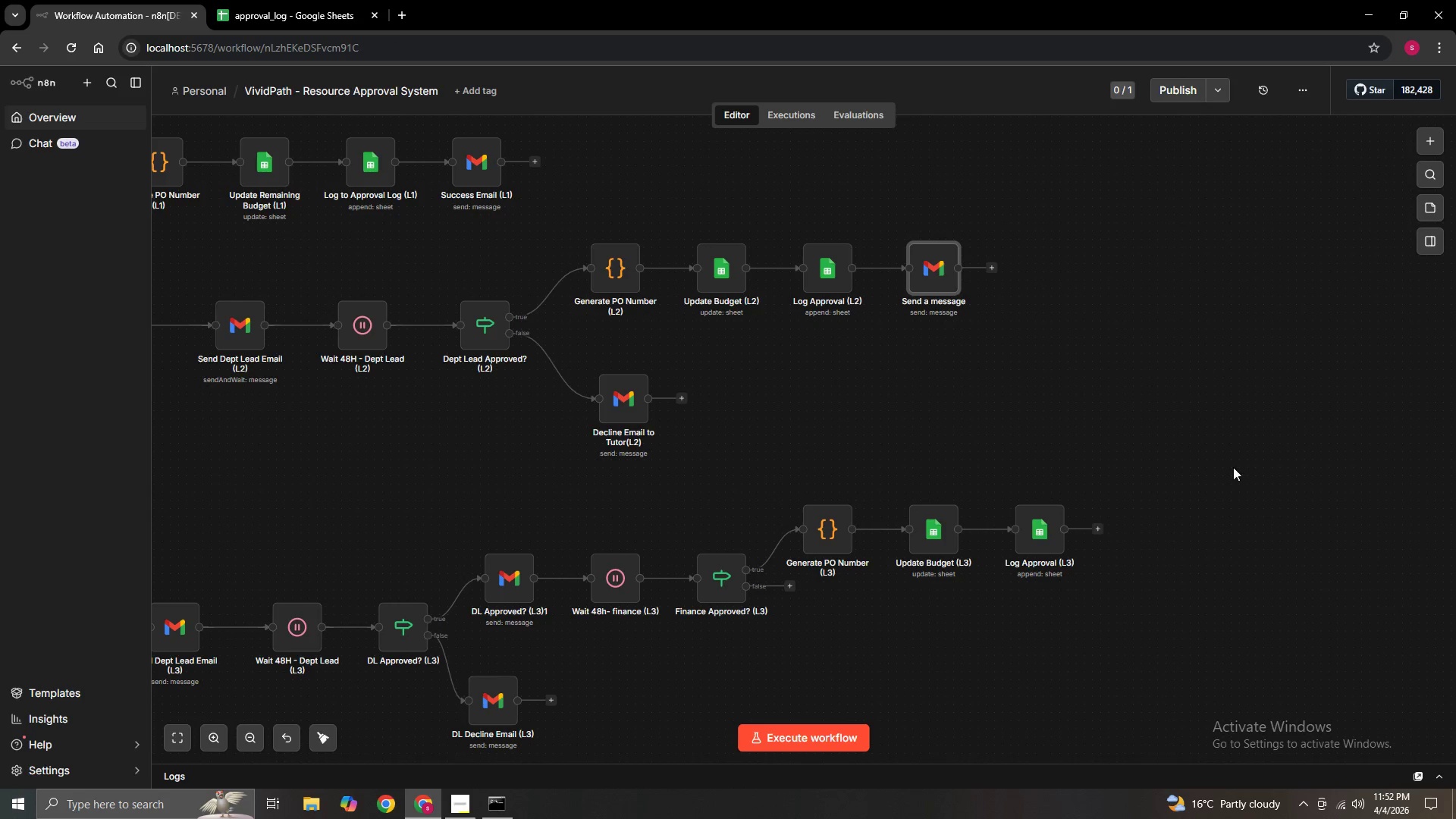 
hold_key(key=ControlLeft, duration=0.41)
left_click_drag(start_coordinate=[1244, 473], to_coordinate=[1169, 450])
 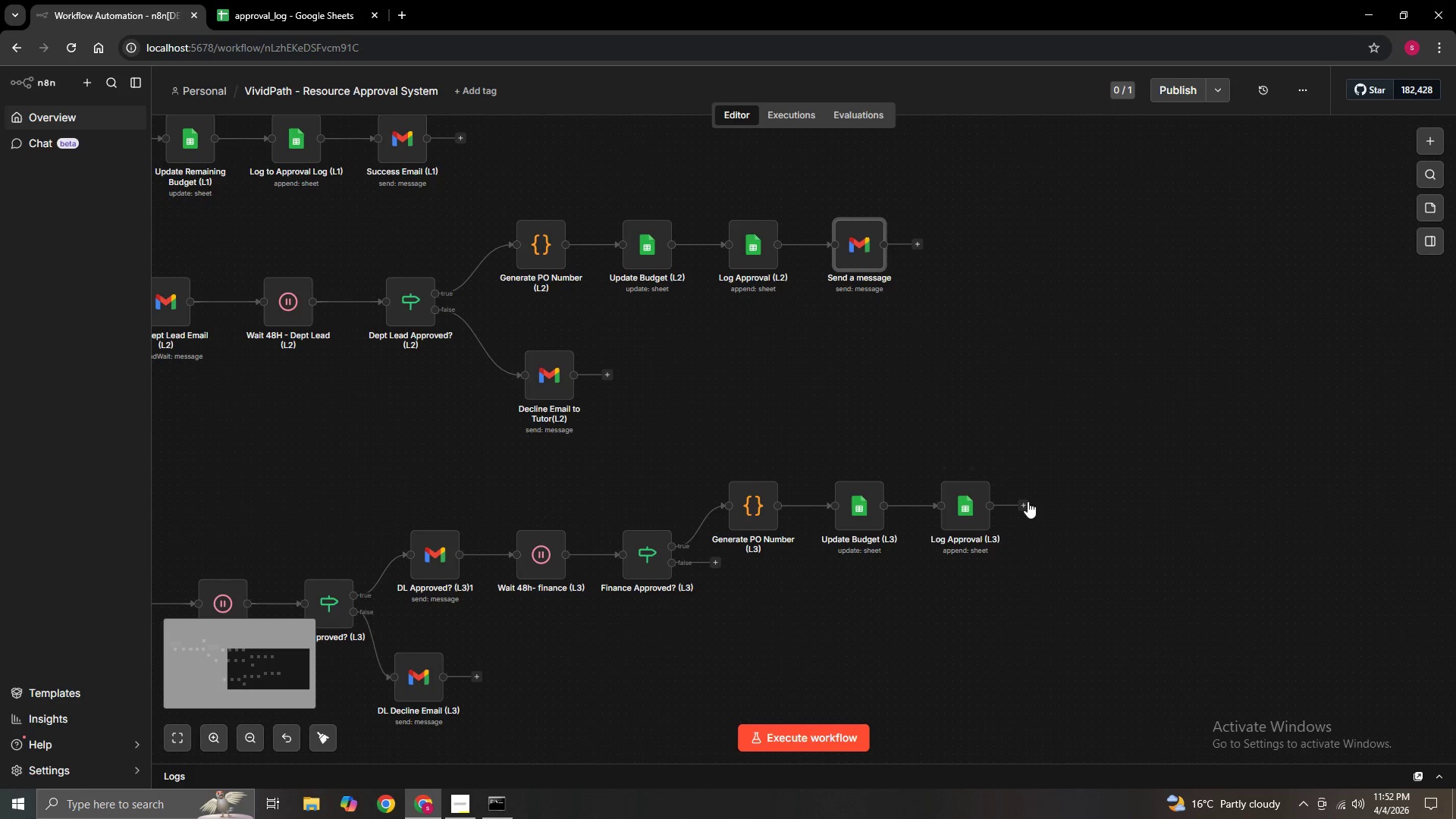 
left_click([1025, 502])
 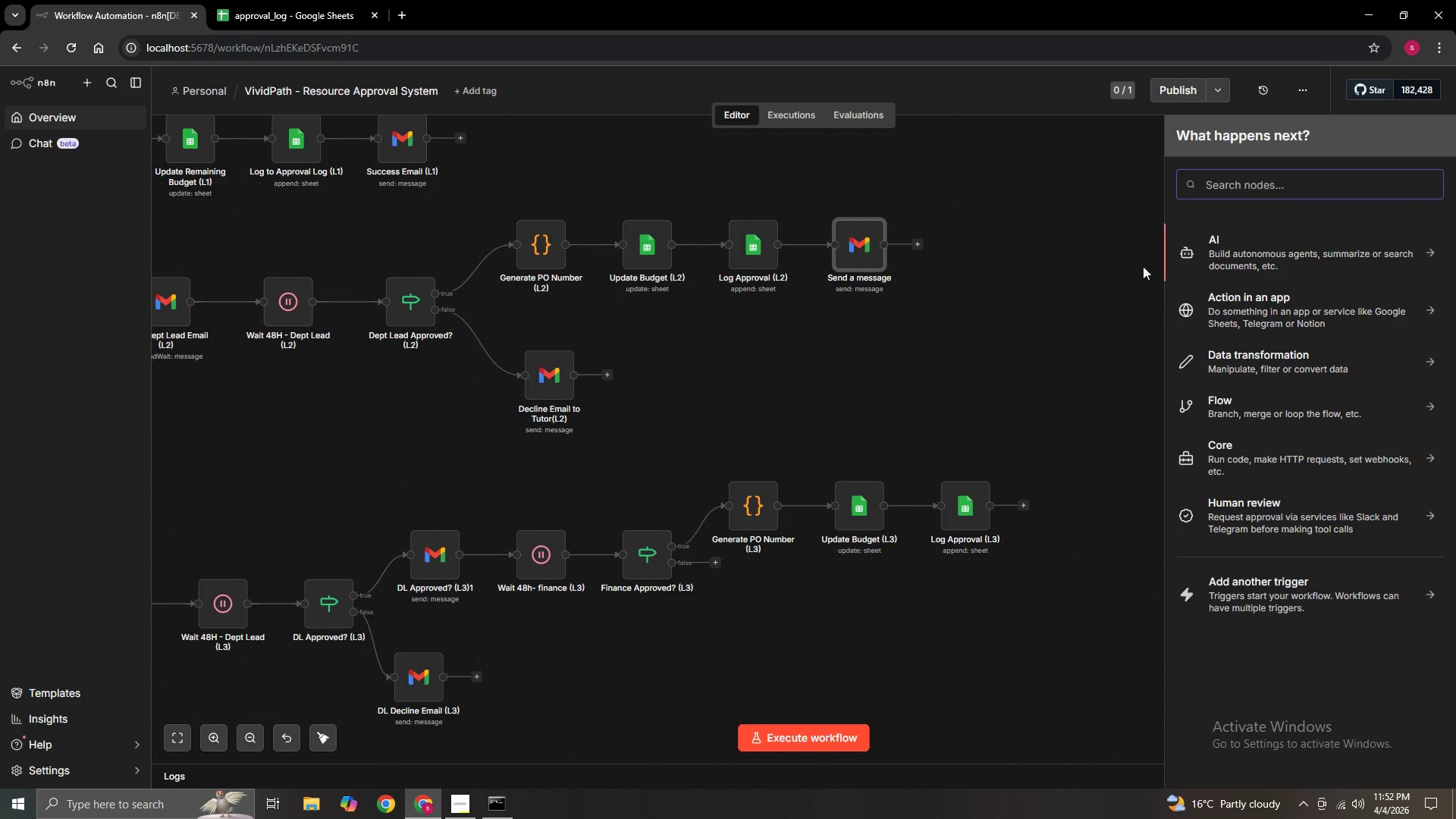 
type(gm)
 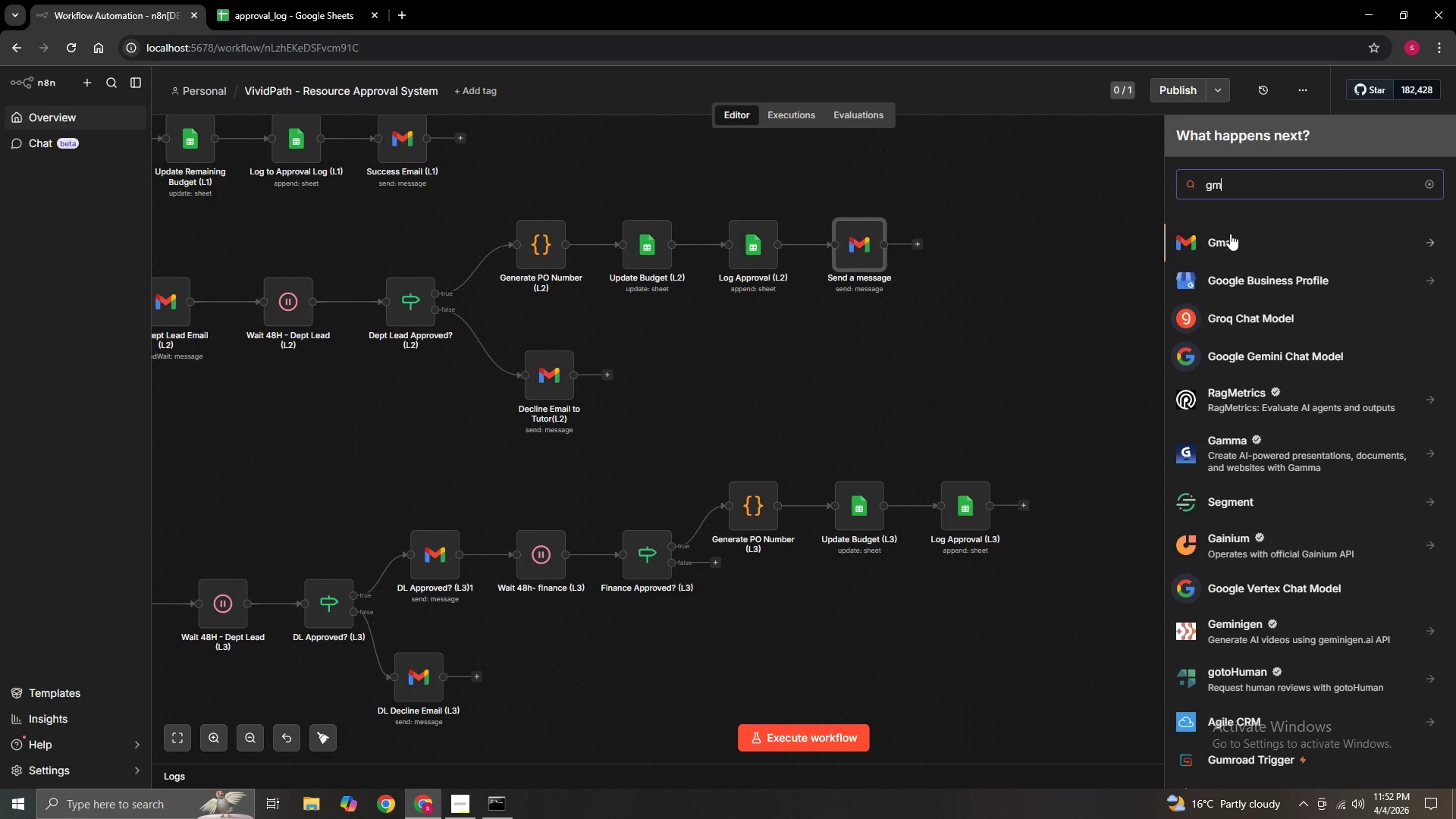 
left_click([1230, 234])
 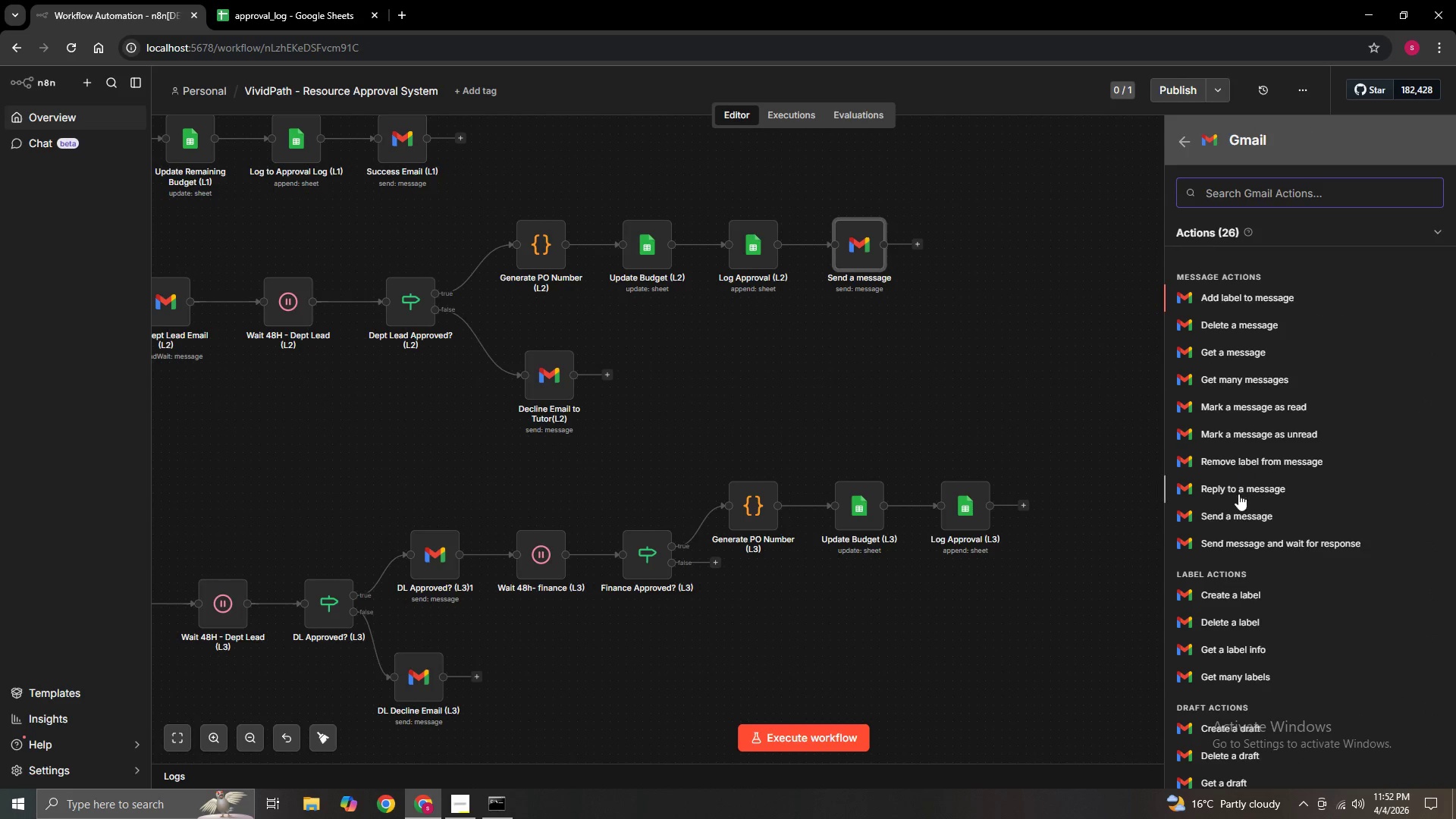 
left_click([1238, 522])
 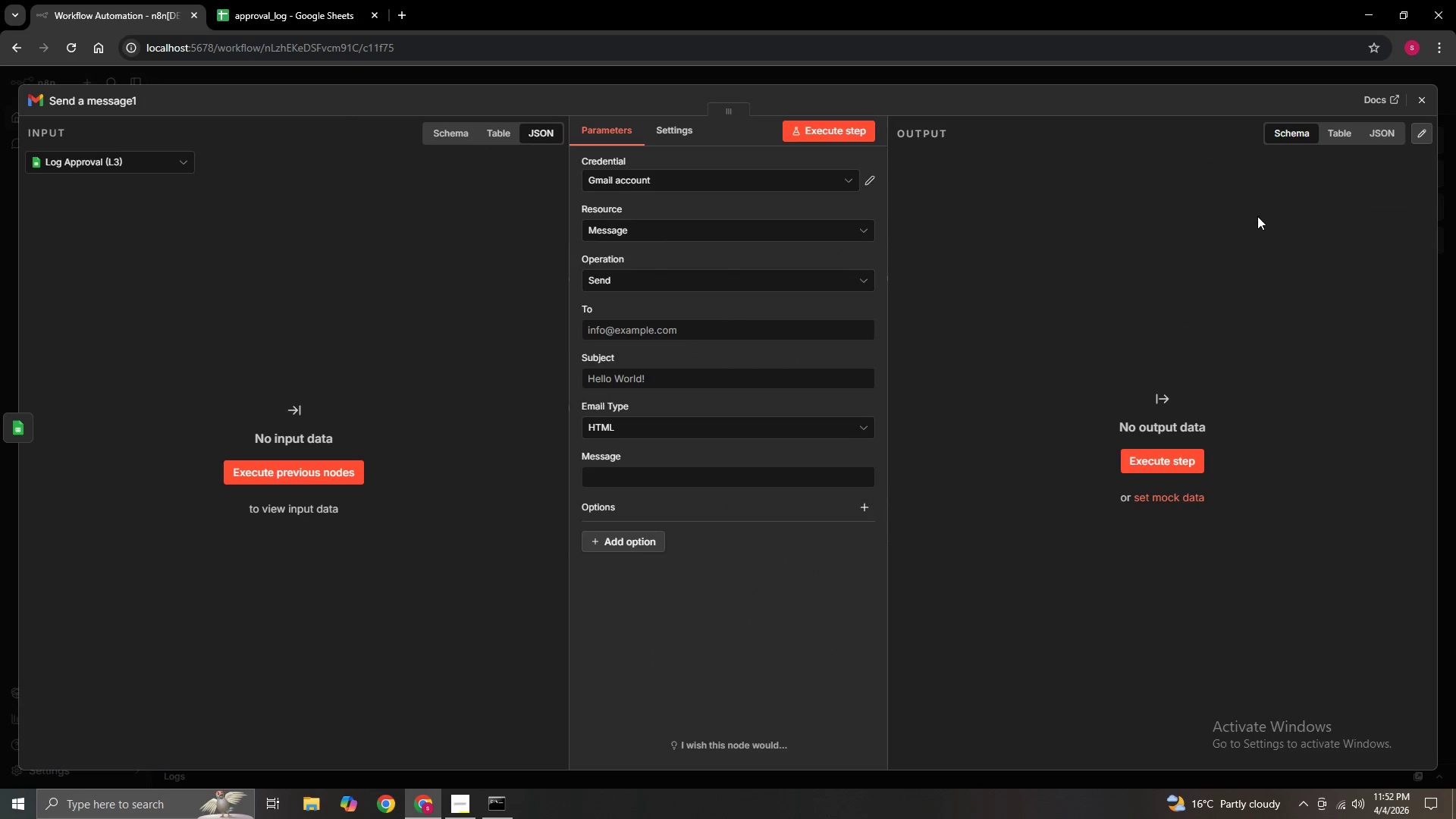 
left_click([1417, 100])
 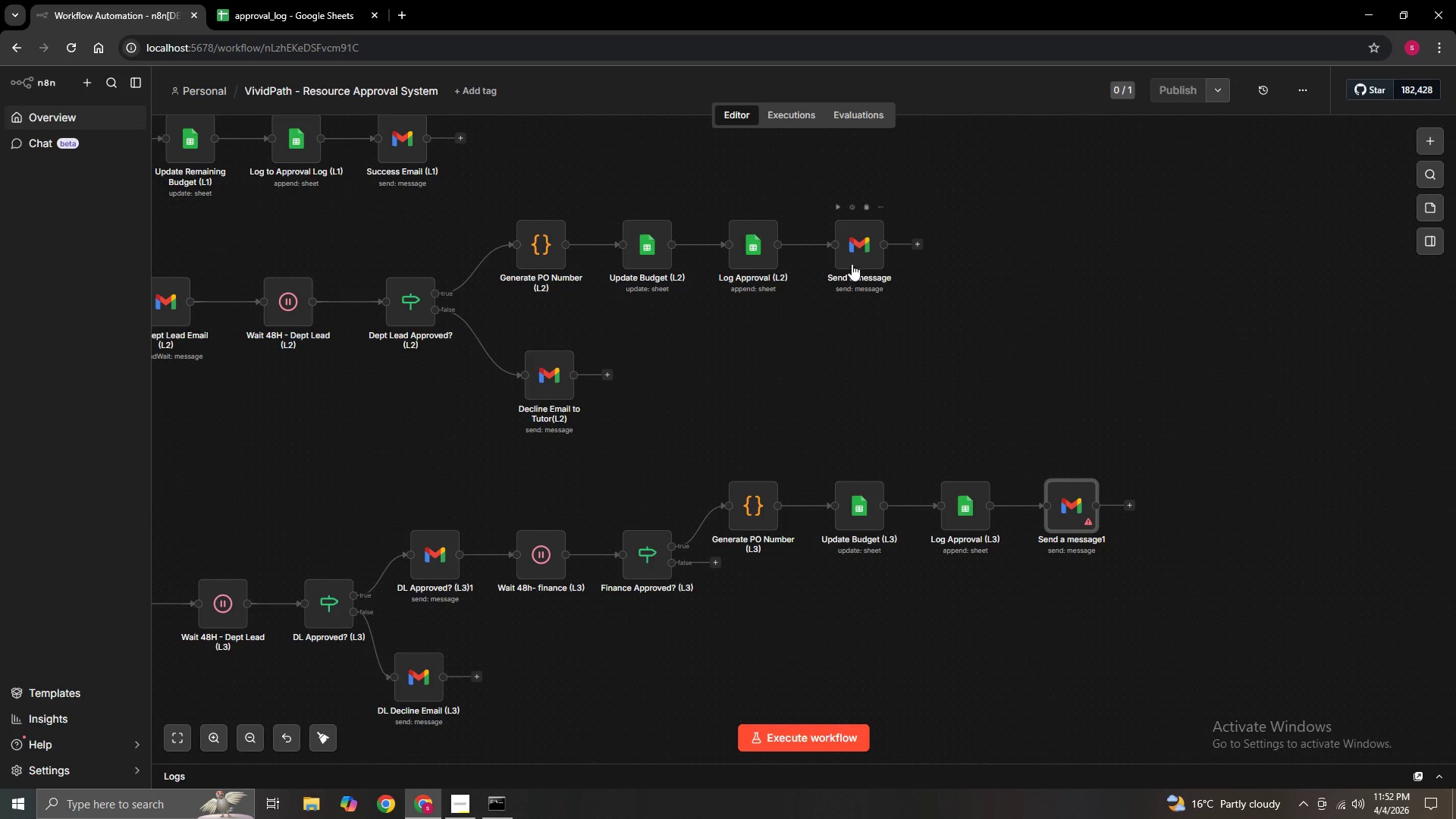 
double_click([852, 263])
 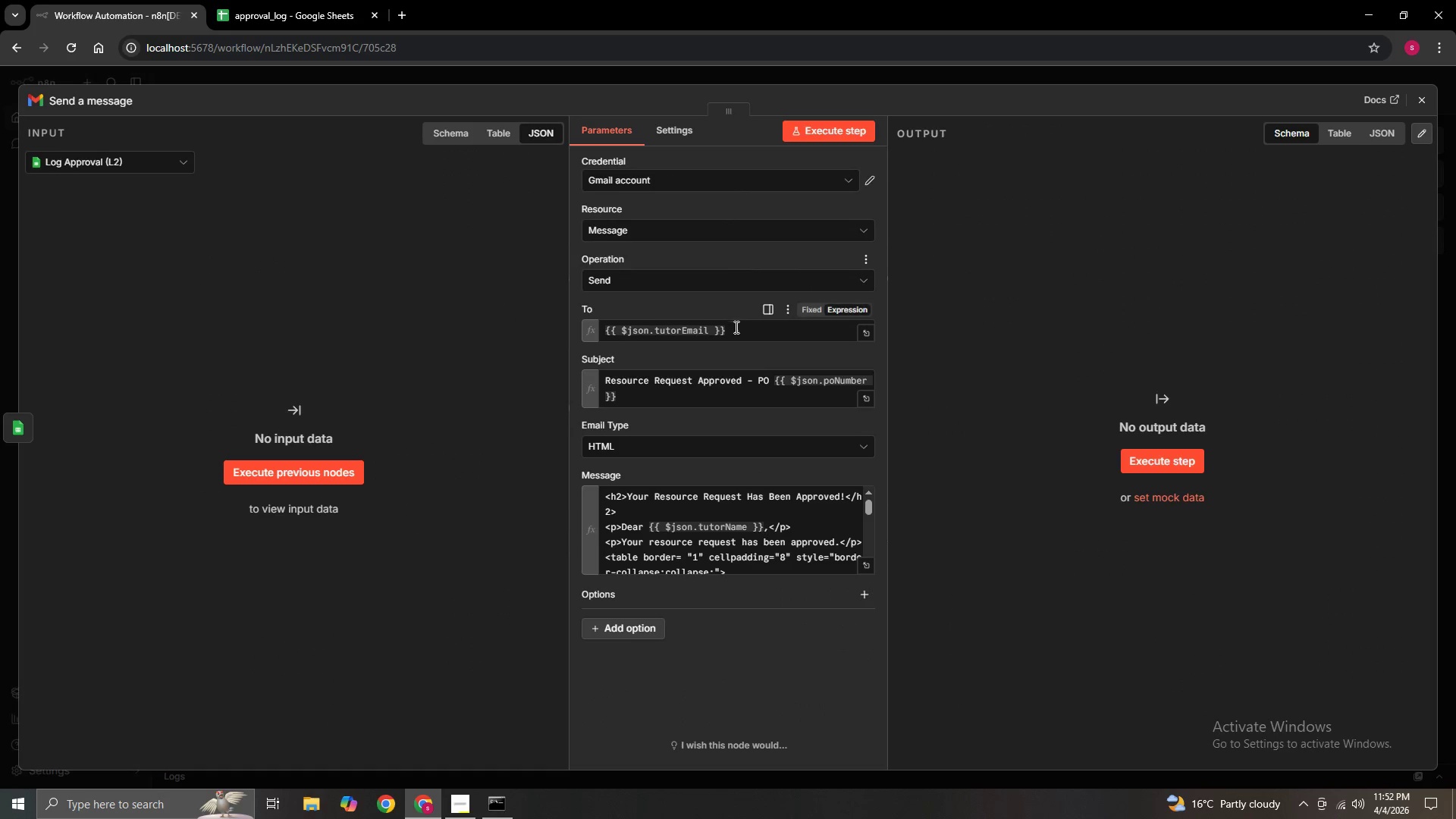 
left_click_drag(start_coordinate=[726, 333], to_coordinate=[528, 335])
 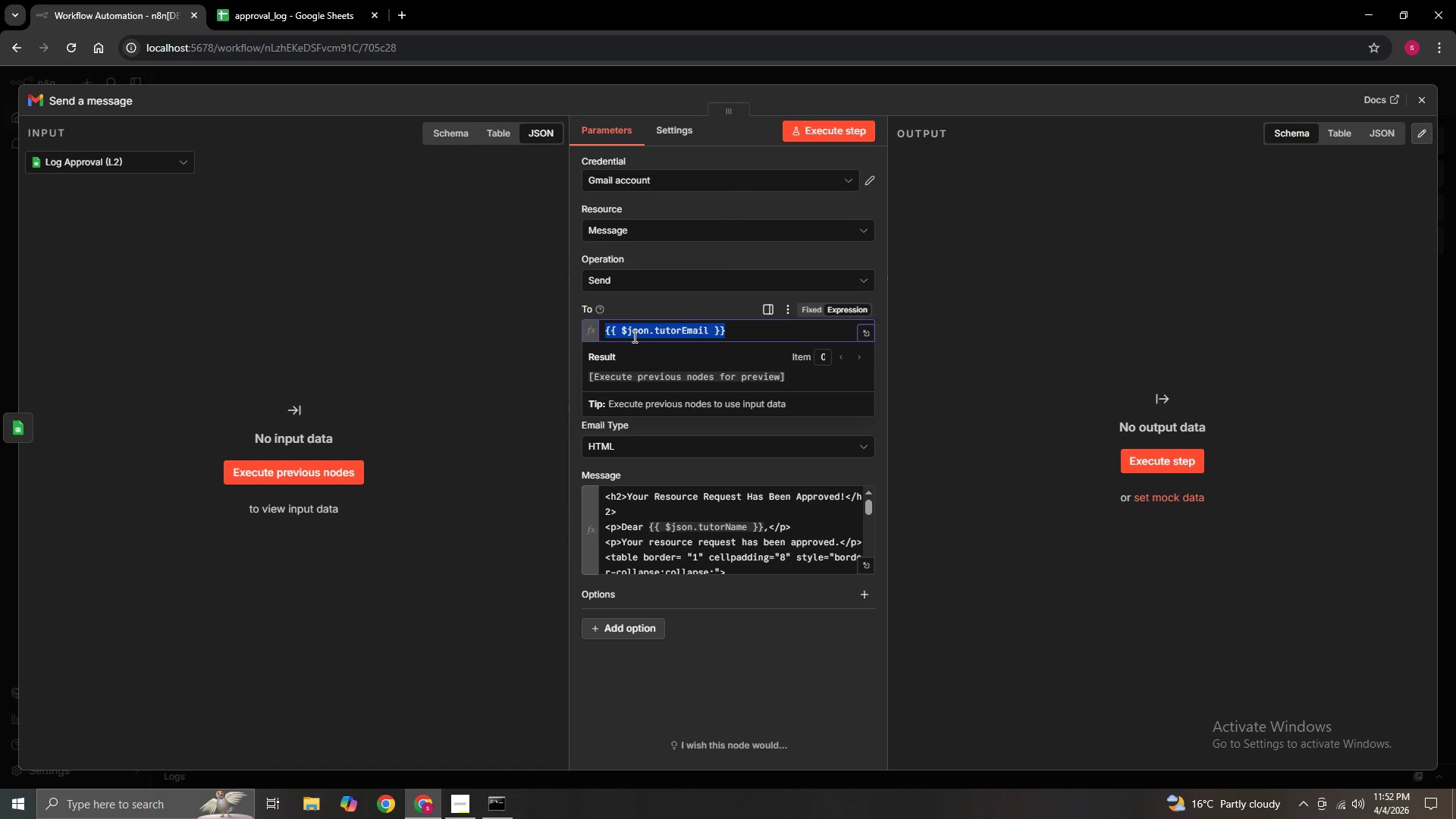 
key(Control+C)
 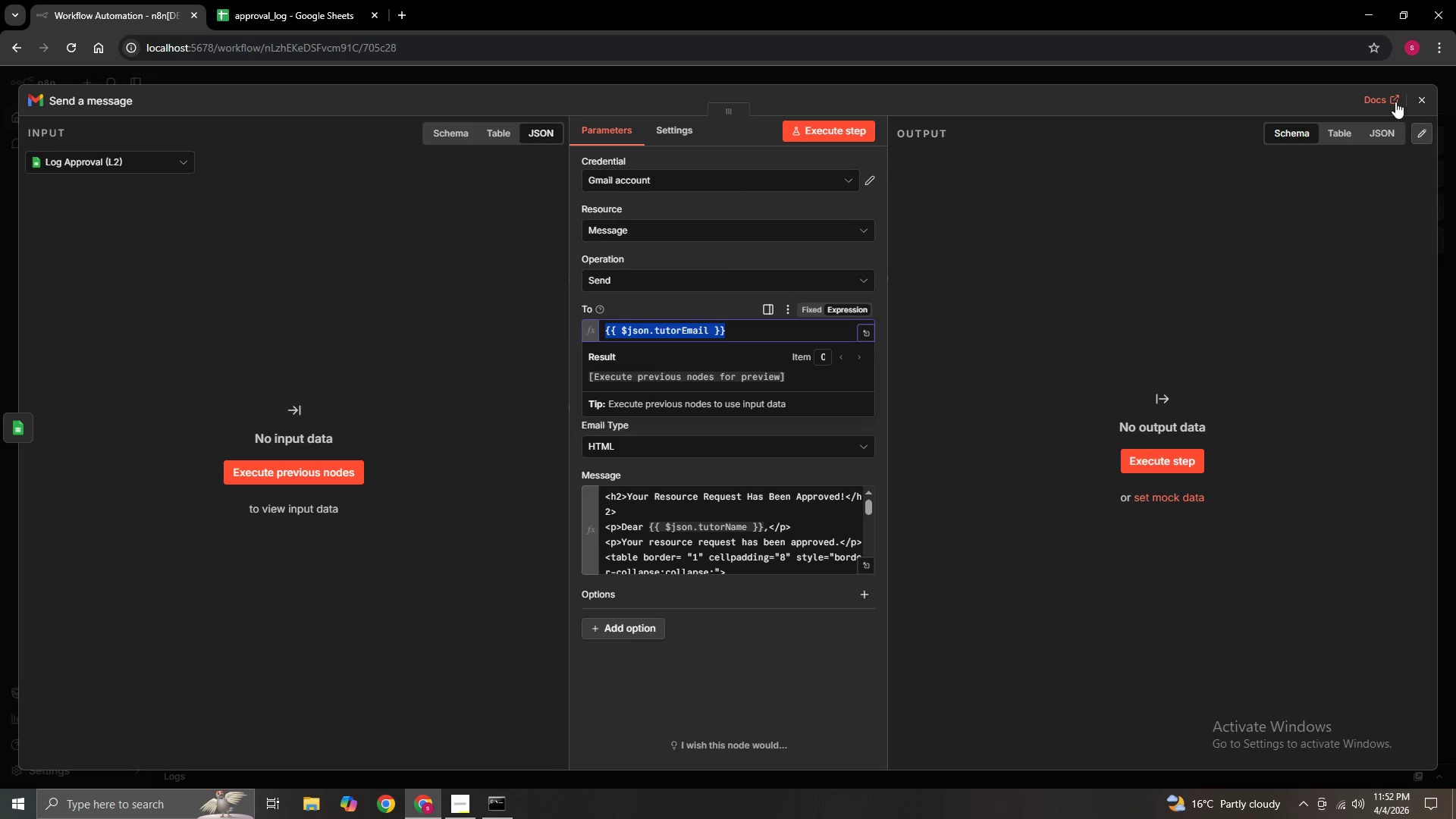 
left_click([1430, 100])
 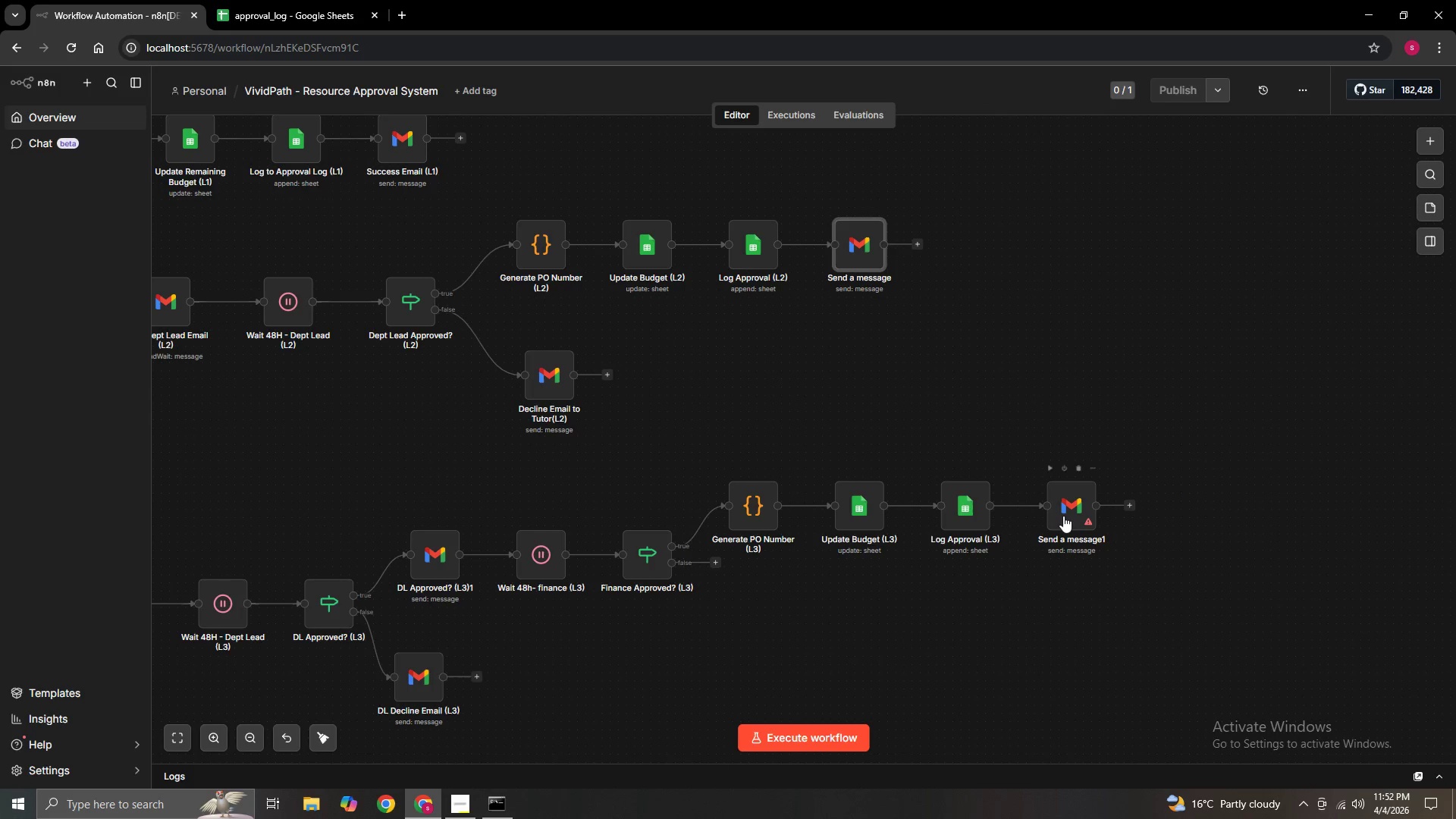 
double_click([1063, 516])
 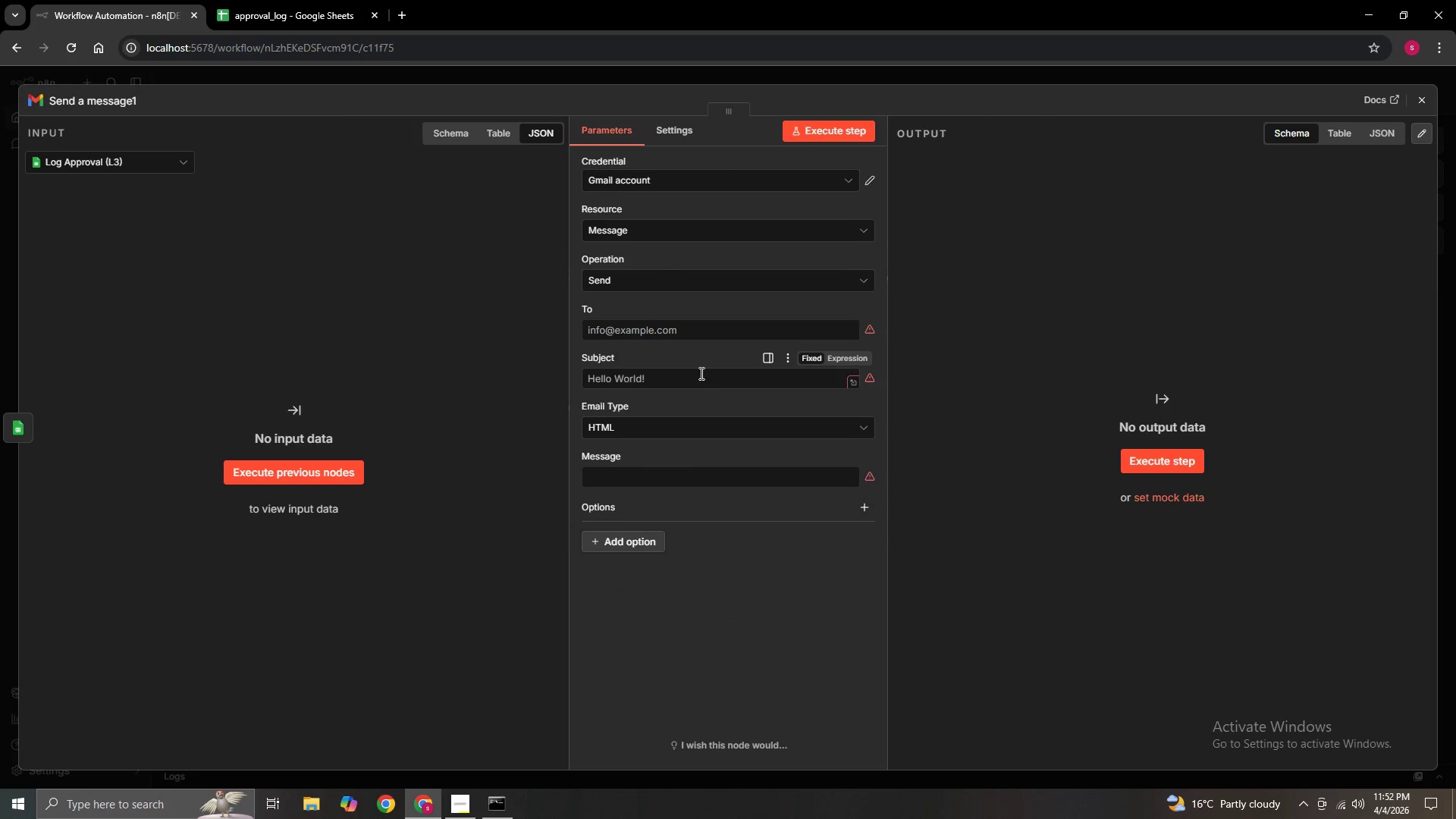 
left_click([694, 331])
 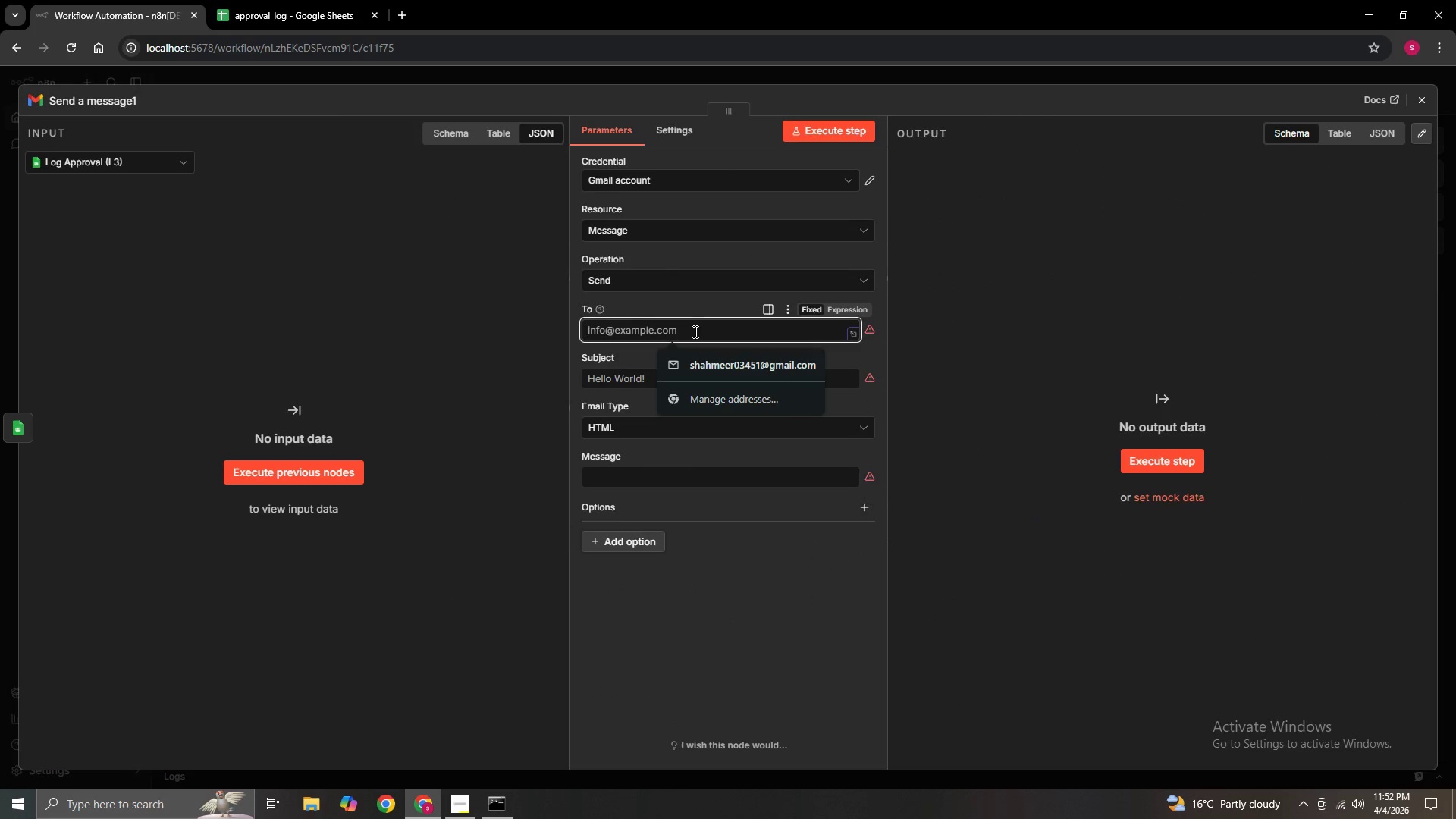 
key(Control+V)
 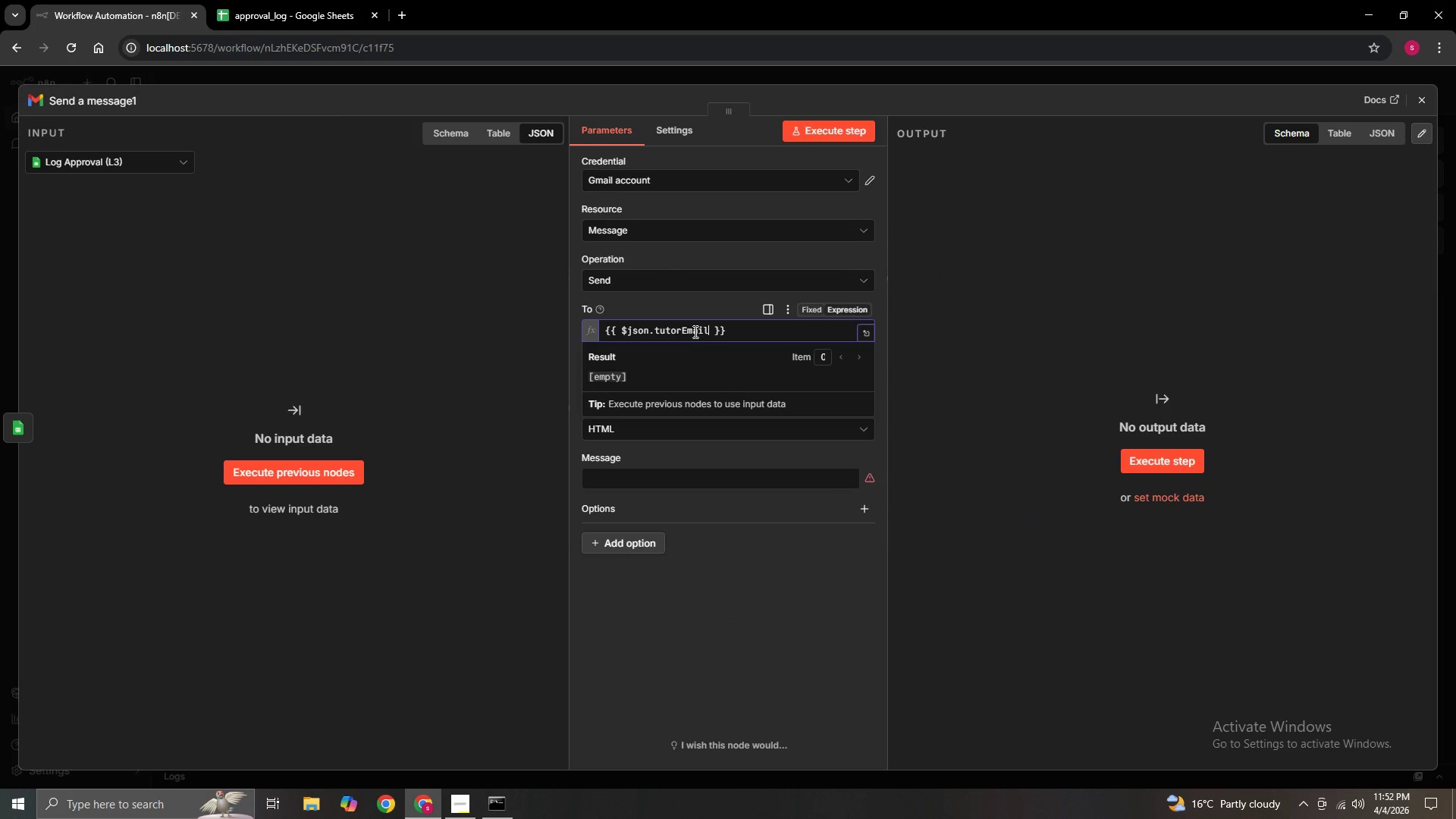 
hold_key(key=ControlLeft, duration=0.41)
 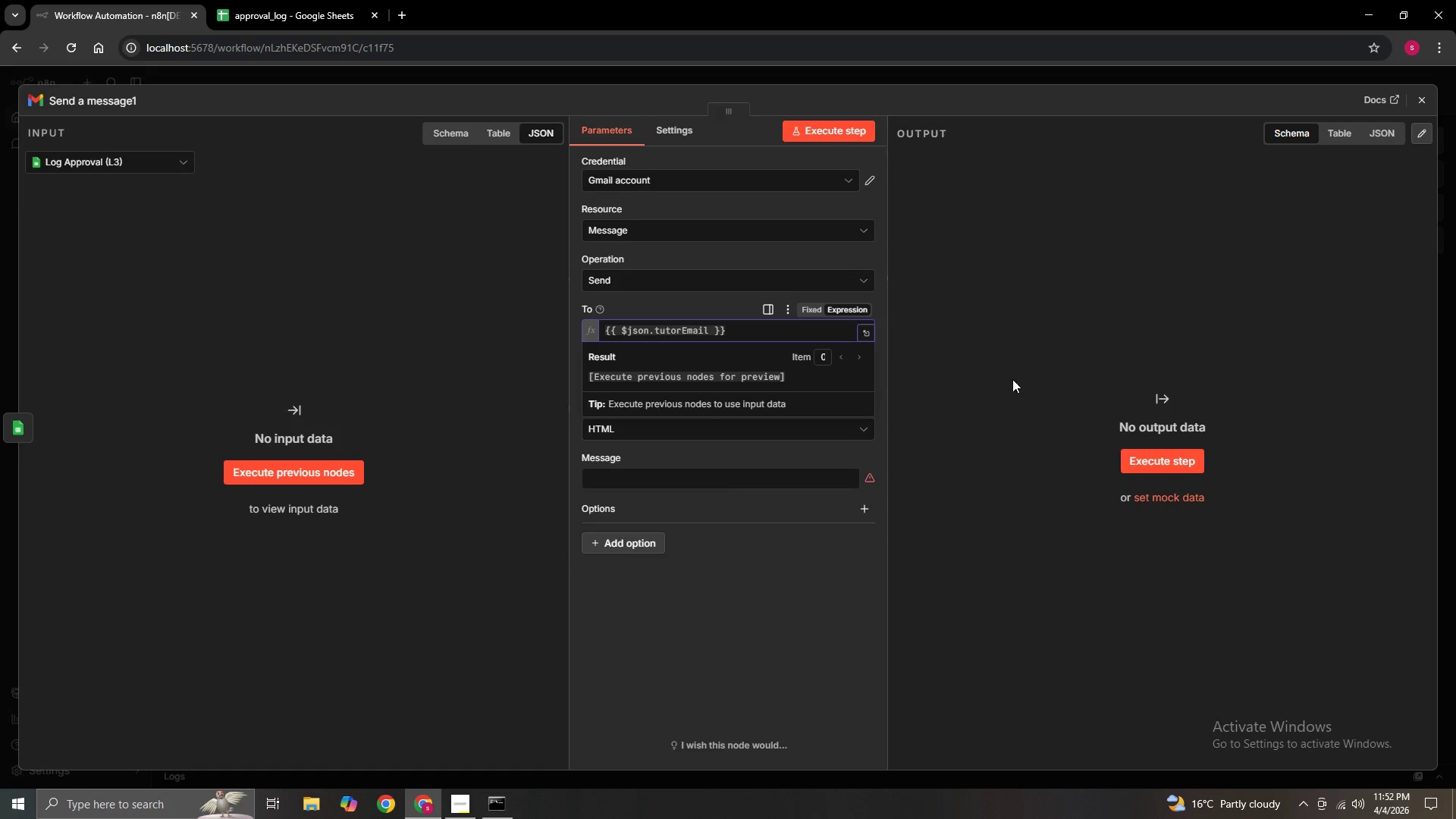 
left_click([1012, 376])
 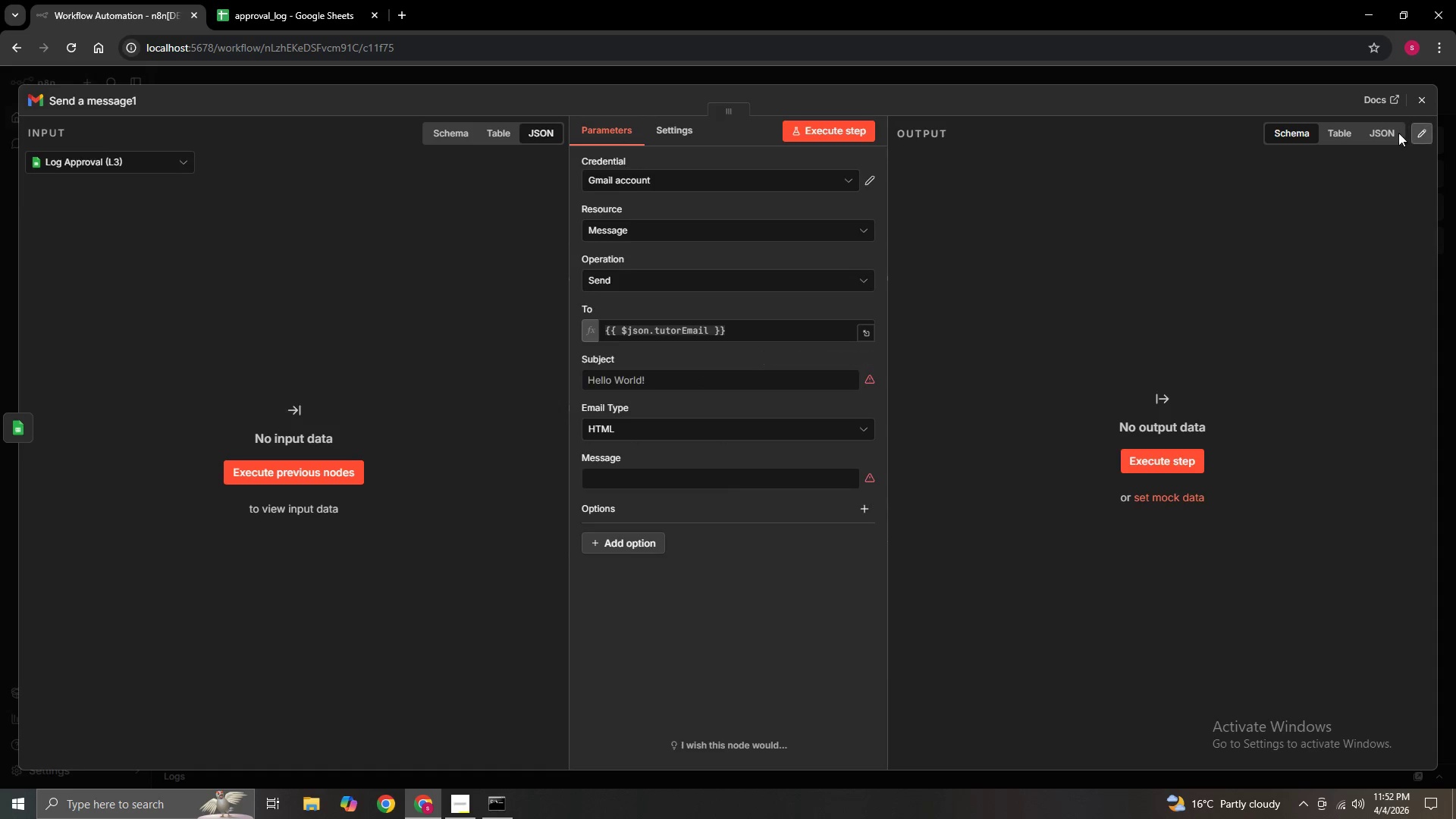 
left_click([1432, 99])
 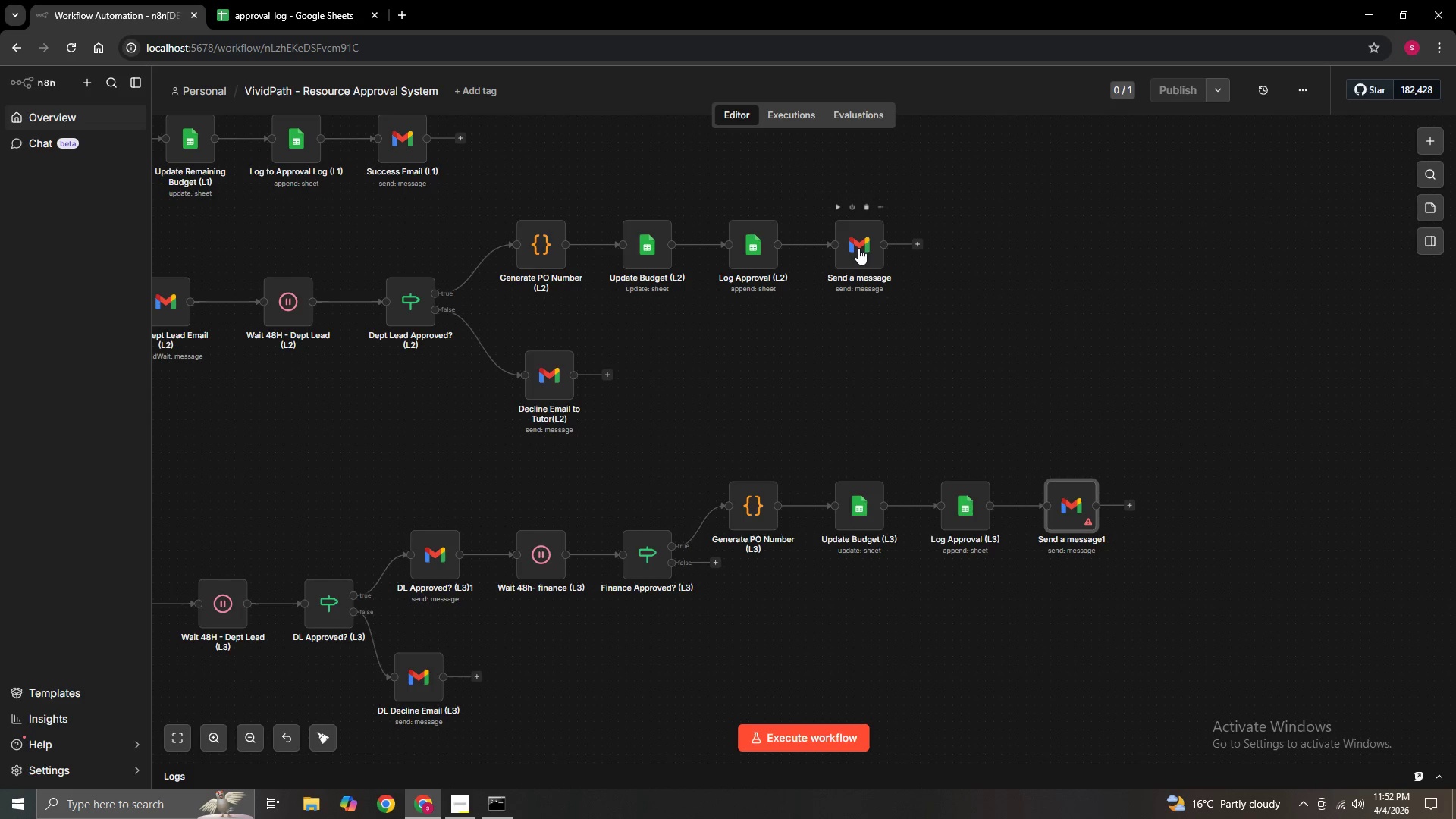 
double_click([858, 247])
 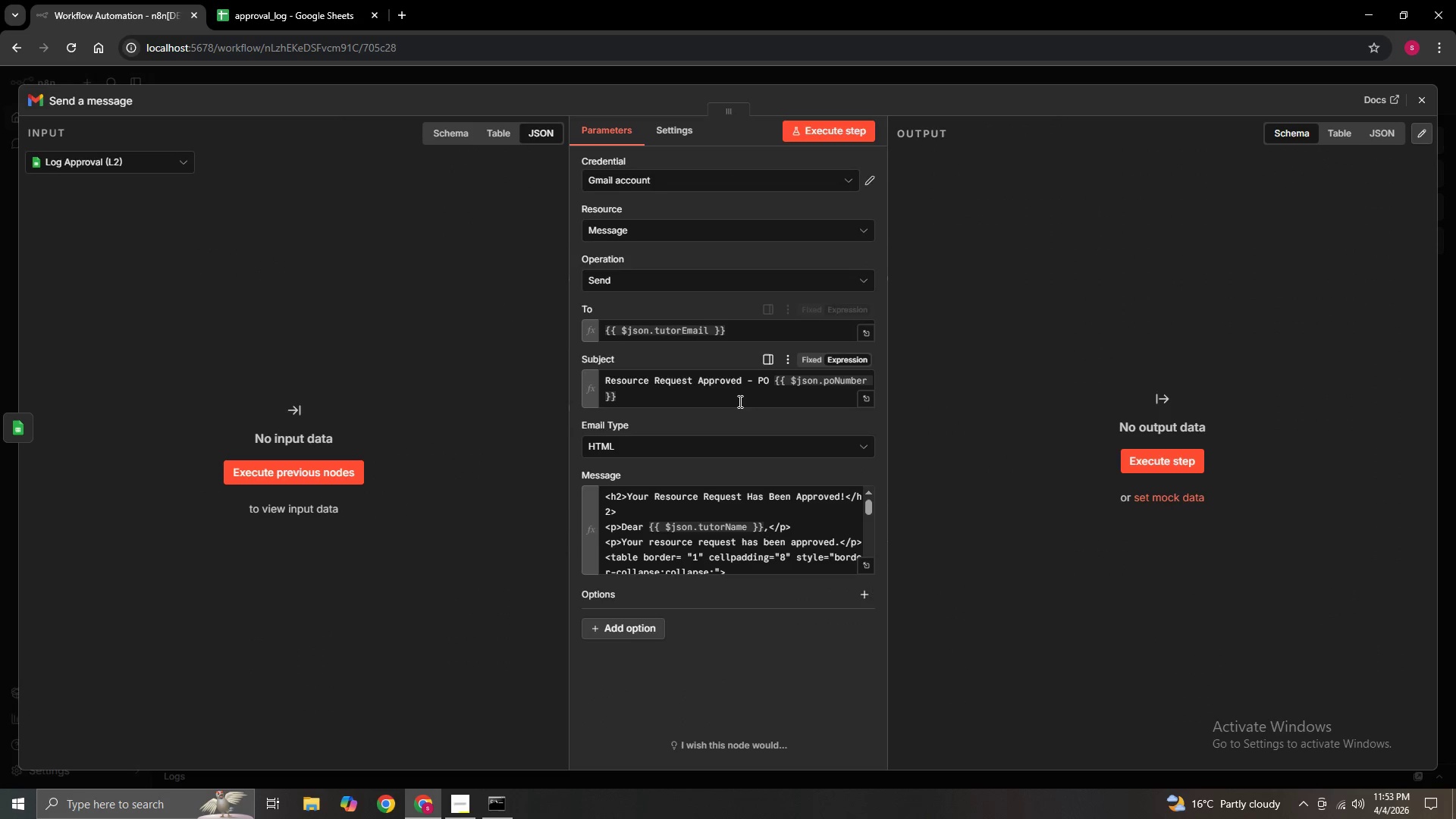 
left_click_drag(start_coordinate=[629, 394], to_coordinate=[599, 363])
 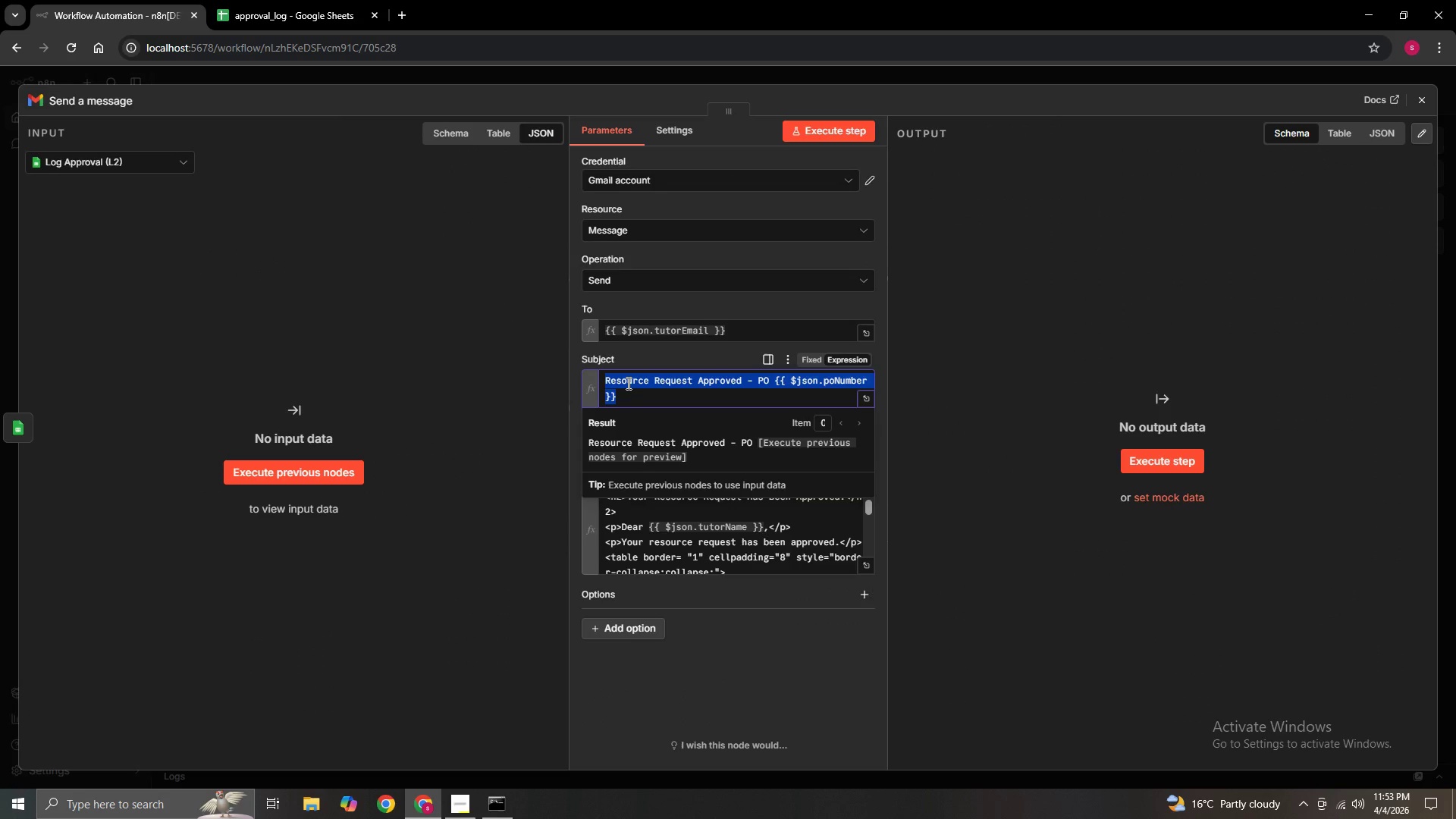 
hold_key(key=ControlLeft, duration=1.03)
 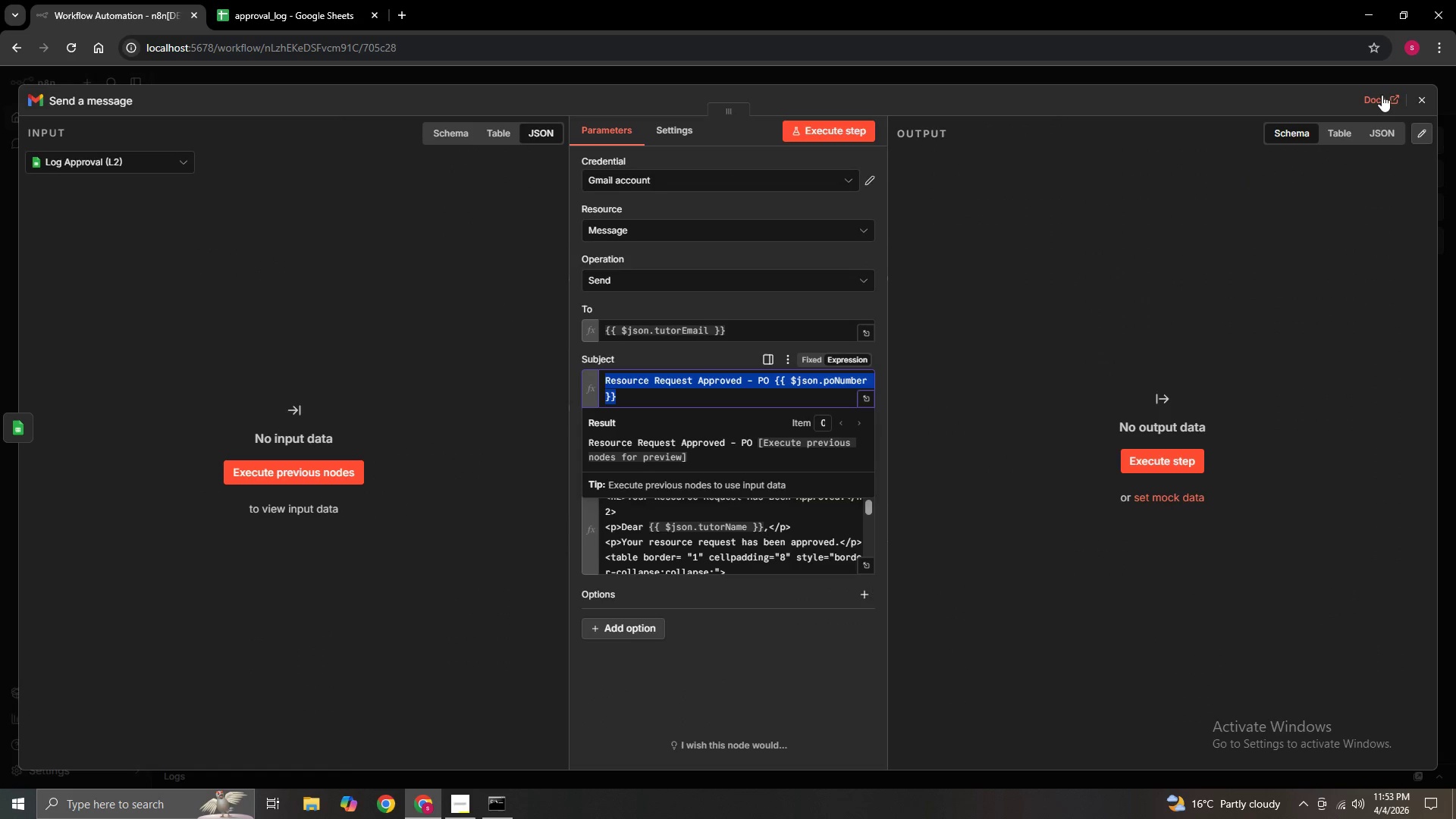 
hold_key(key=C, duration=0.31)
 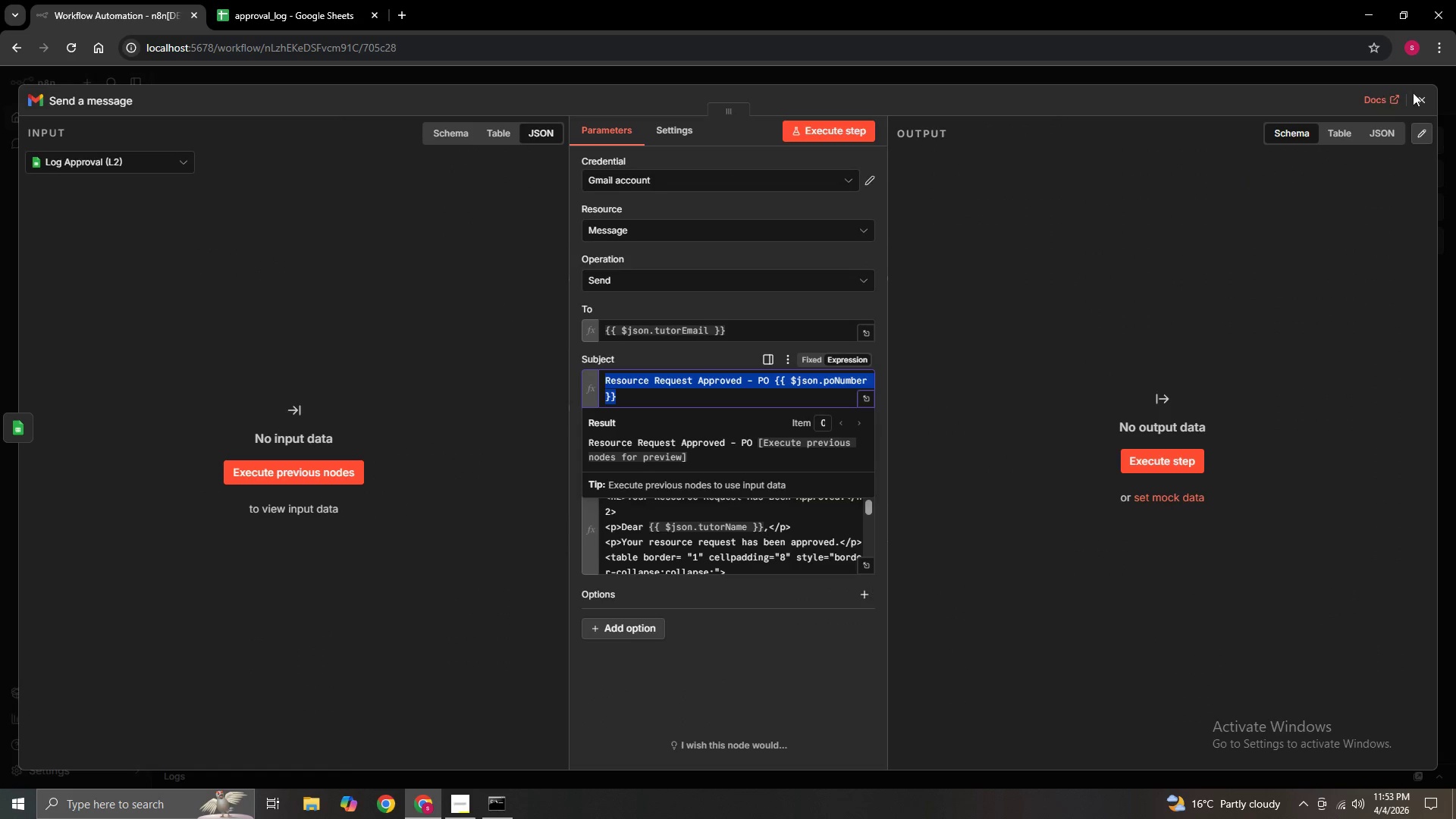 
left_click([1423, 93])
 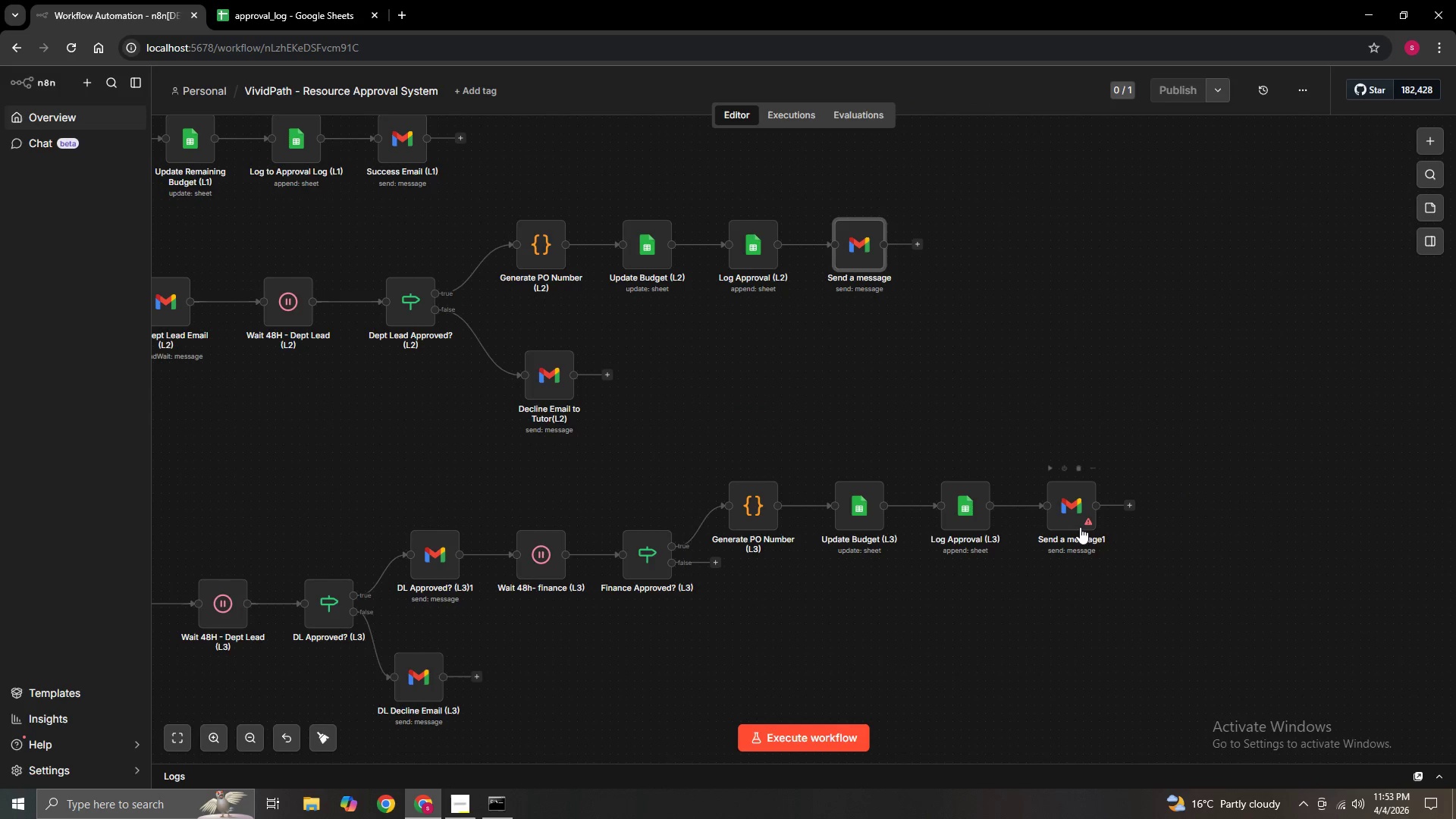 
double_click([1079, 526])
 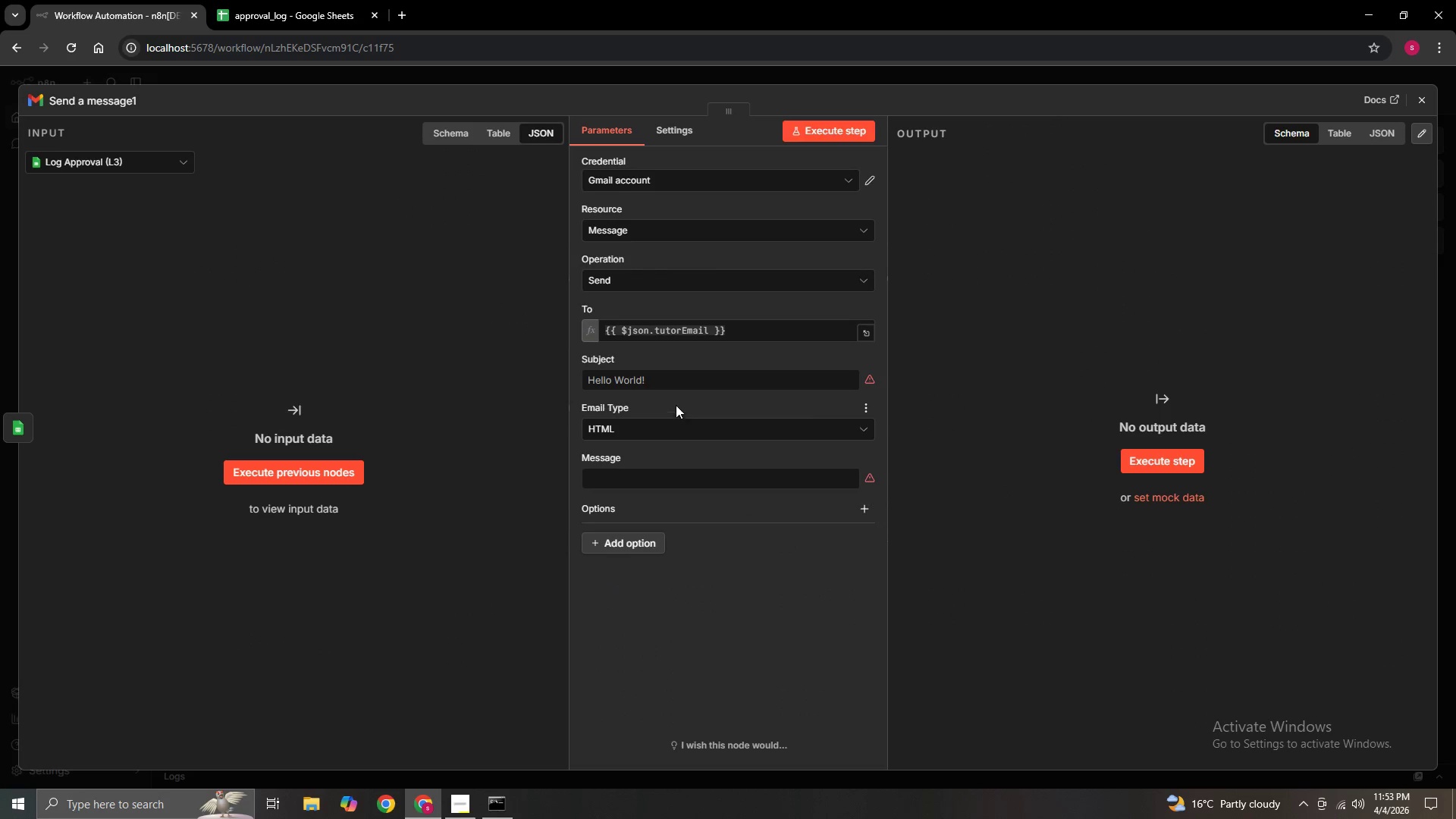 
left_click([672, 383])
 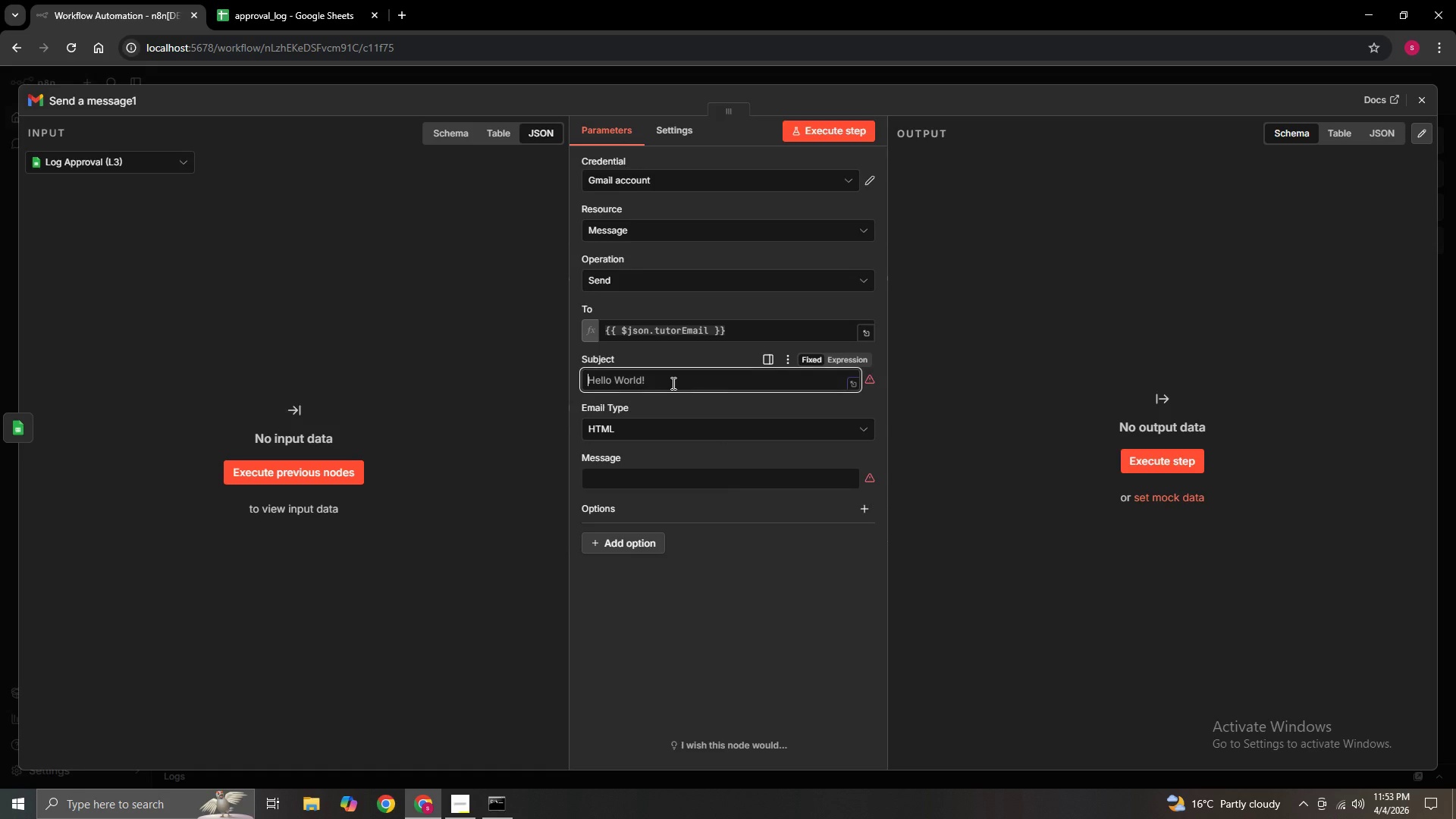 
key(Control+V)
 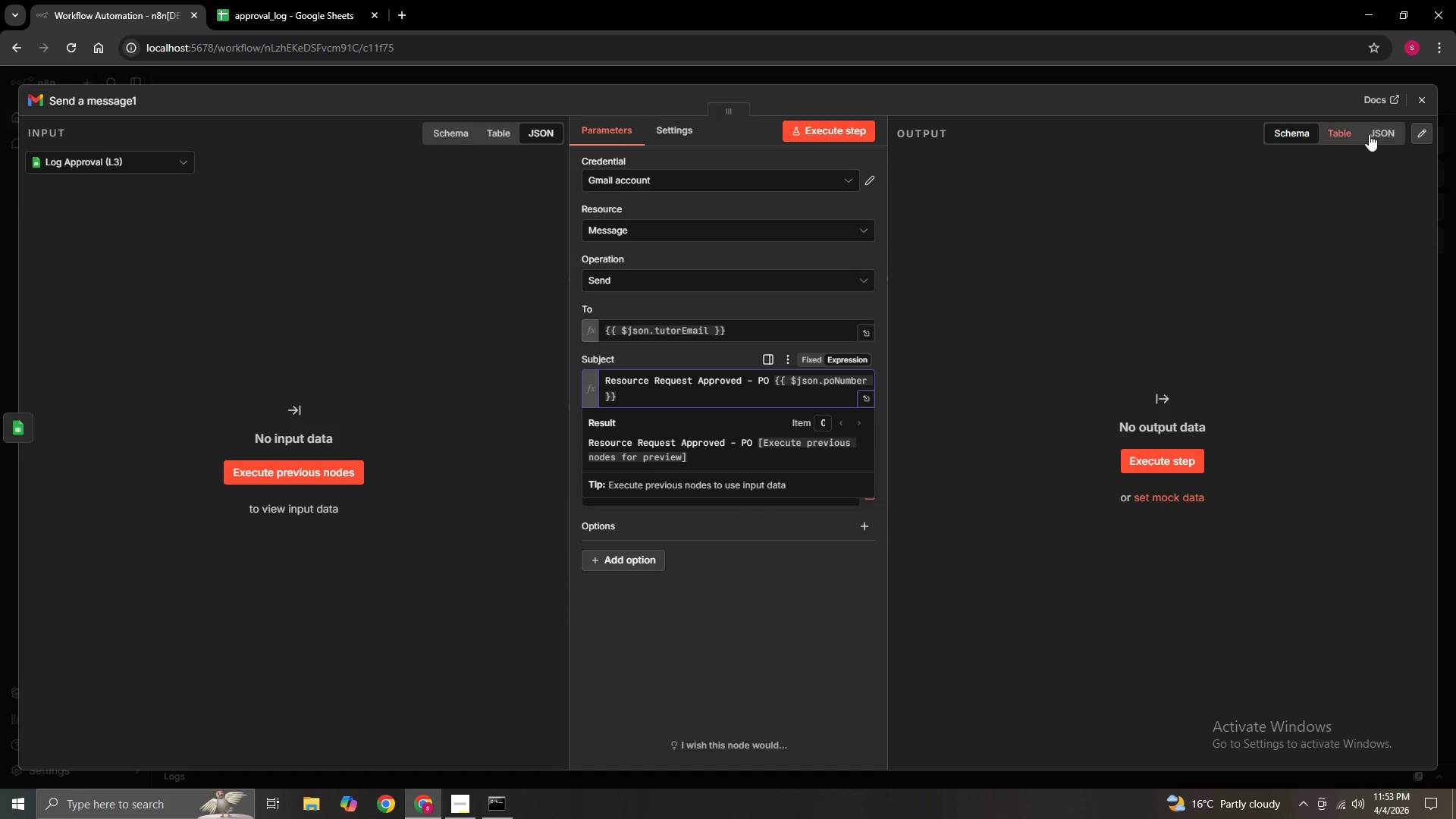 
left_click([1415, 103])
 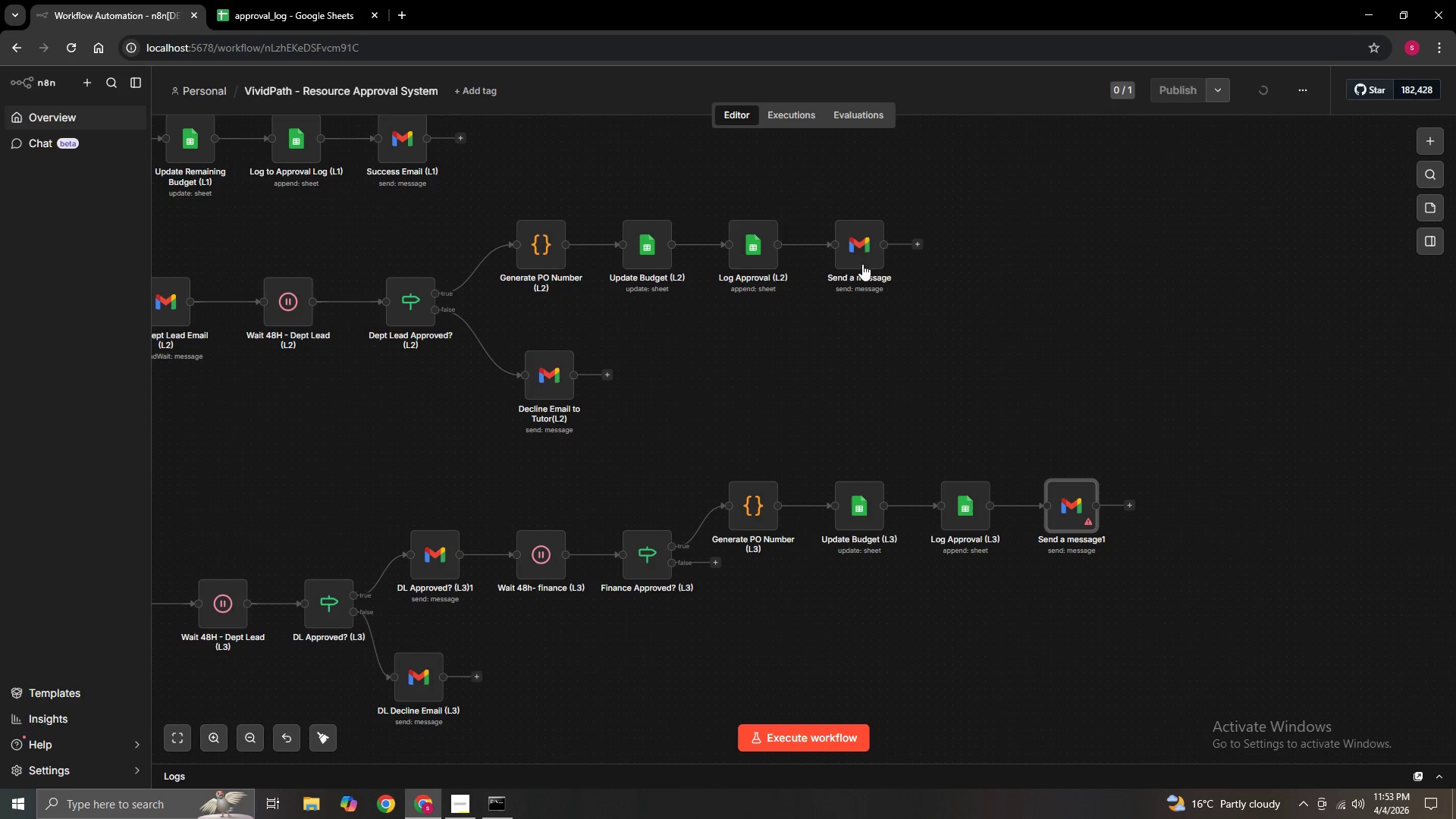 
double_click([861, 251])
 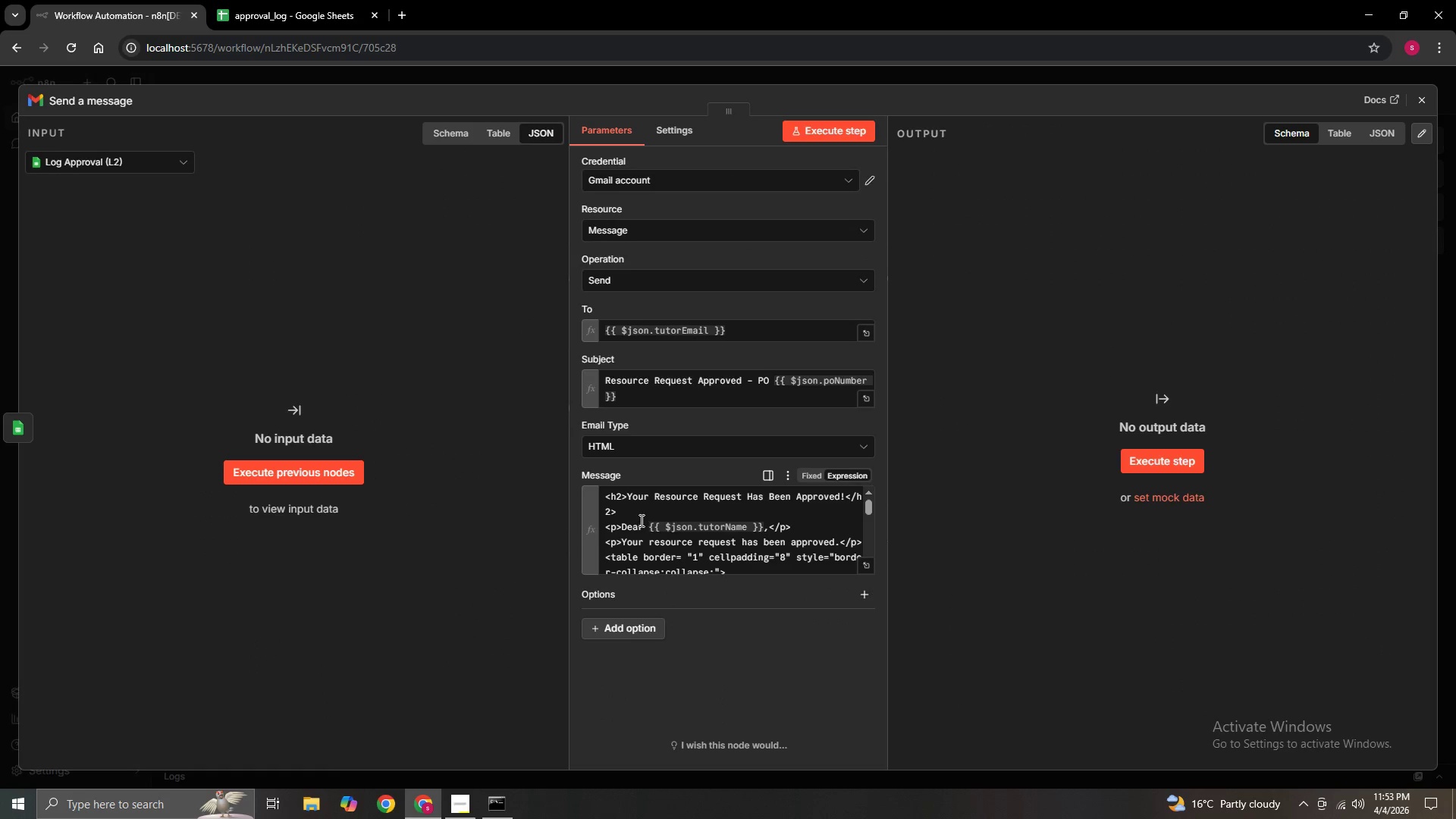 
left_click([638, 496])
 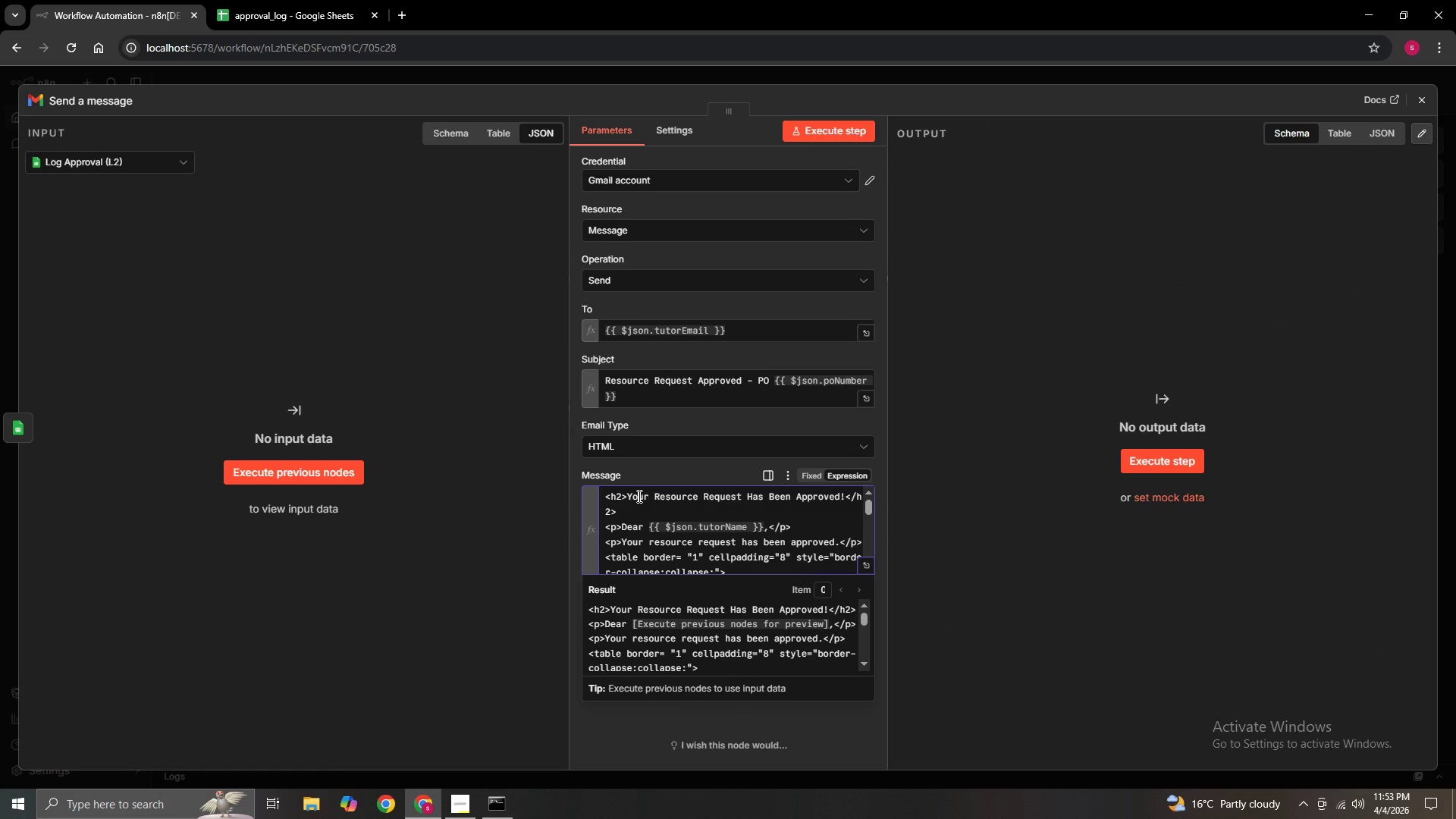 
key(Control+C)
 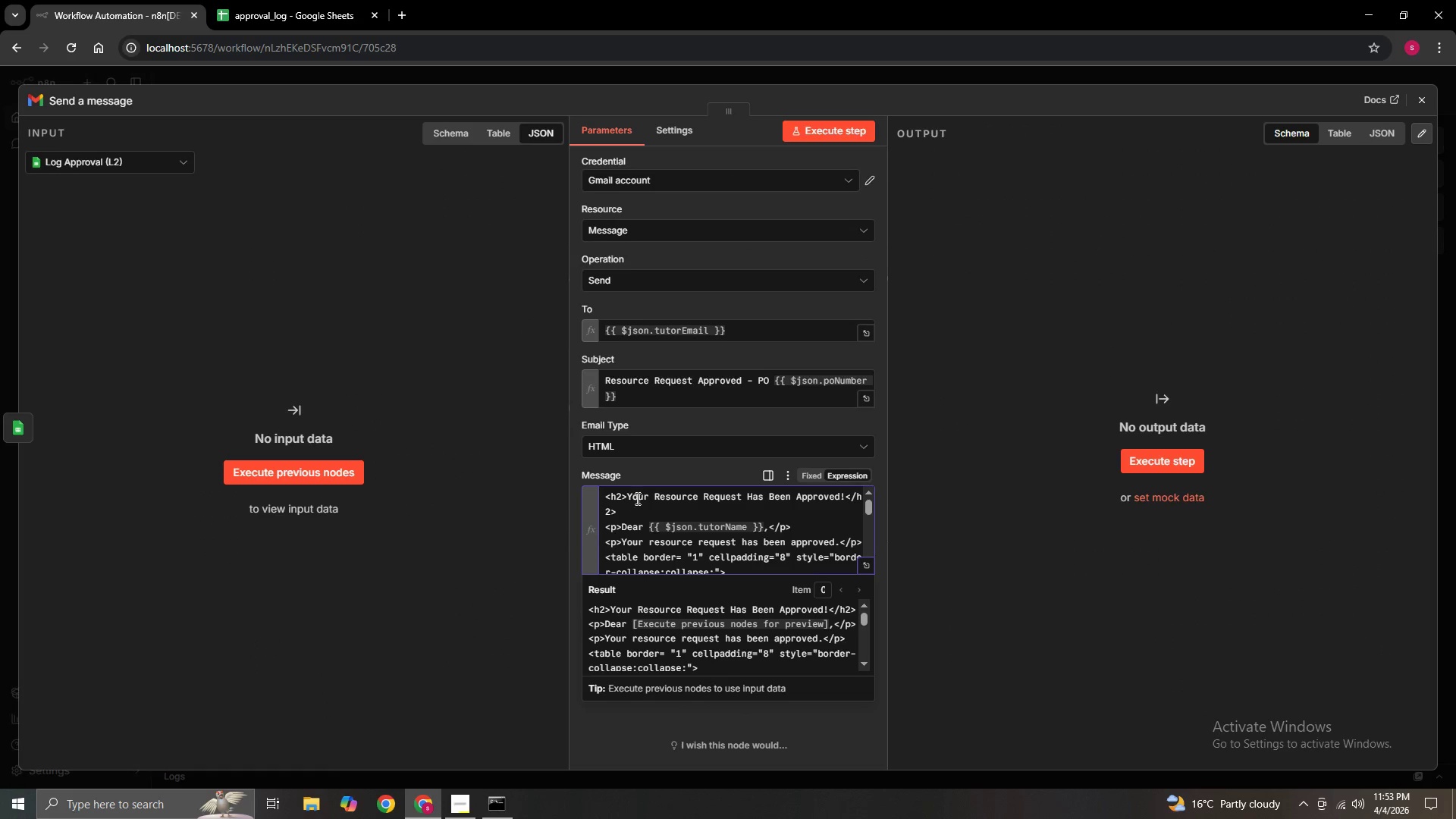 
double_click([636, 498])
 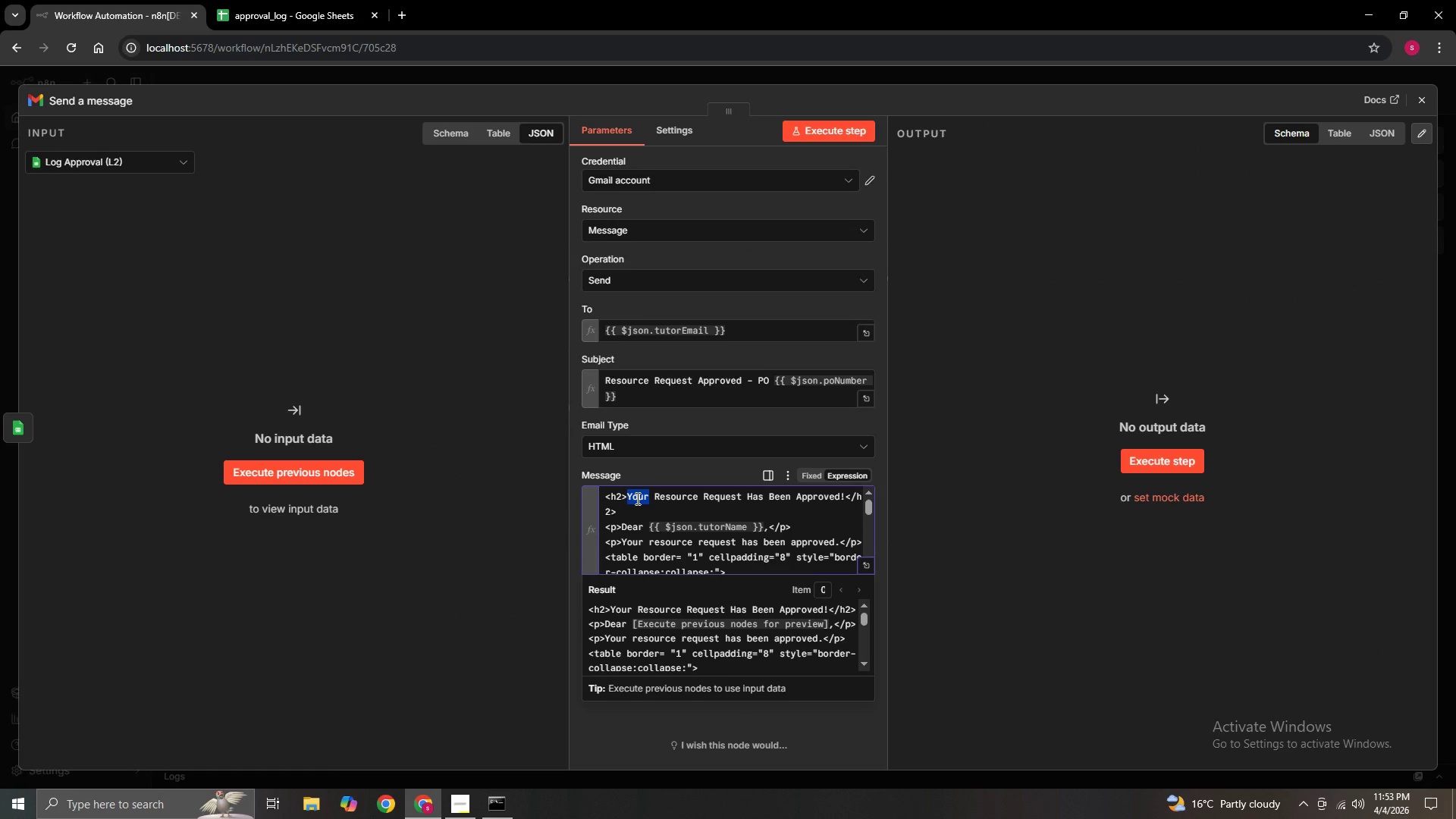 
key(Control+C)
 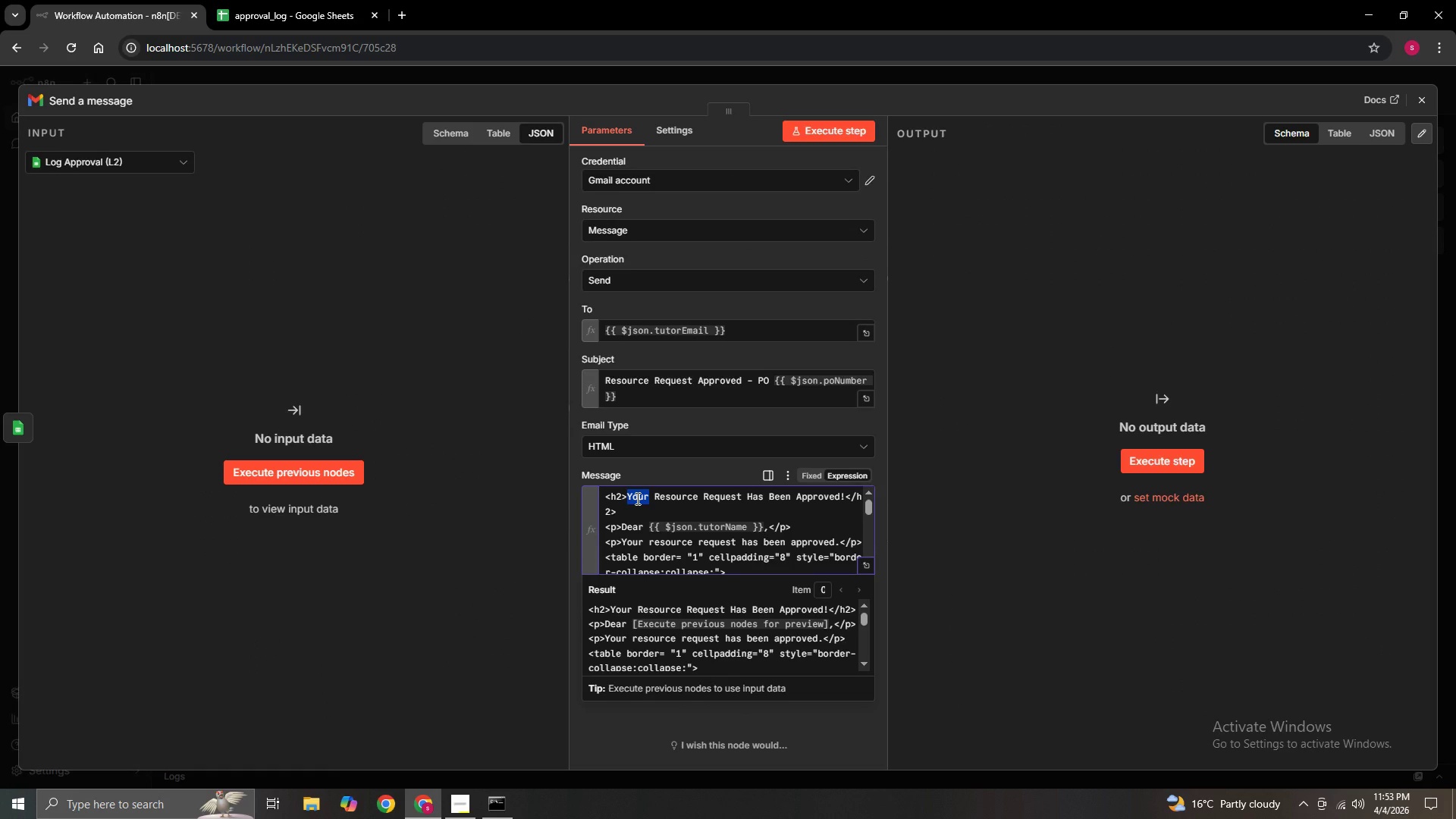 
key(Control+A)
 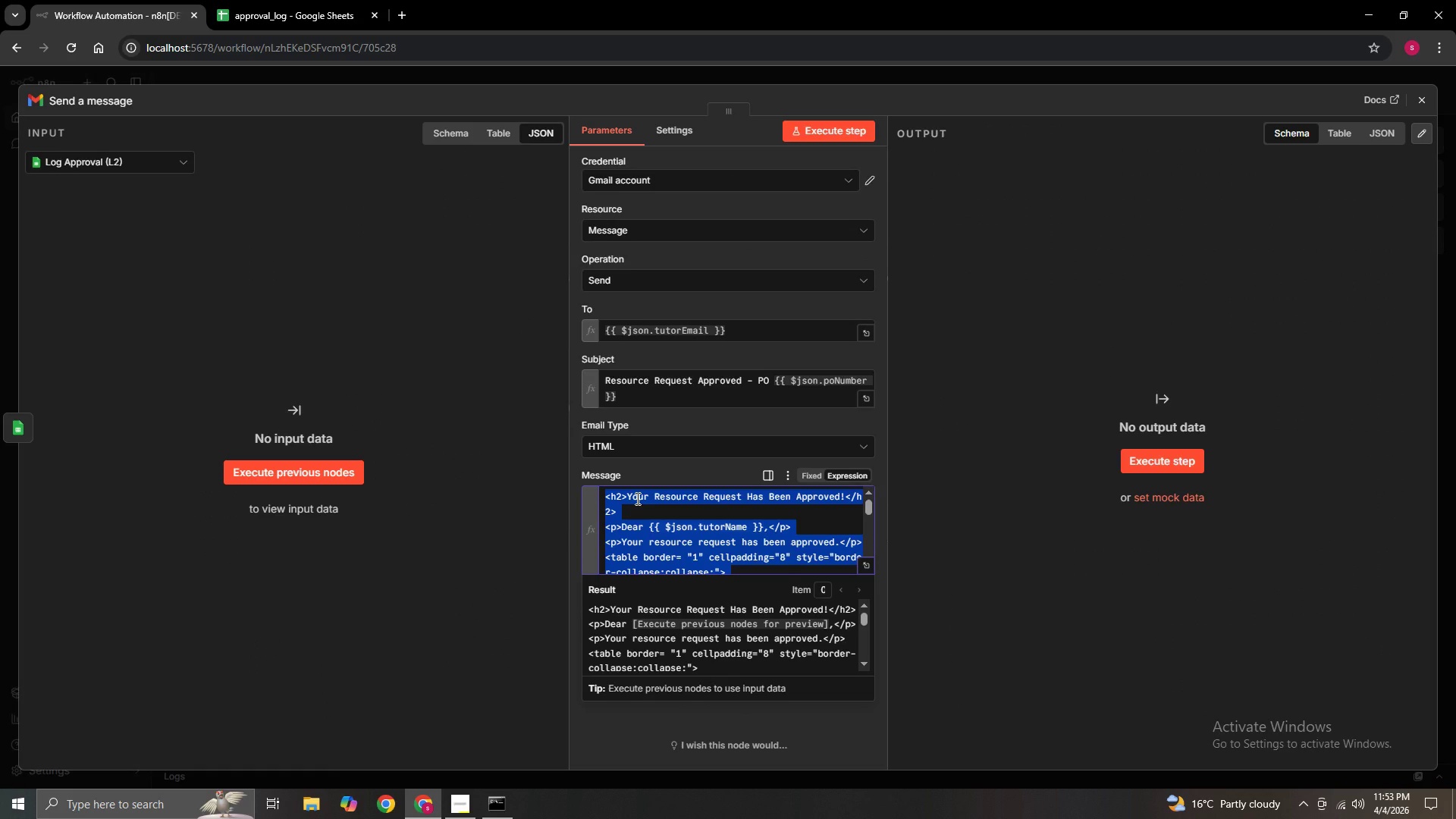 
key(Control+V)
 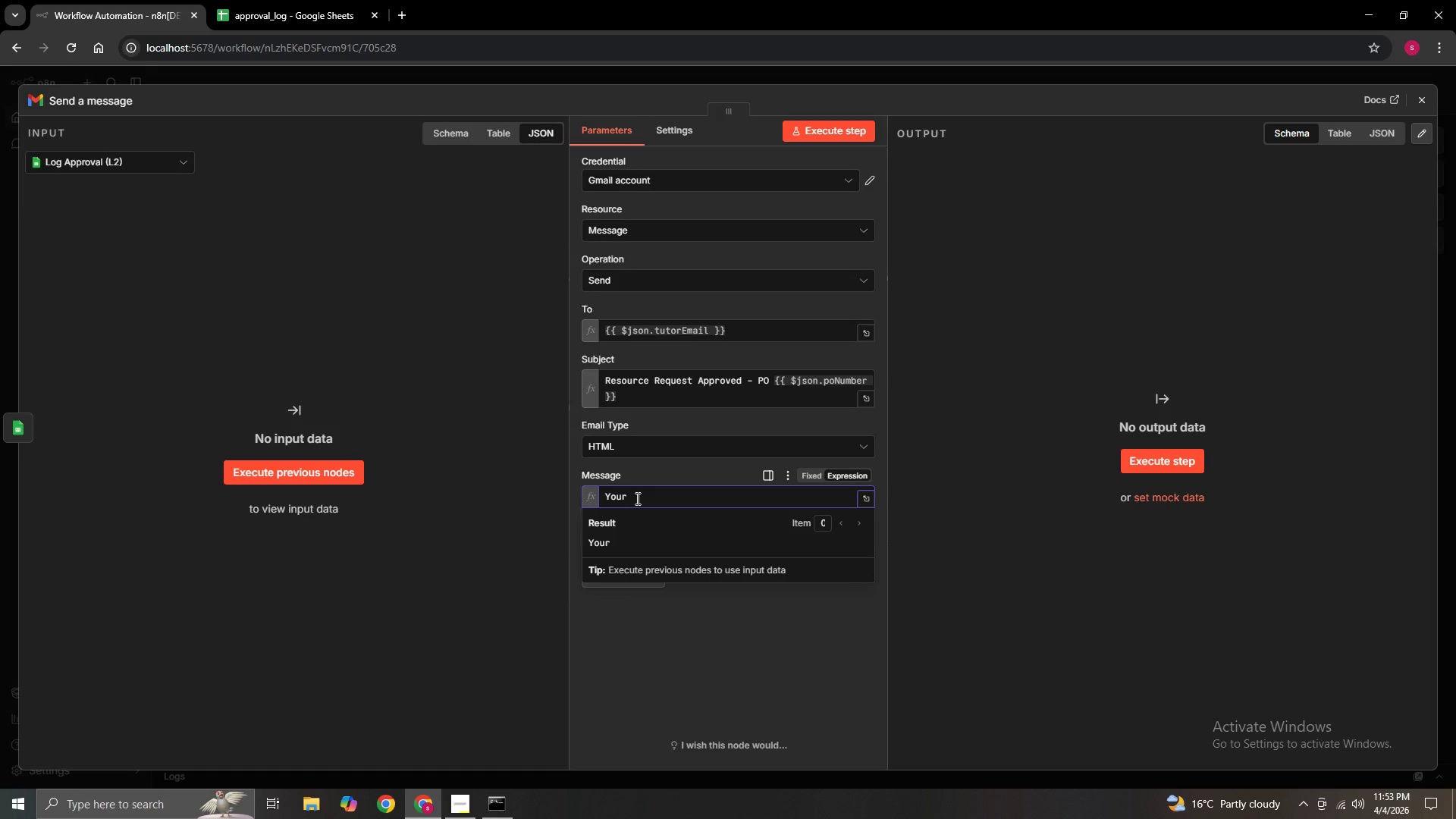 
key(Equal)
 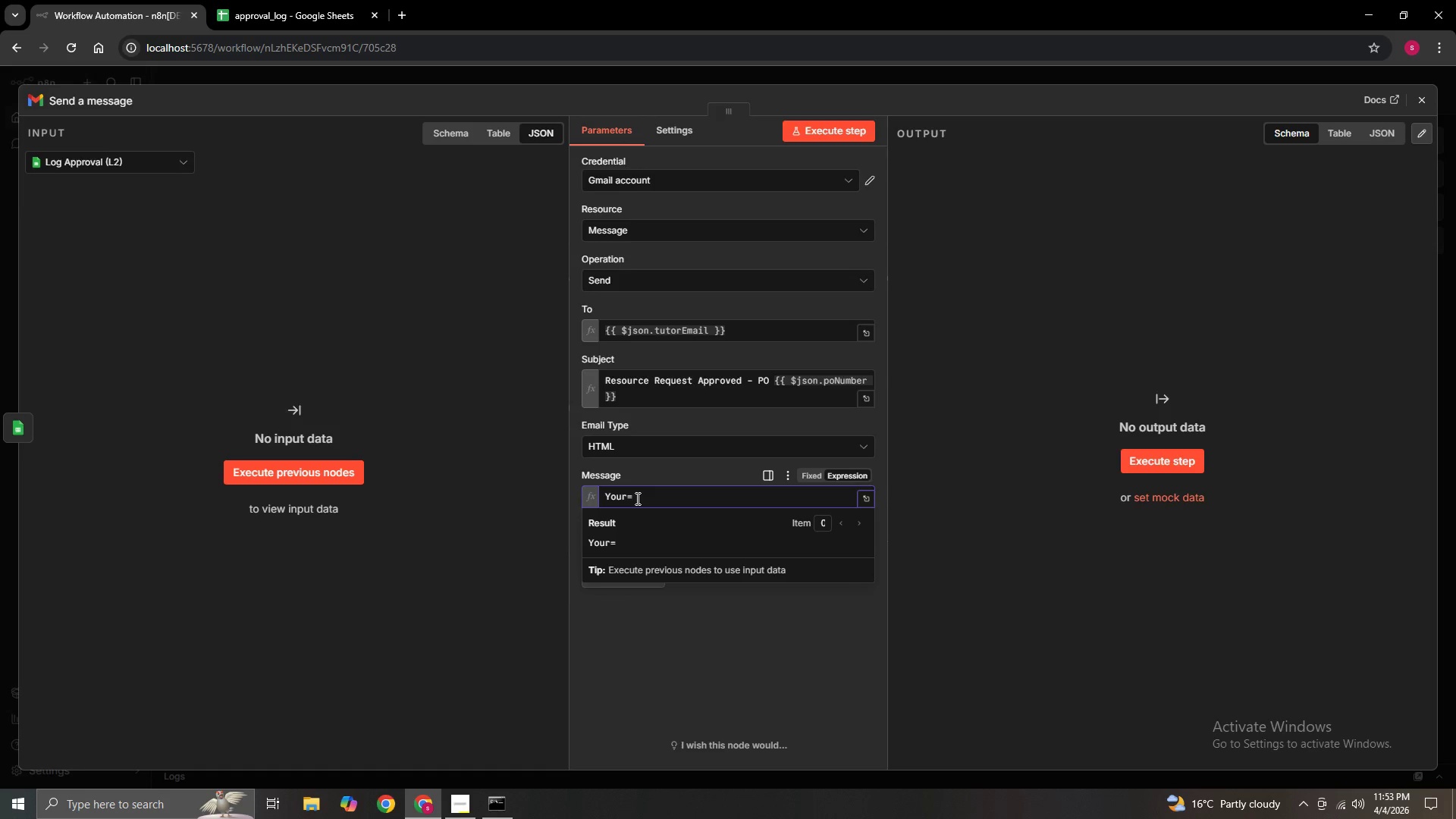 
hold_key(key=Backspace, duration=0.91)
 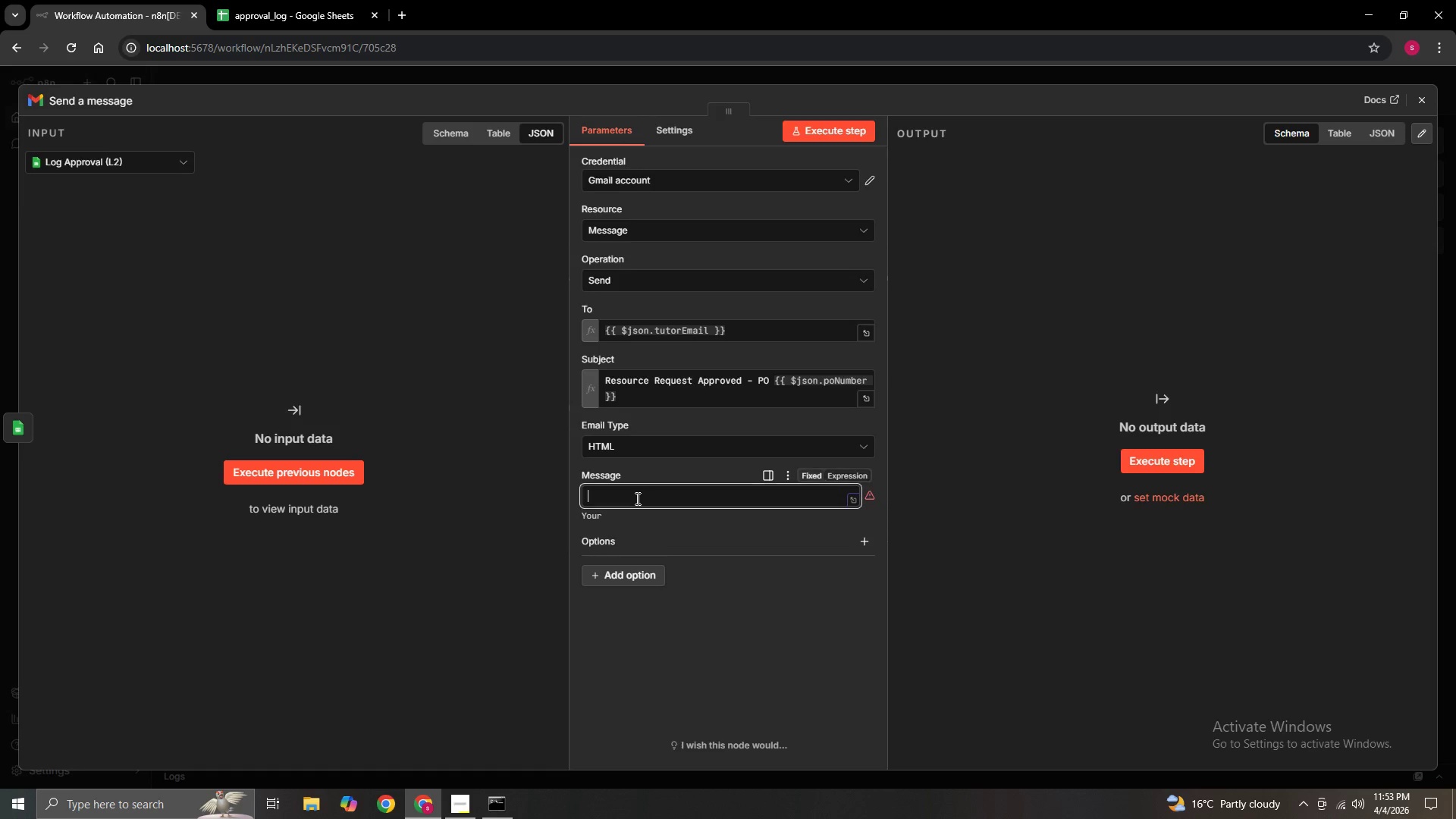 
left_click([1418, 96])
 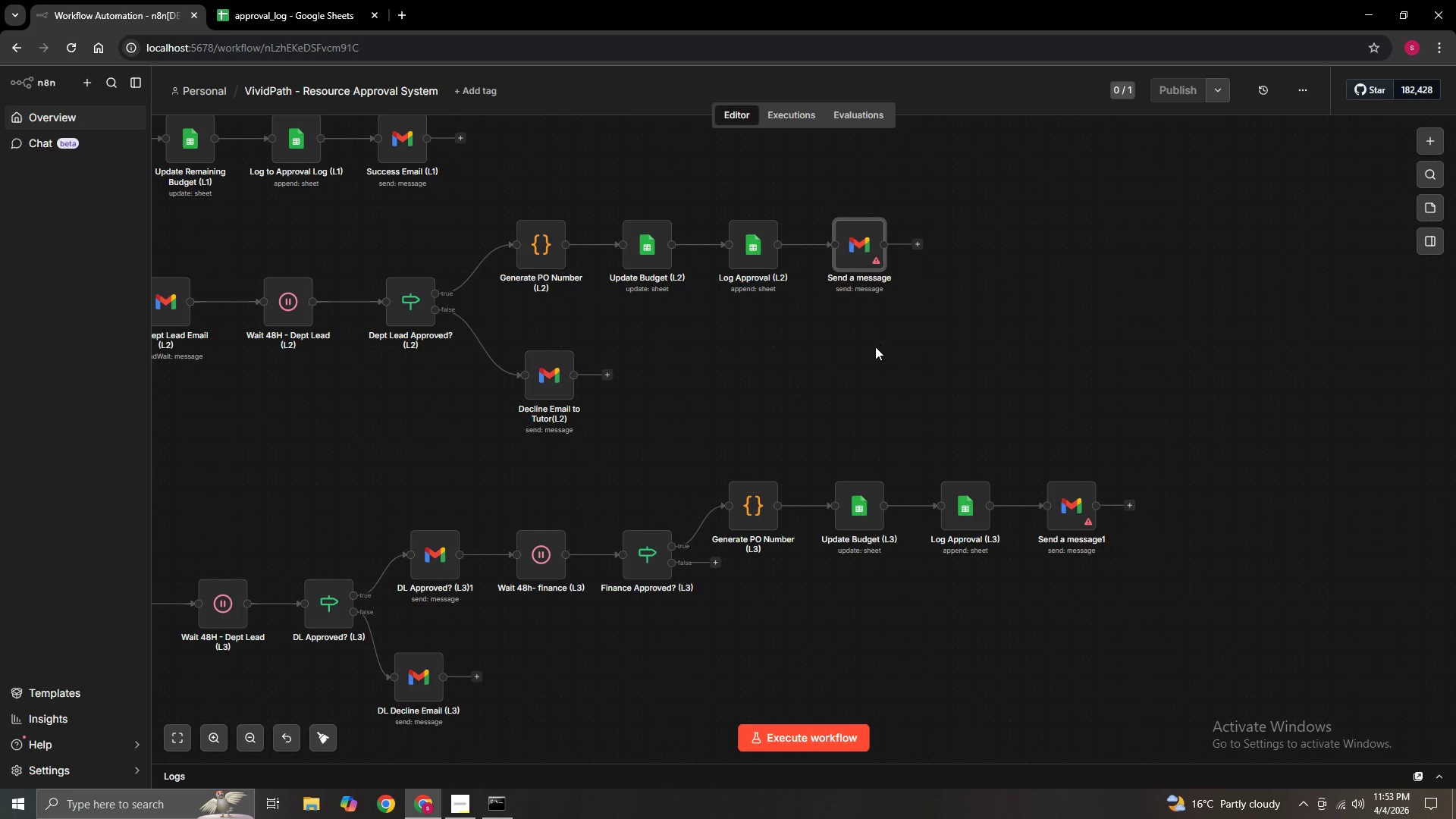 
hold_key(key=ControlLeft, duration=0.8)
left_click_drag(start_coordinate=[875, 347], to_coordinate=[978, 448])
 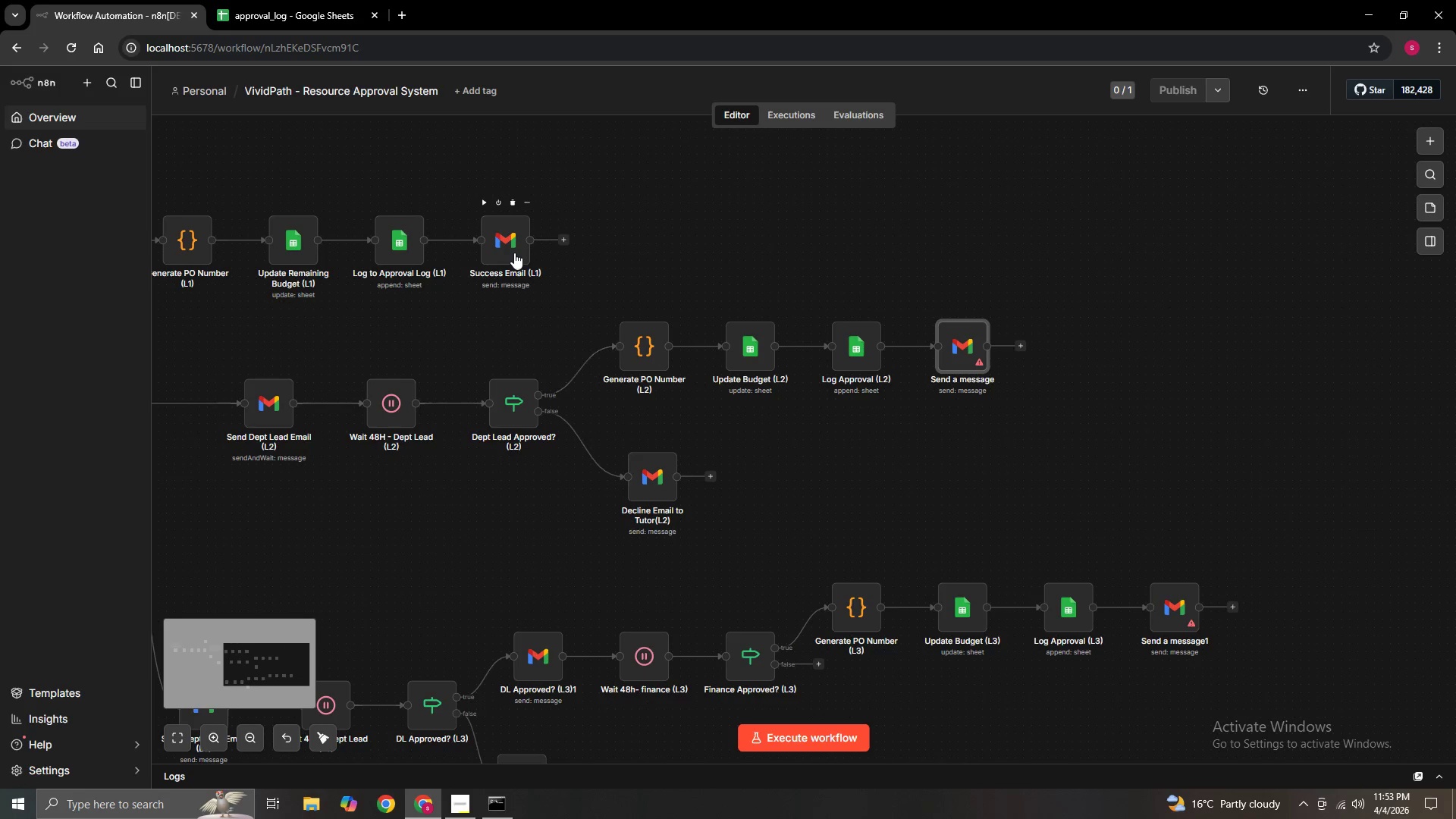 
double_click([514, 253])
 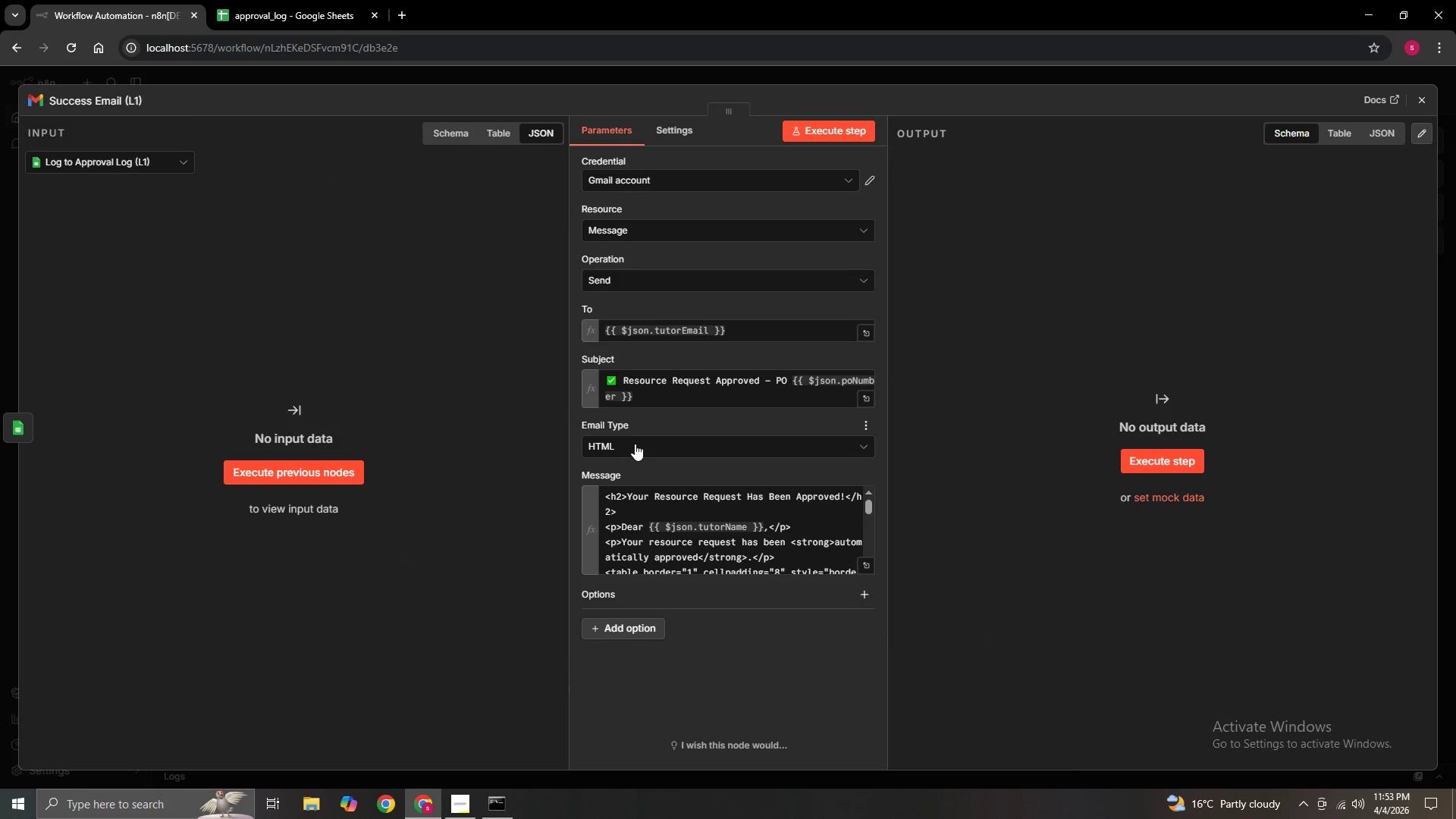 
left_click([651, 541])
 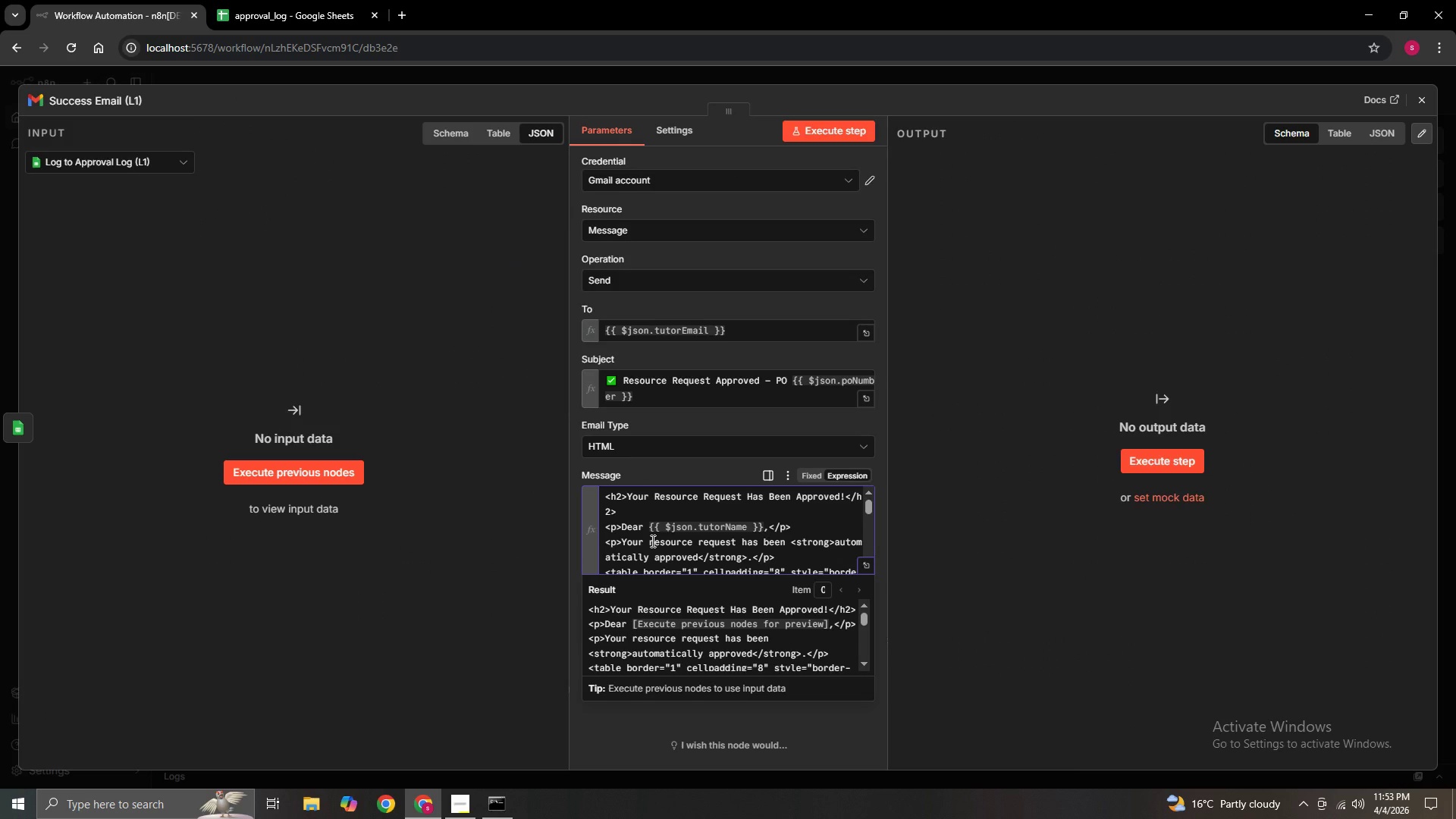 
key(Control+A)
 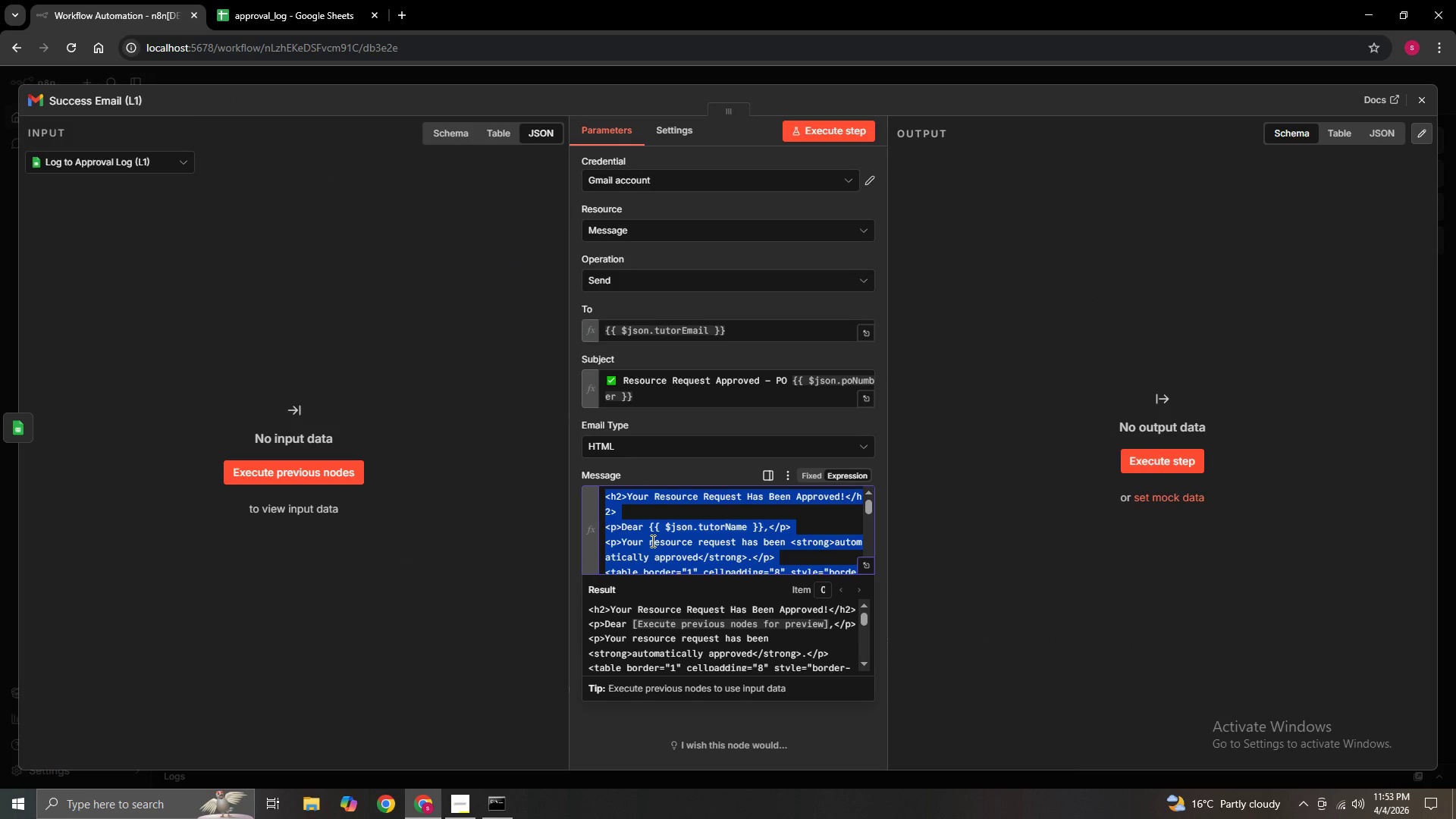 
hold_key(key=ControlLeft, duration=1.75)
 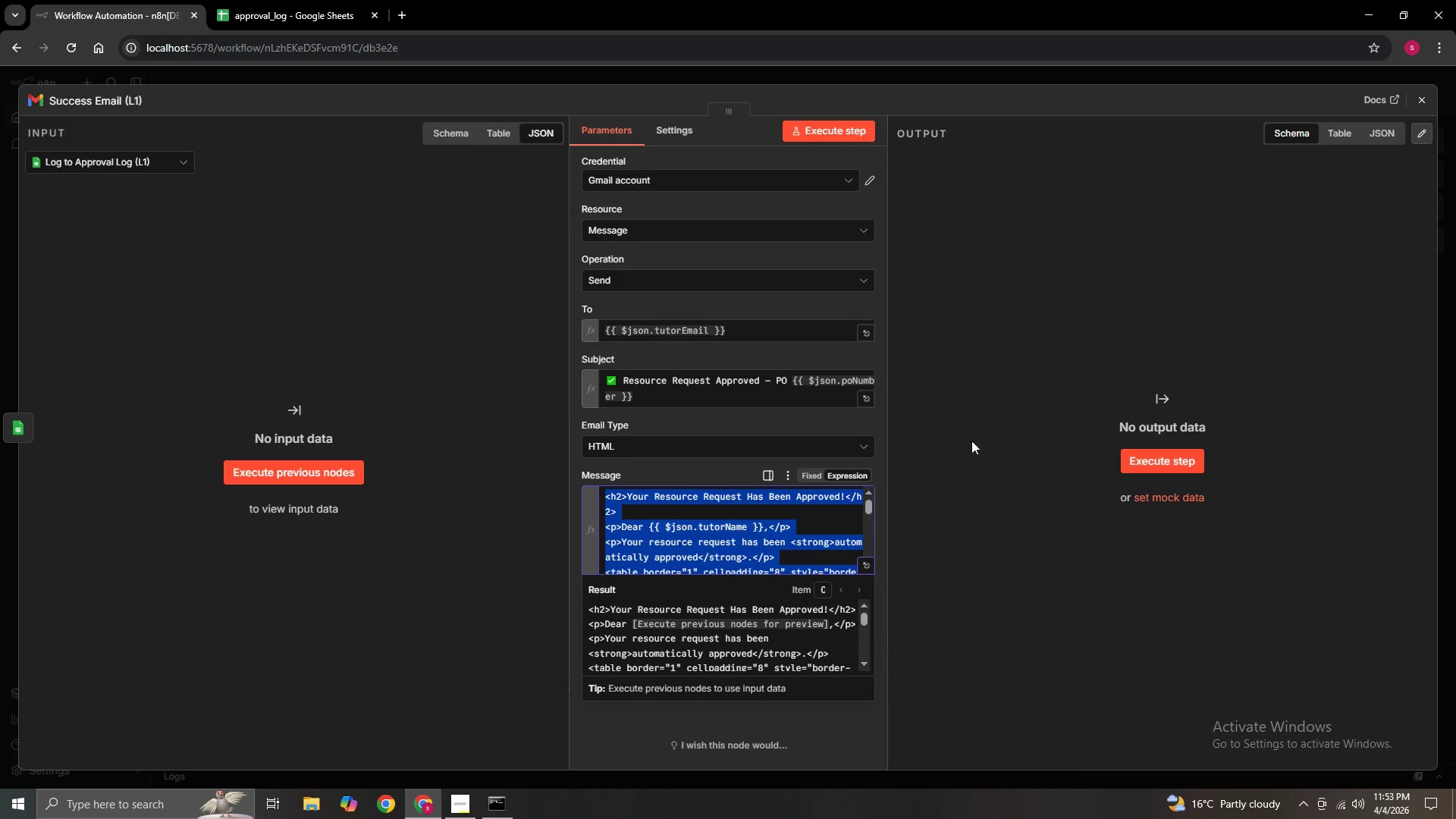 
hold_key(key=C, duration=0.36)
 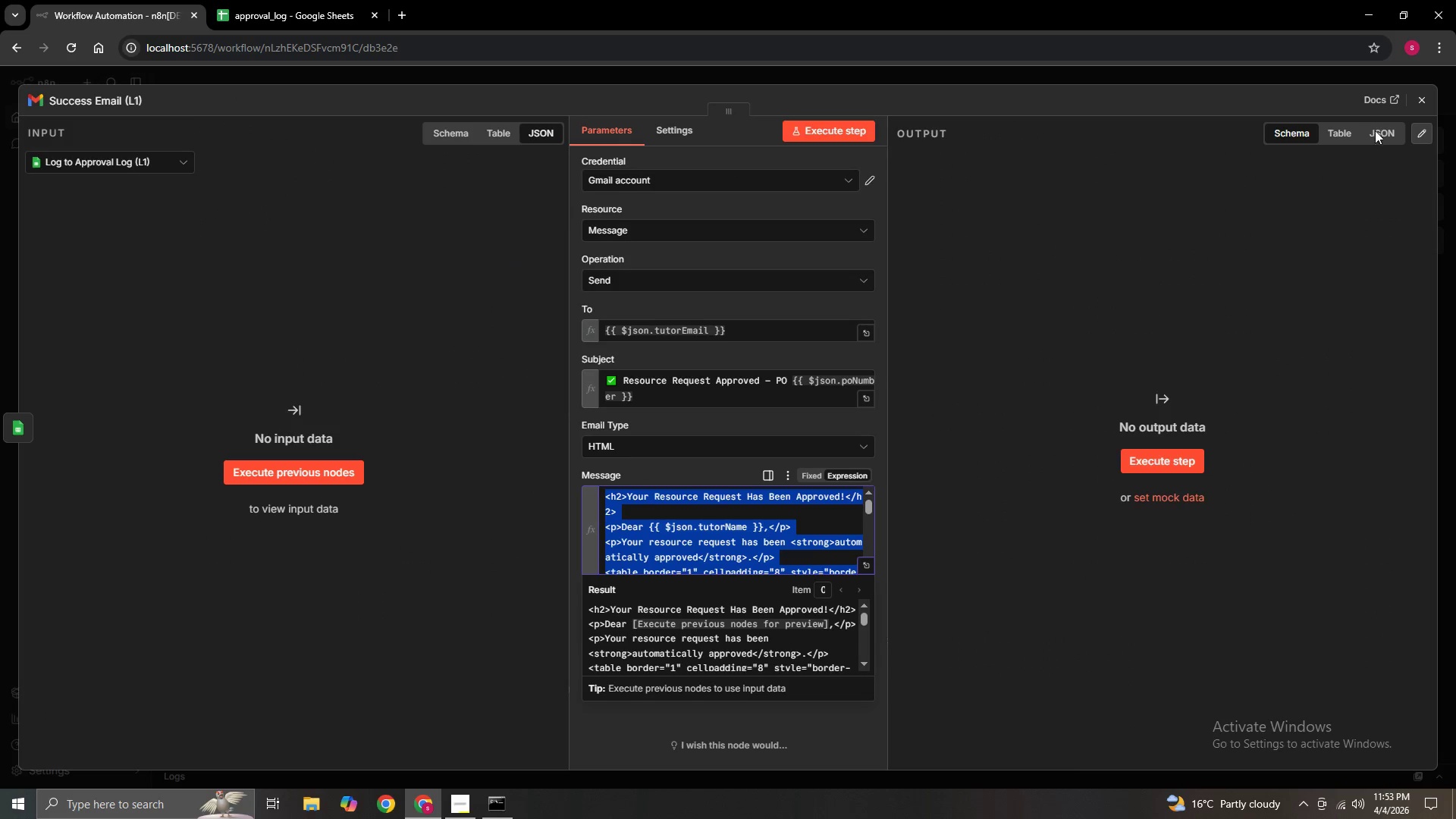 
left_click([1417, 98])
 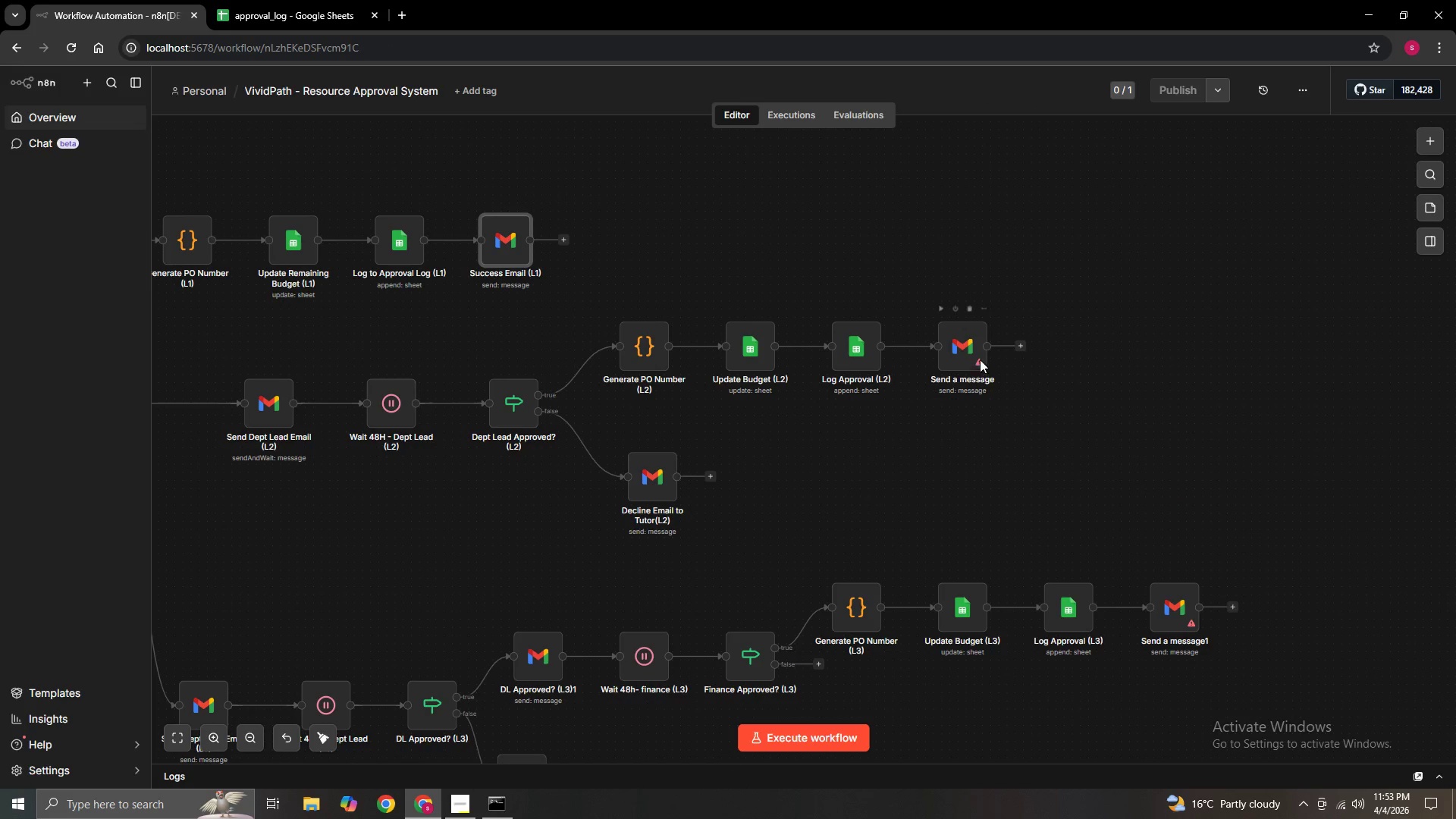 
double_click([977, 357])
 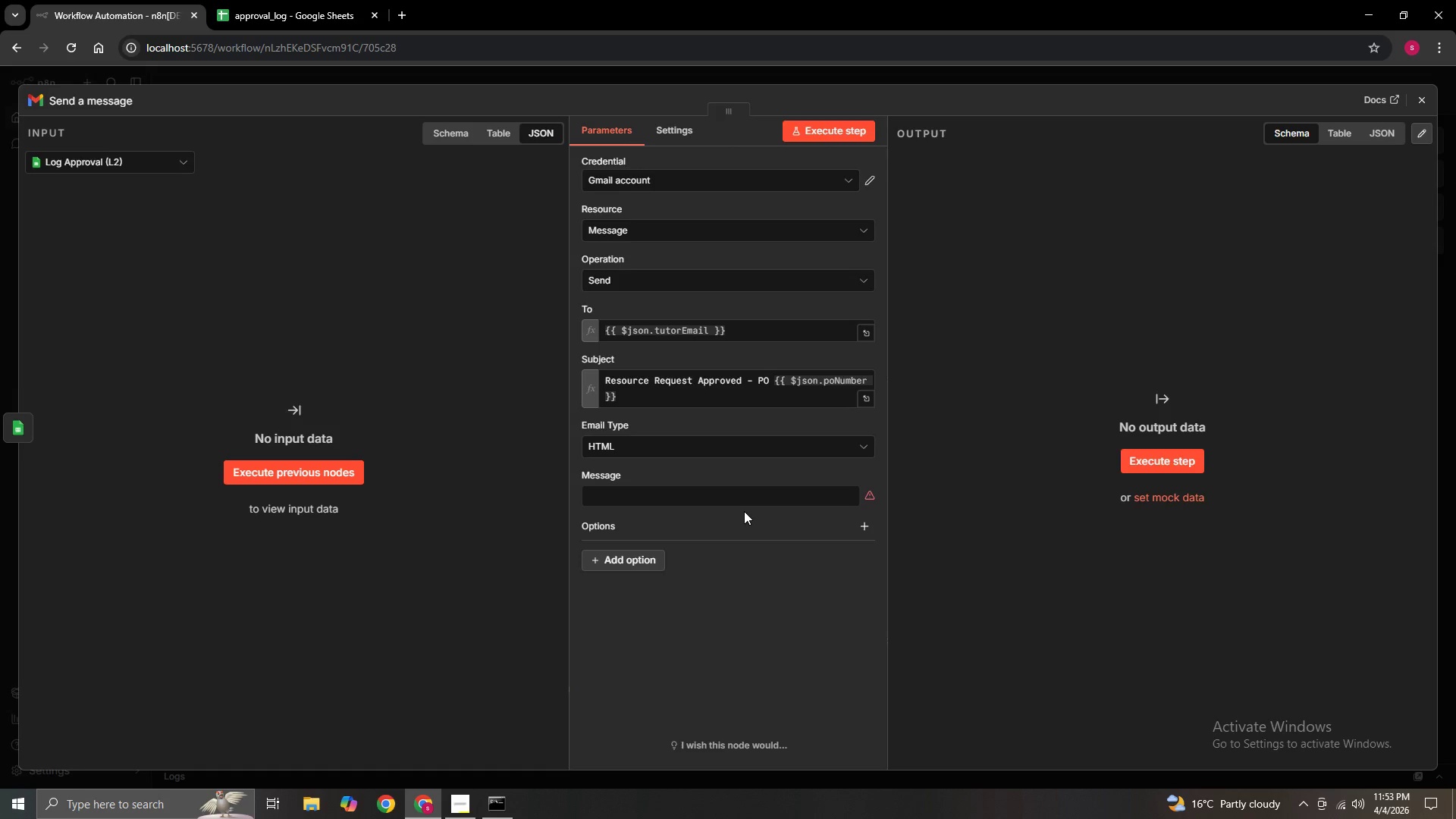 
left_click([681, 500])
 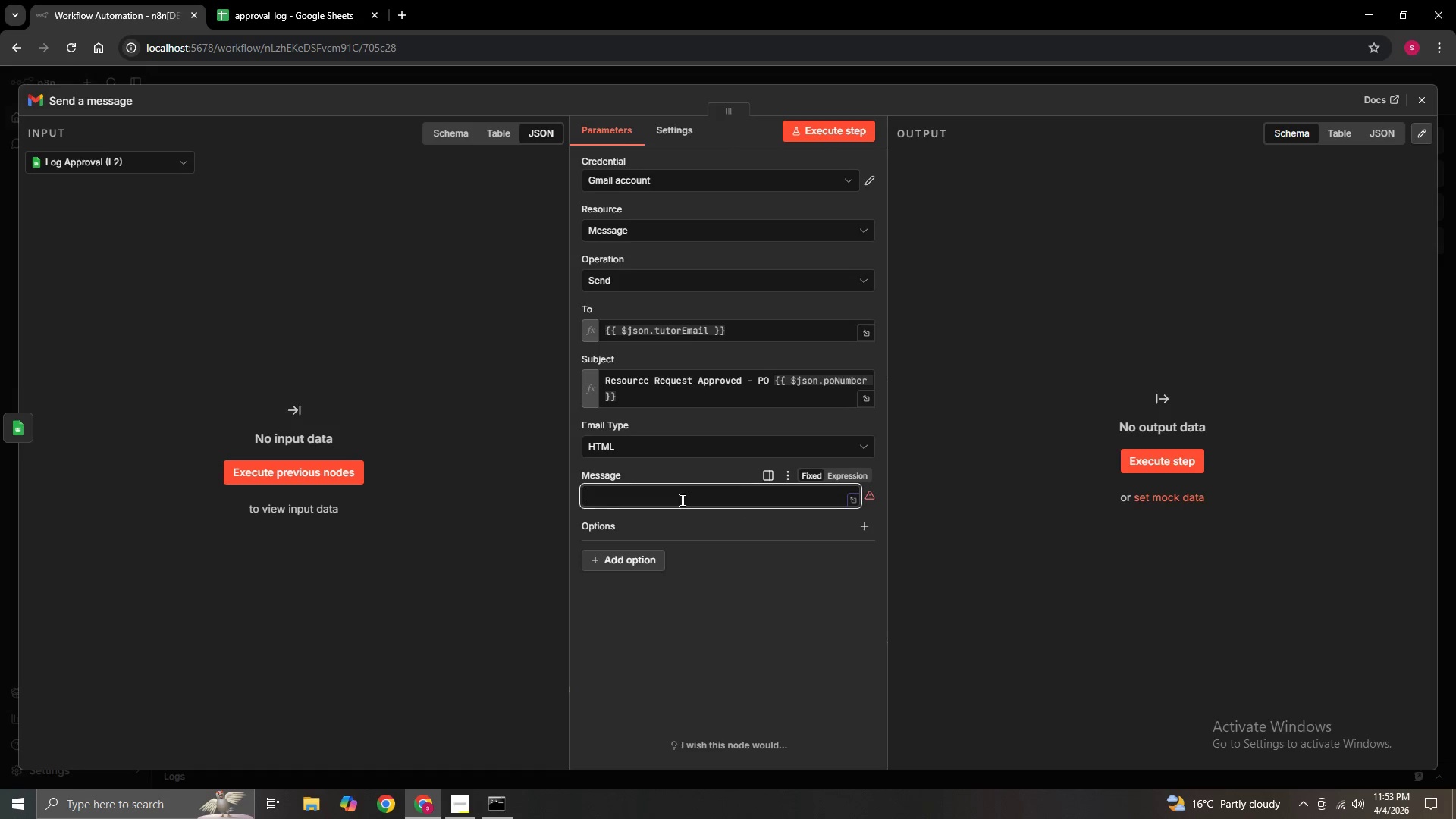 
key(Control+V)
 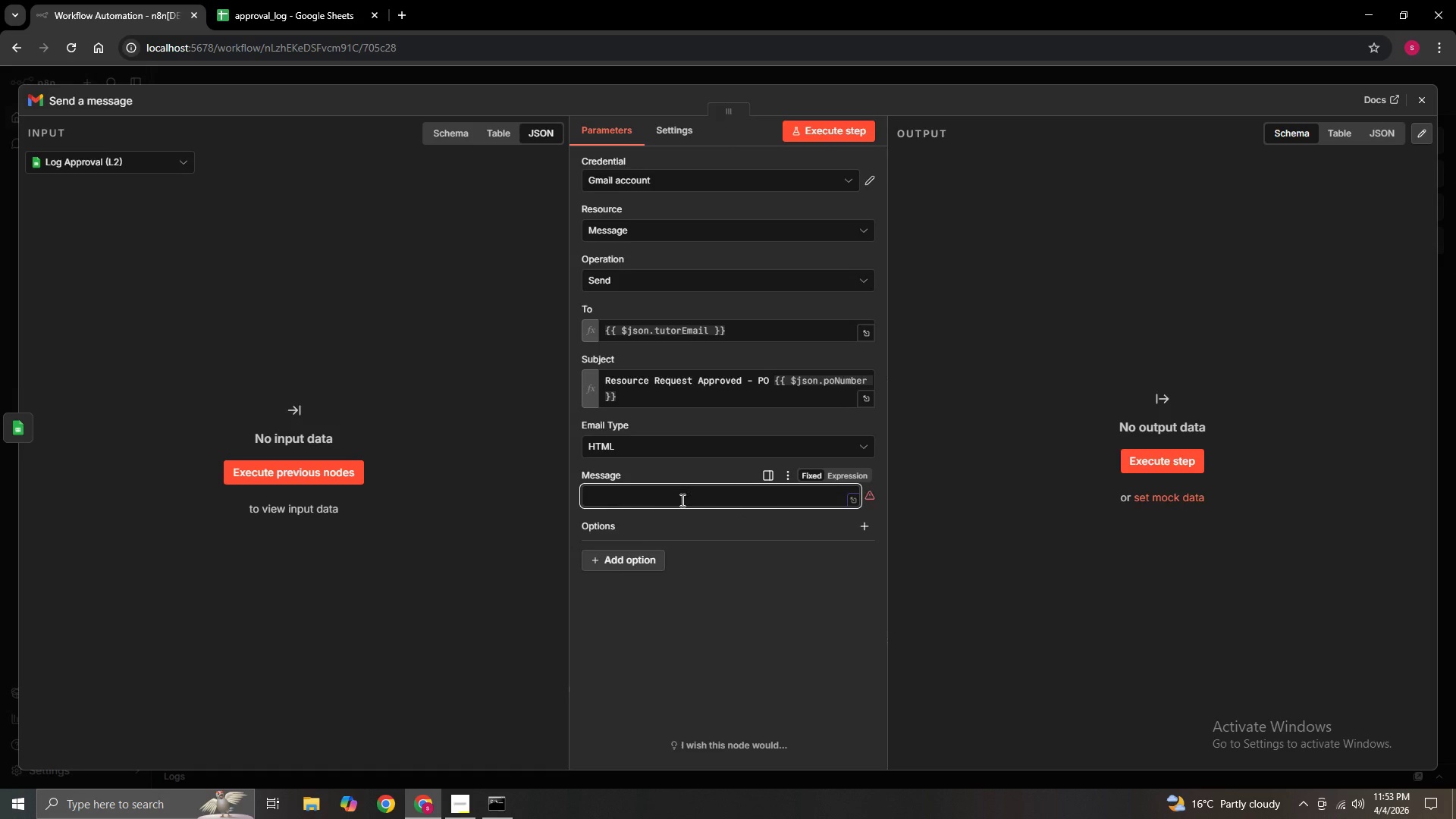 
hold_key(key=ControlLeft, duration=0.59)
 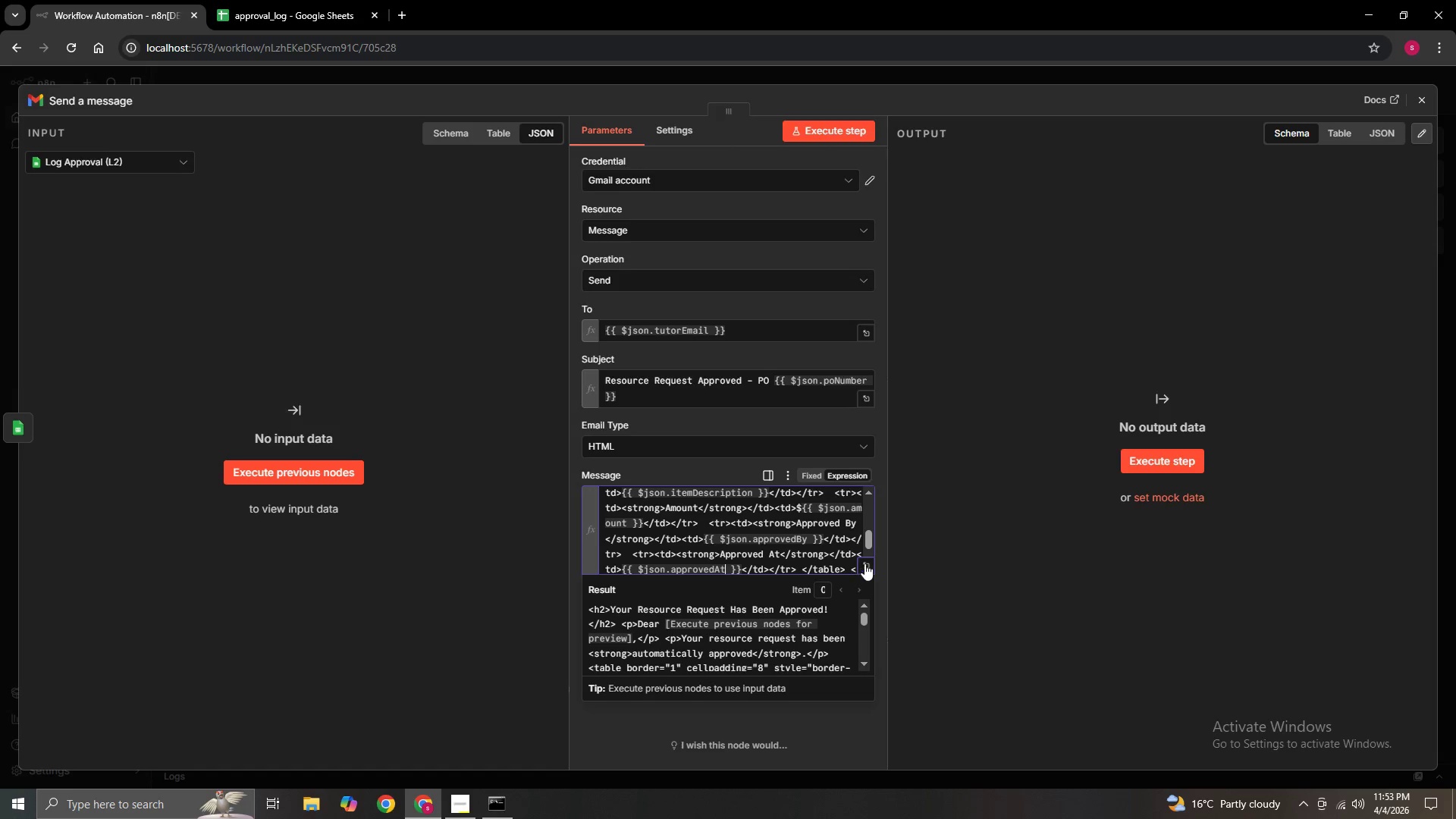 
left_click([867, 562])
 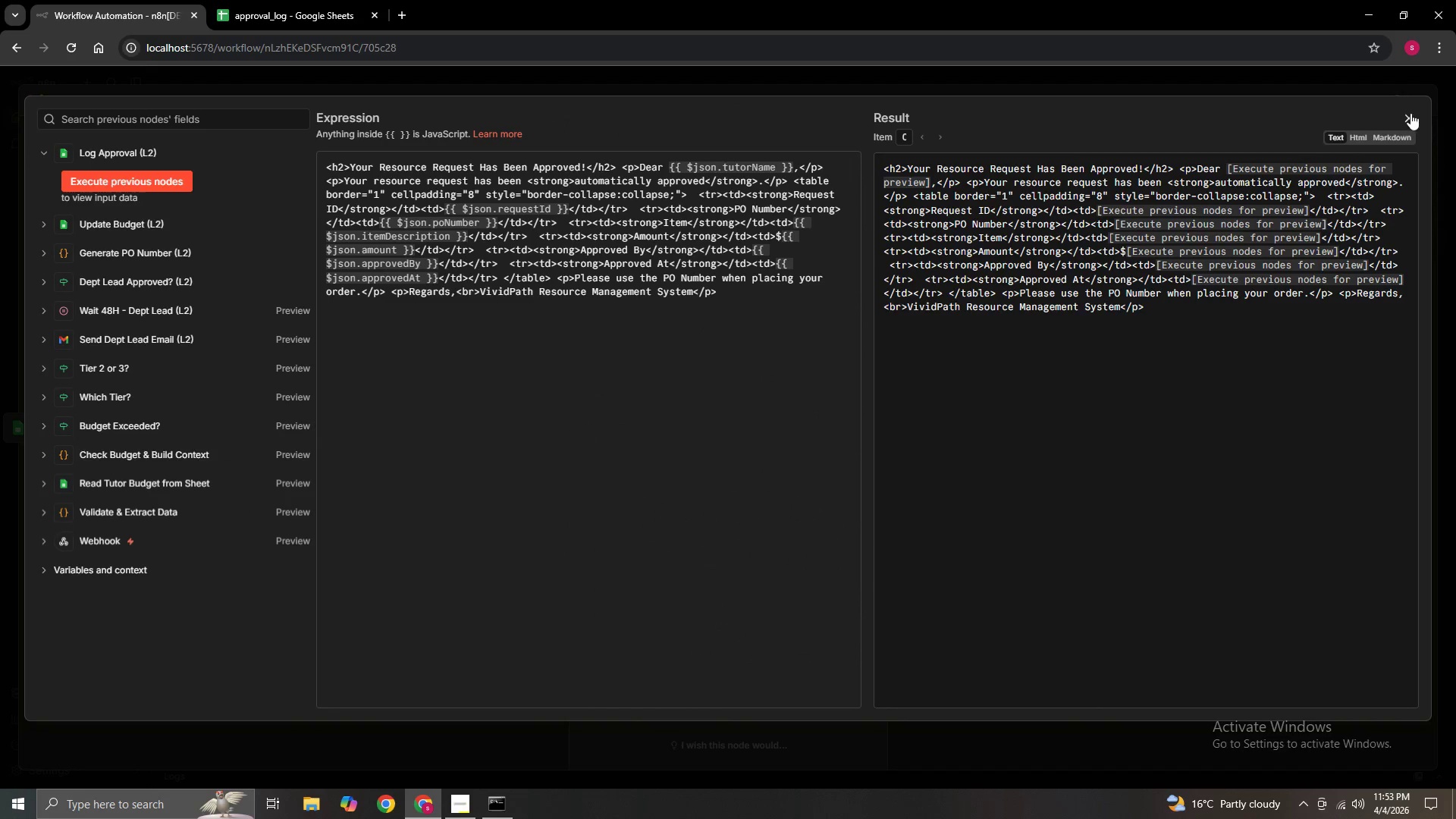 
left_click([1403, 114])
 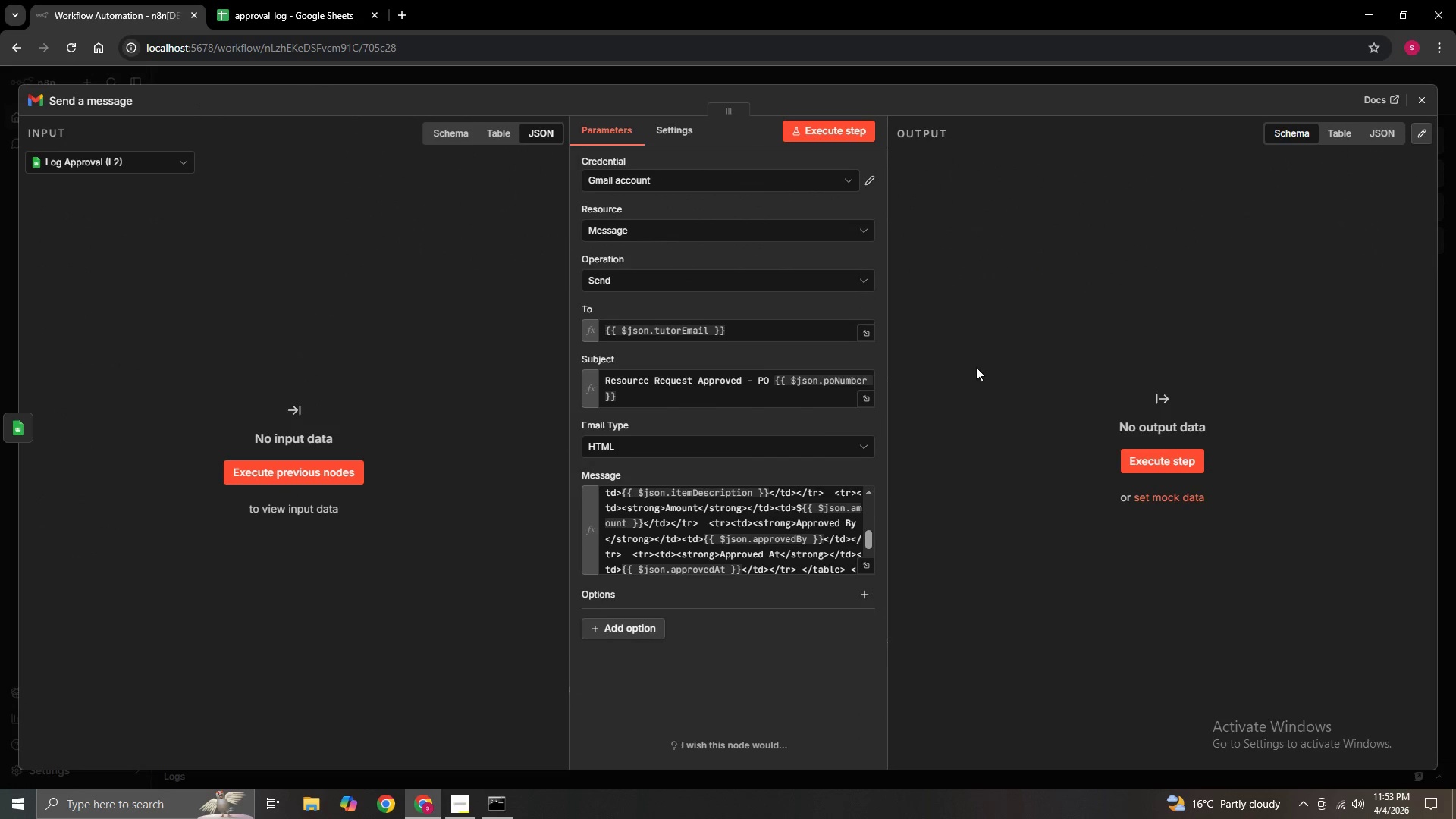 
scroll: coordinate [744, 545], scroll_direction: up, amount: 7.0
 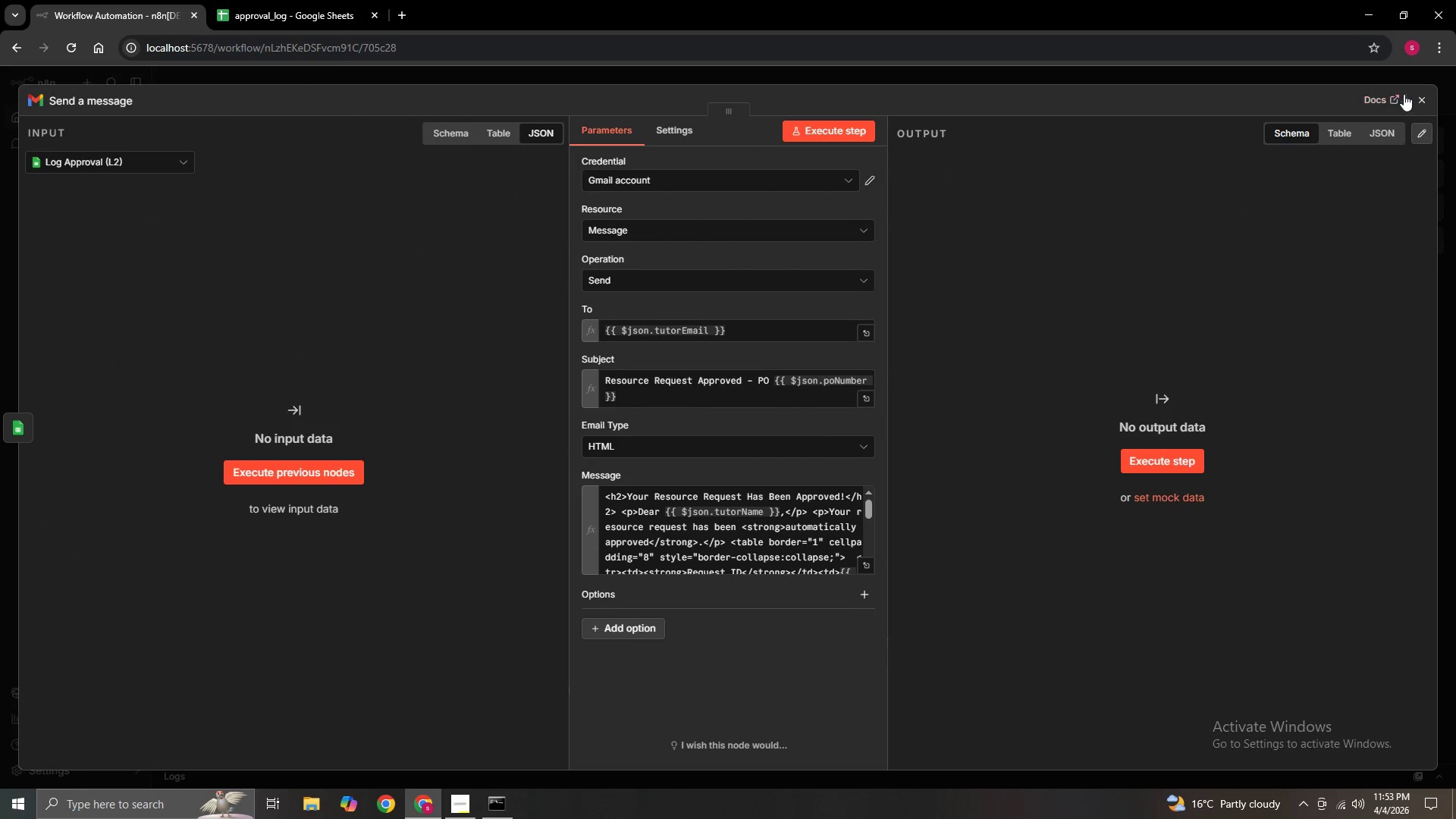 
left_click([1420, 96])
 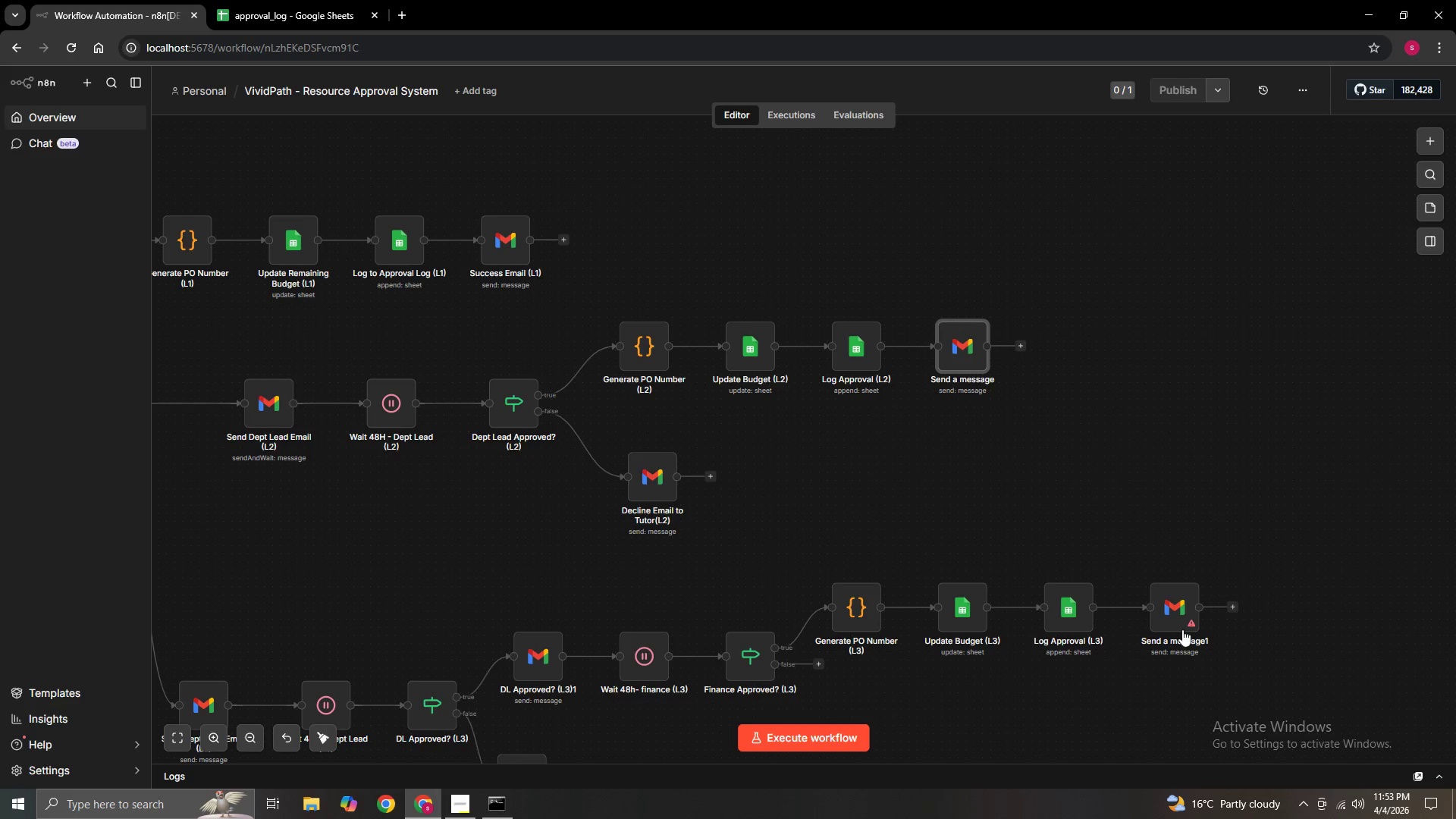 
double_click([1181, 623])
 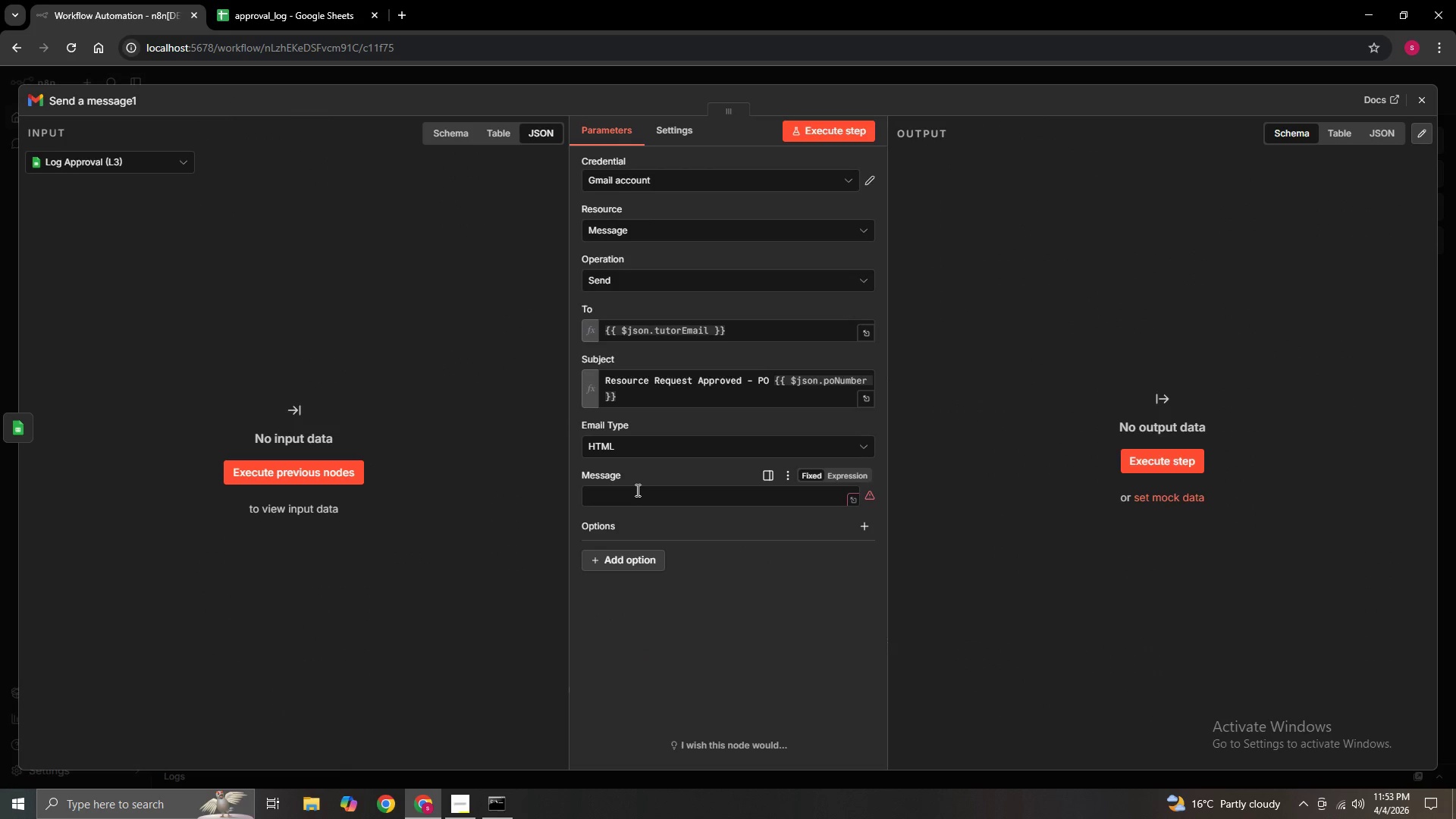 
double_click([636, 493])
 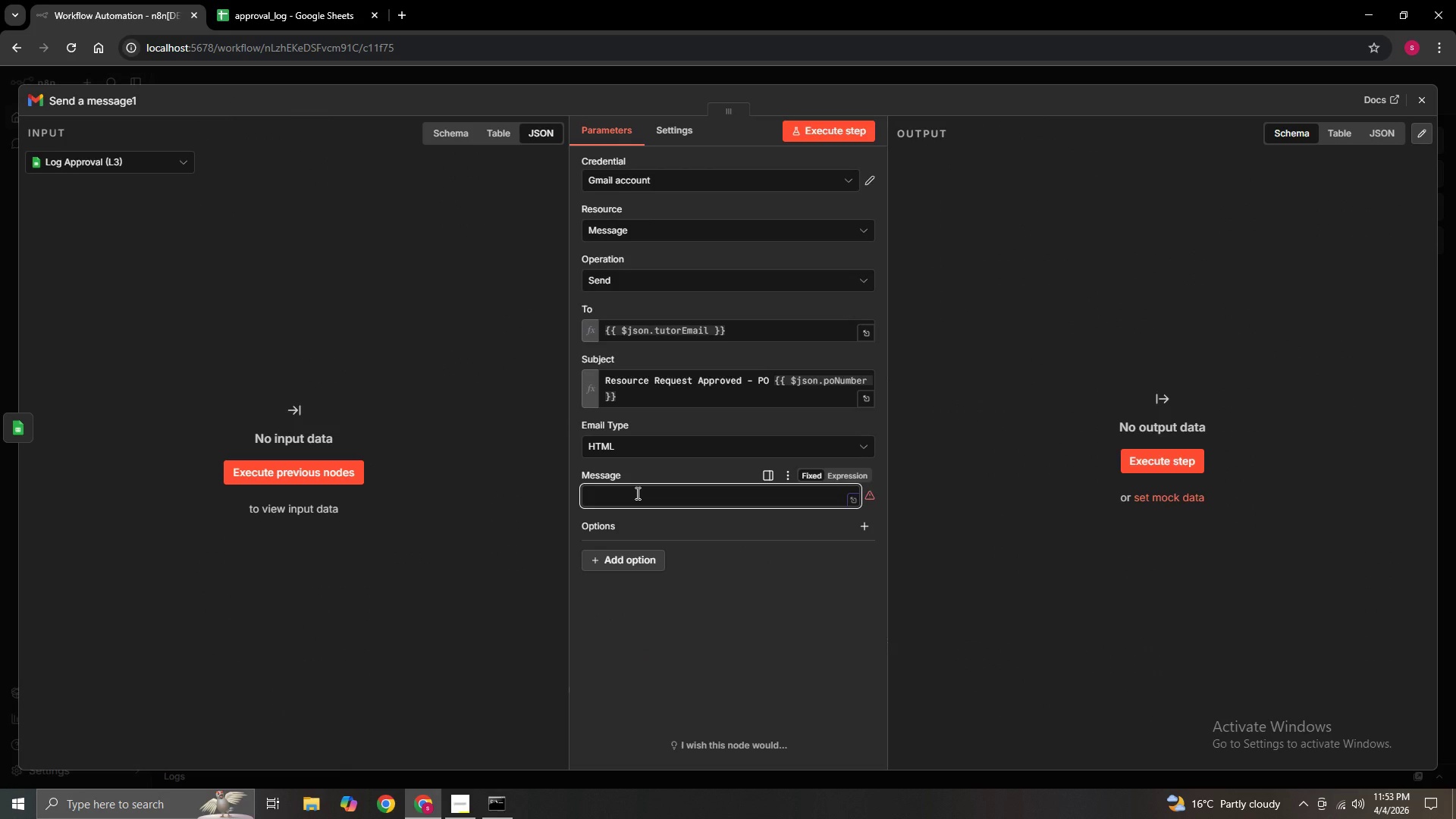 
hold_key(key=ControlLeft, duration=1.5)
 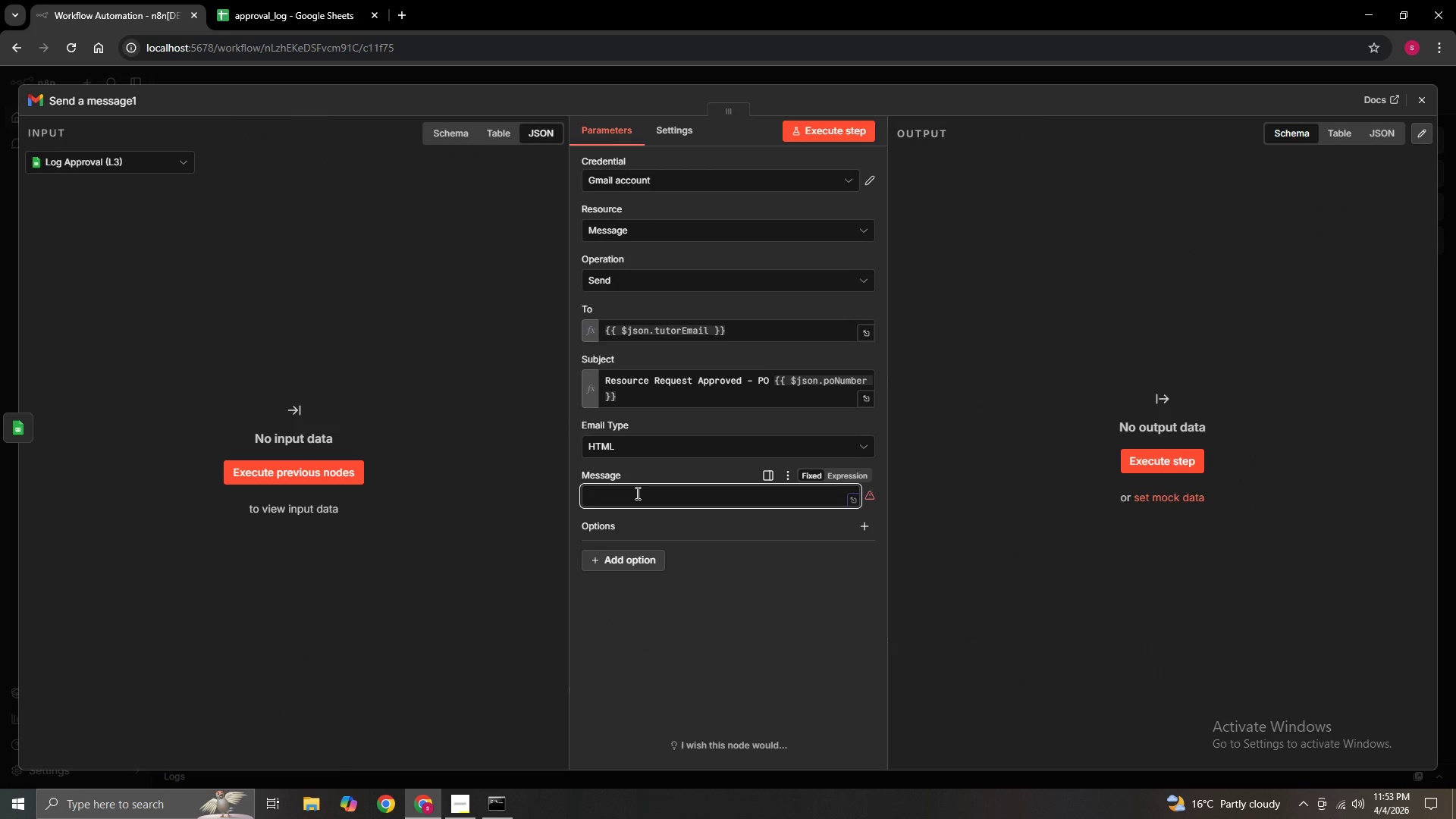 
hold_key(key=ControlLeft, duration=1.52)
 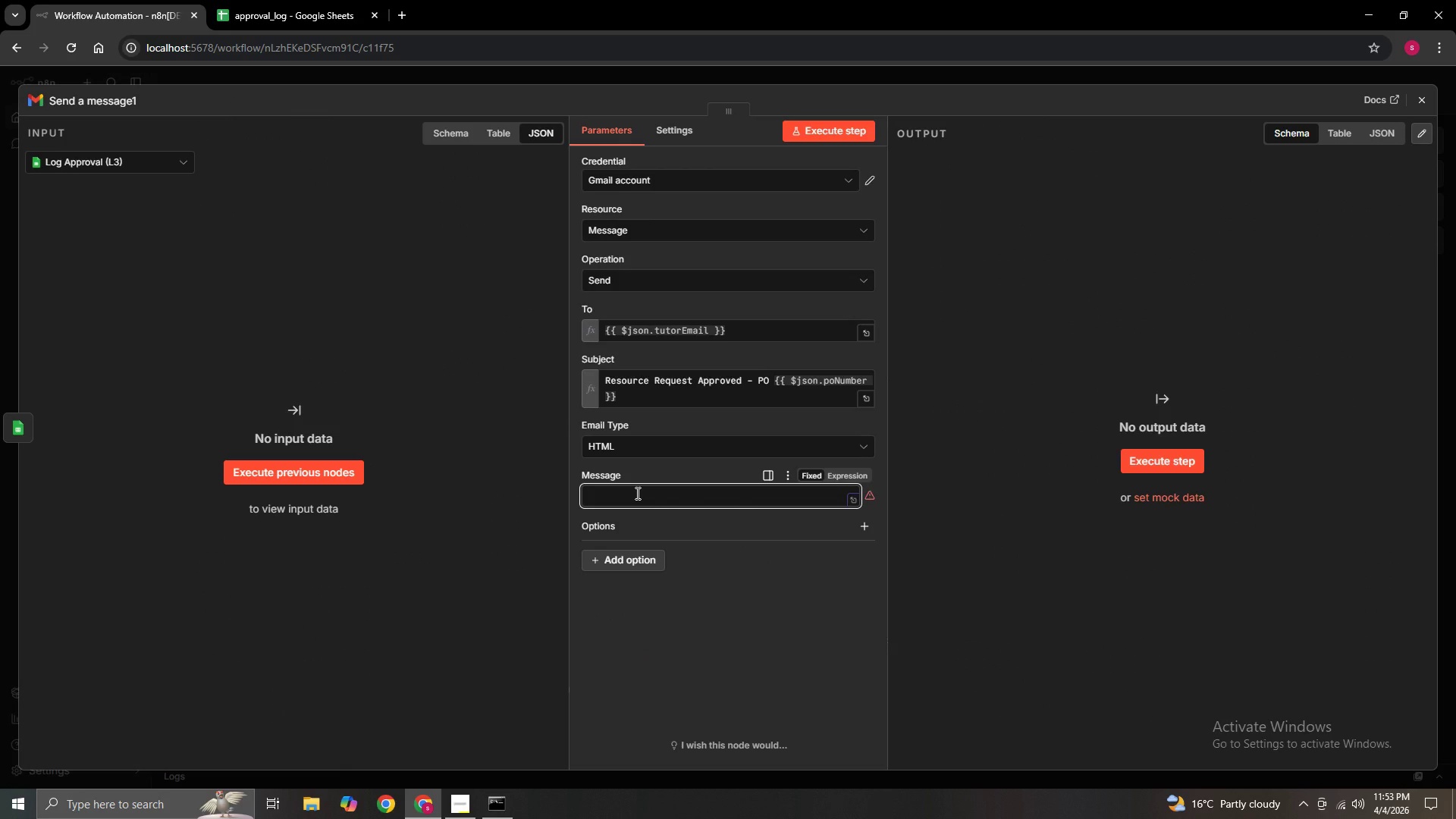 
key(Control+V)
 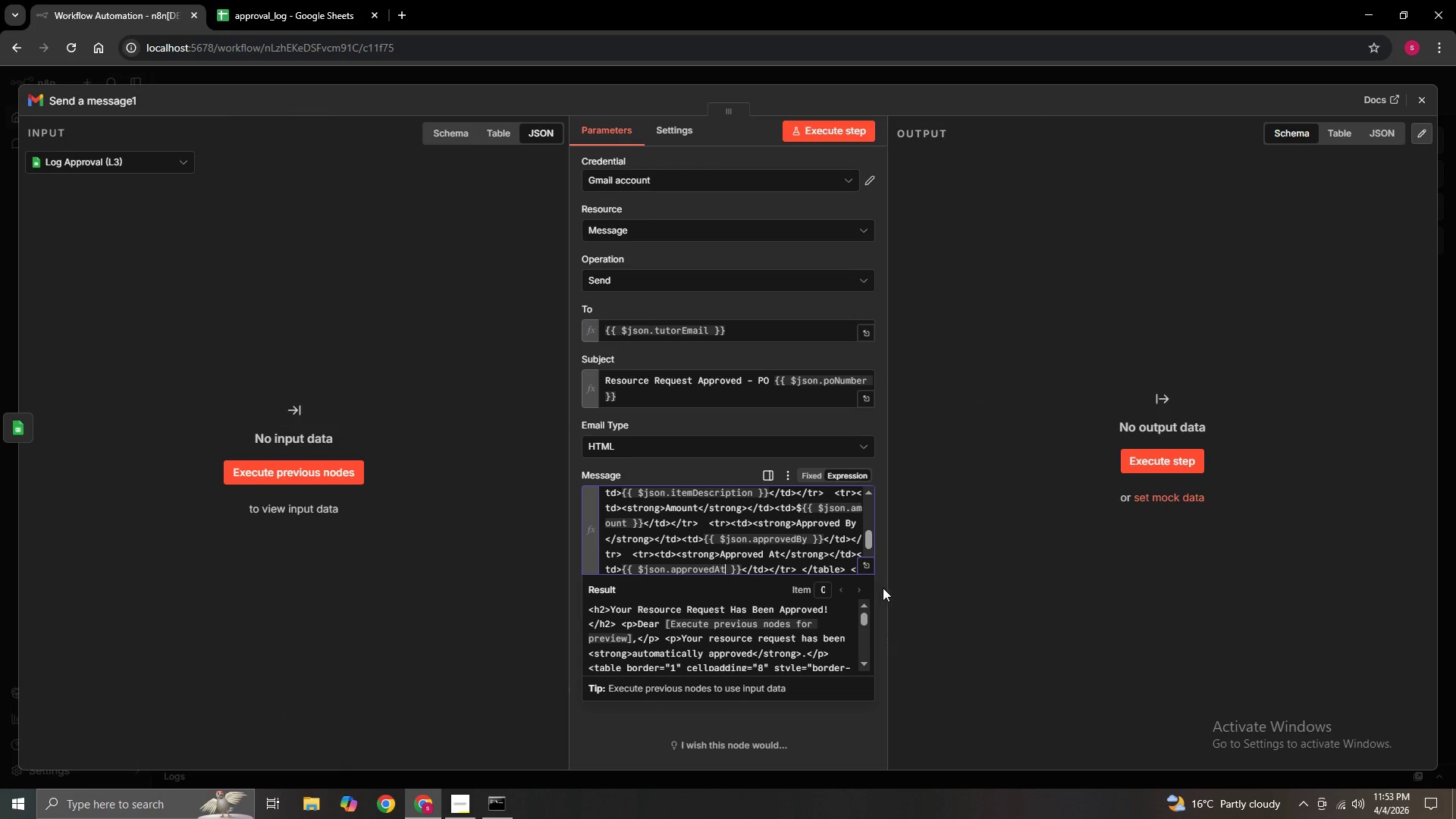 
left_click([861, 564])
 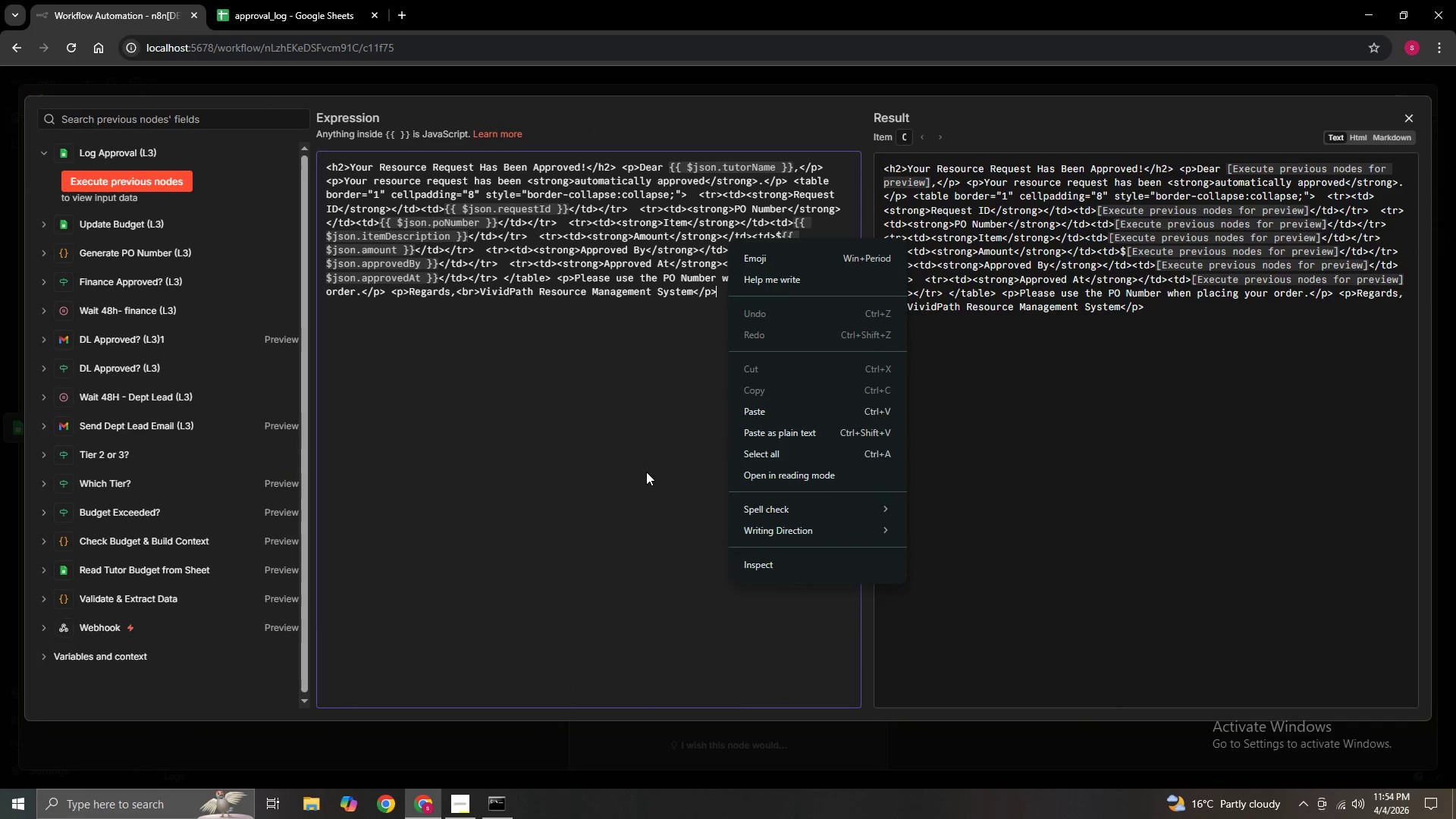 
left_click([572, 463])
 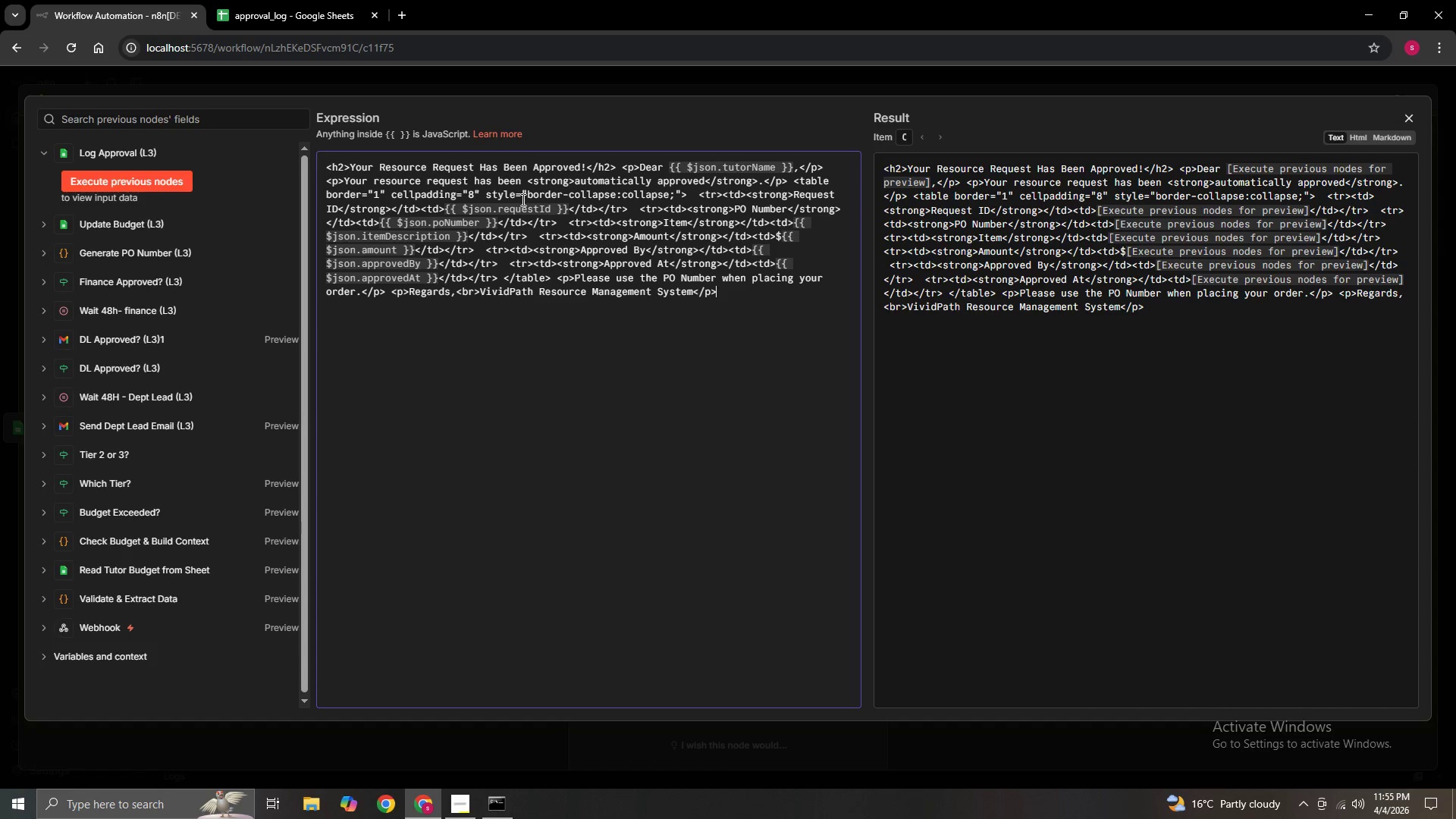 
wait(102.88)
 